 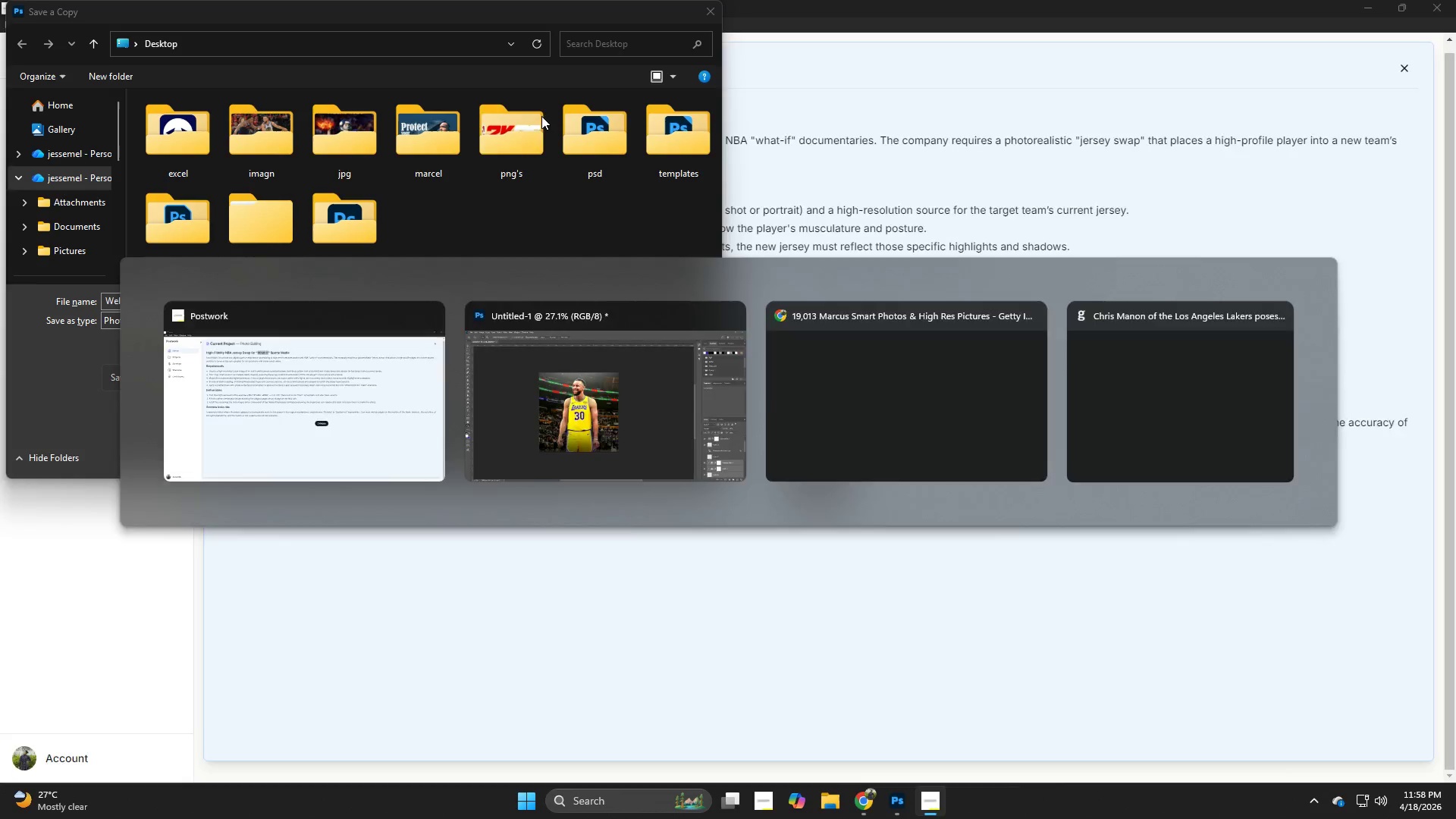 
key(Control+V)
 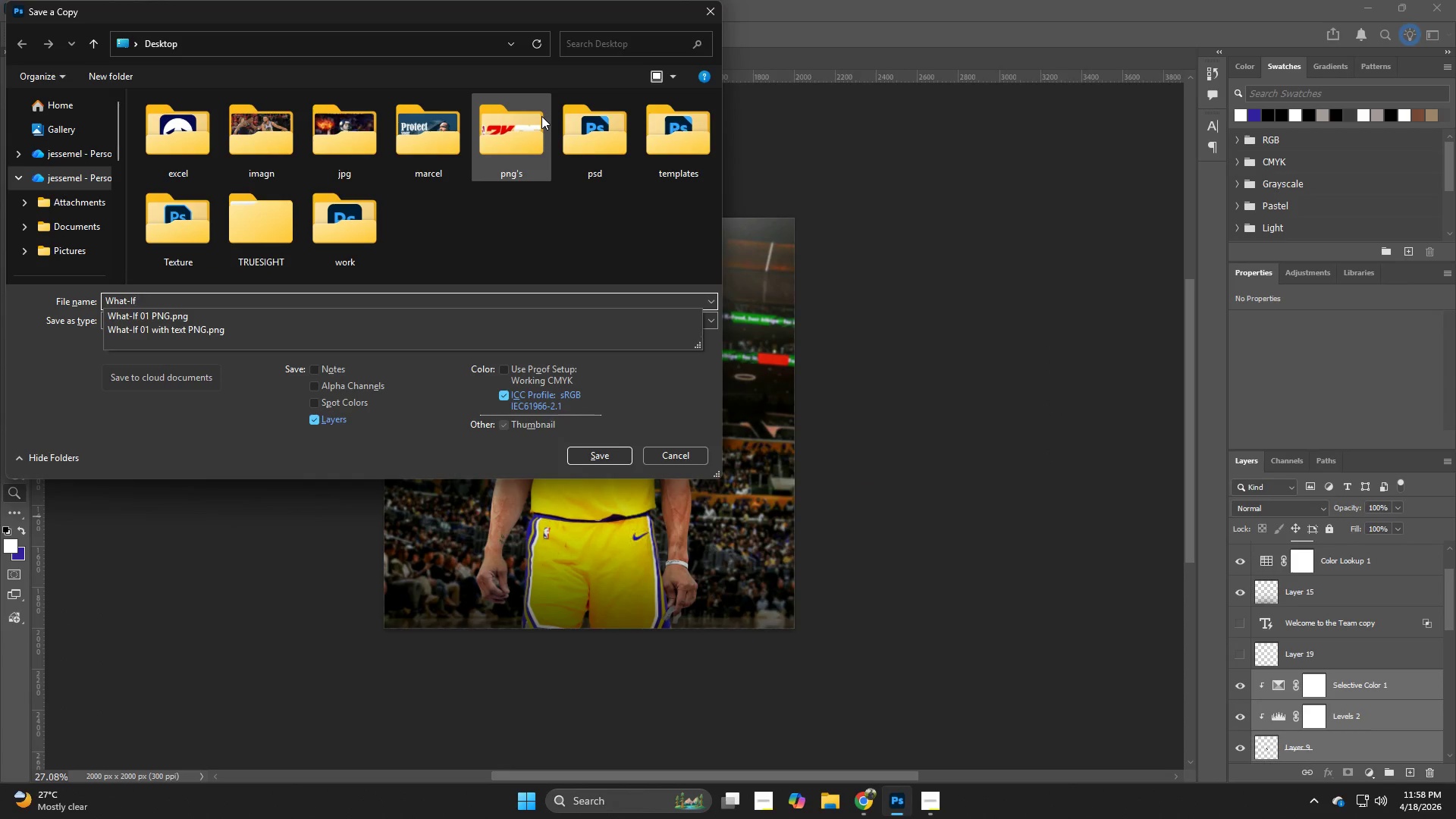 
type( psd)
key(Backspace)
key(Backspace)
key(Backspace)
type(PSD)
 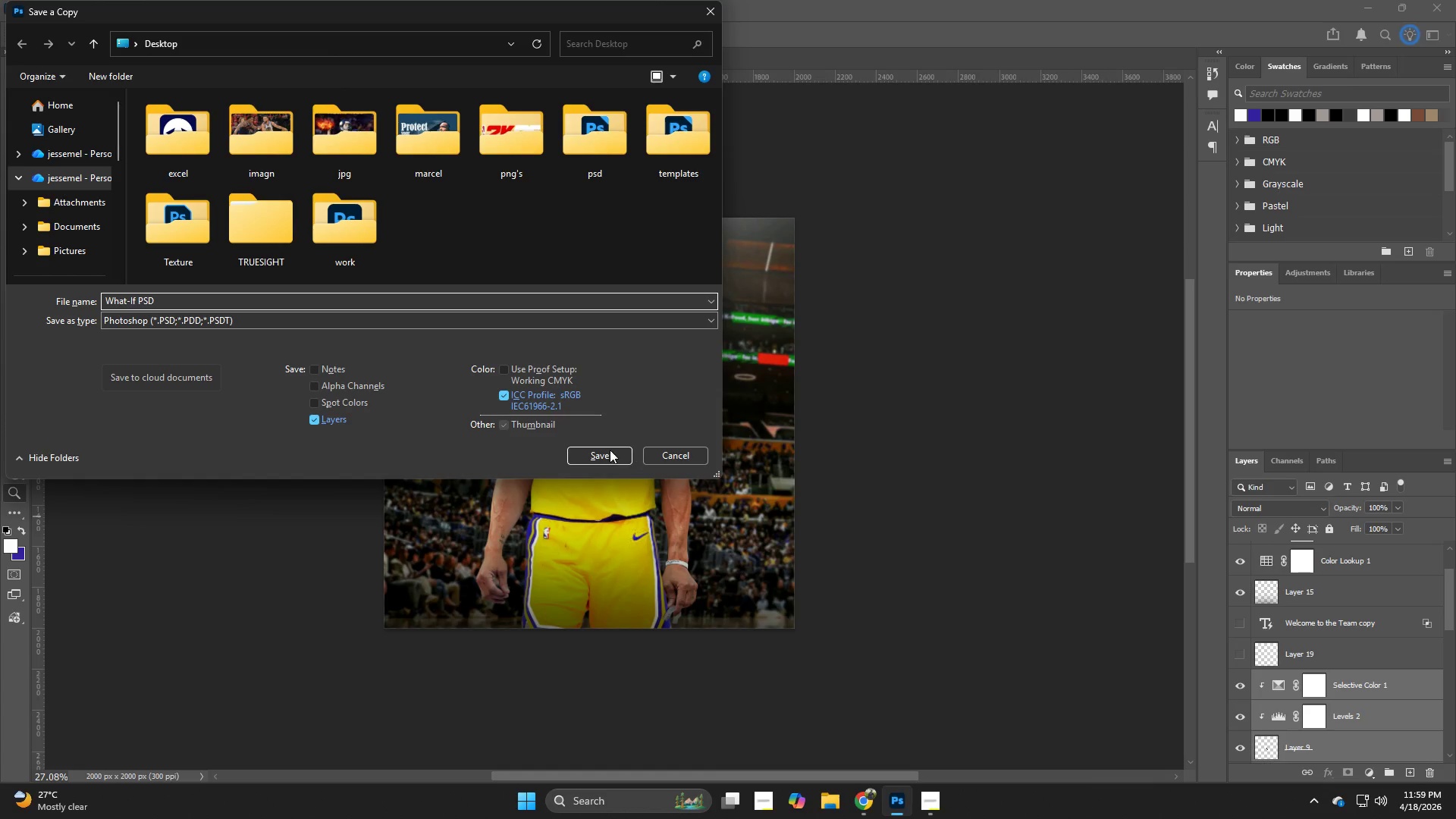 
left_click([607, 450])
 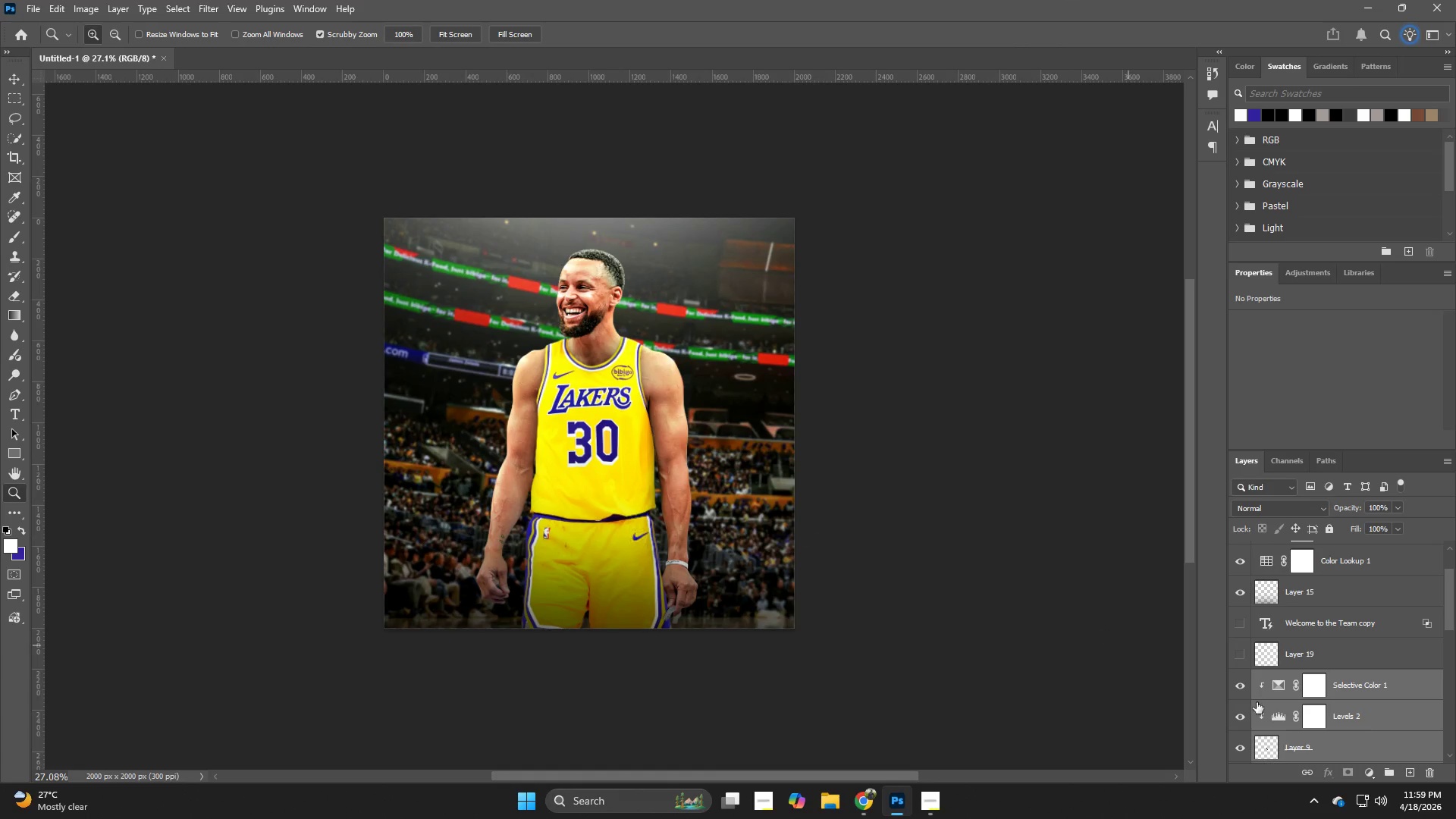 
scroll: coordinate [1379, 683], scroll_direction: down, amount: 2.0
 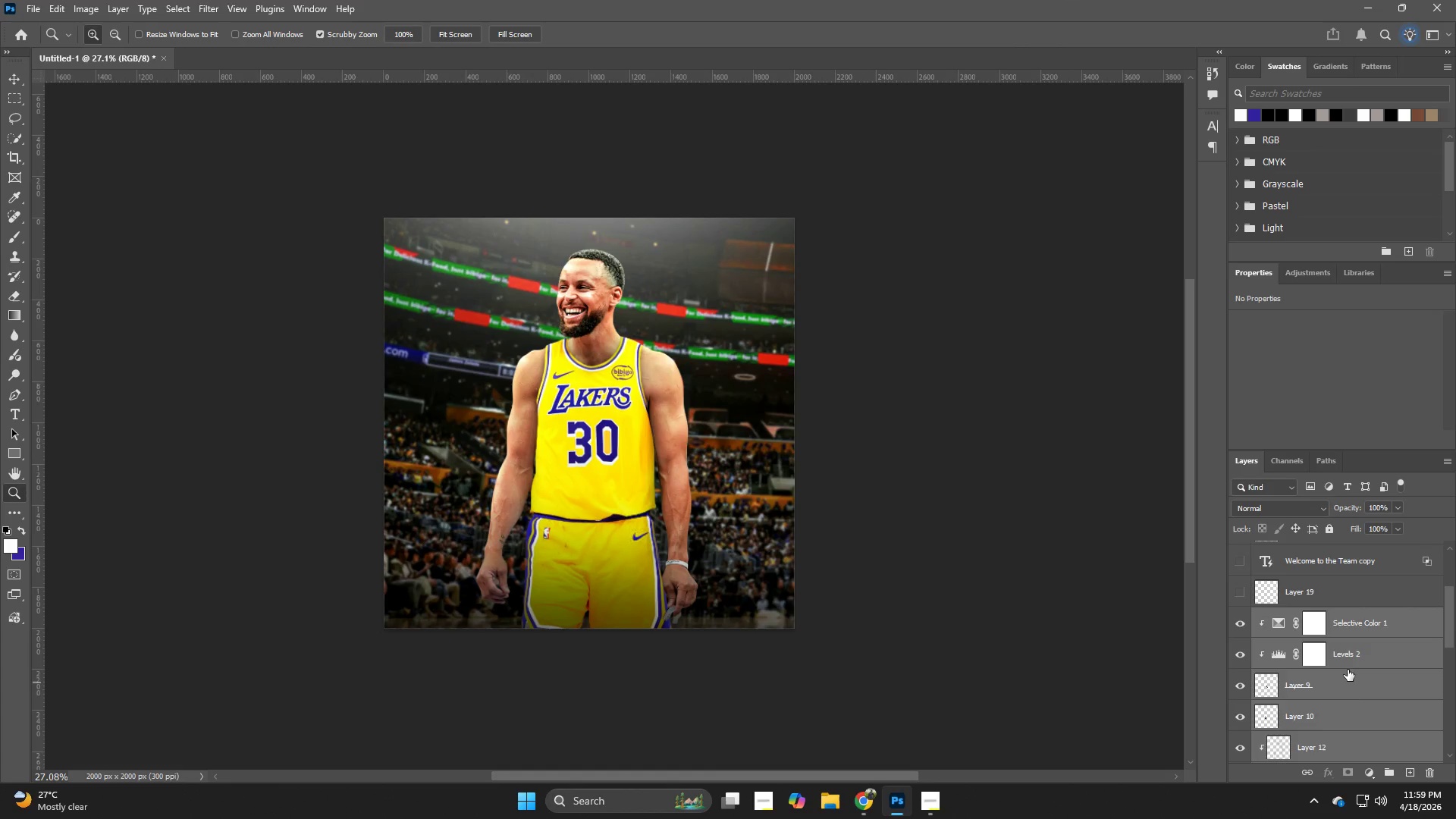 
scroll: coordinate [1348, 670], scroll_direction: up, amount: 1.0
 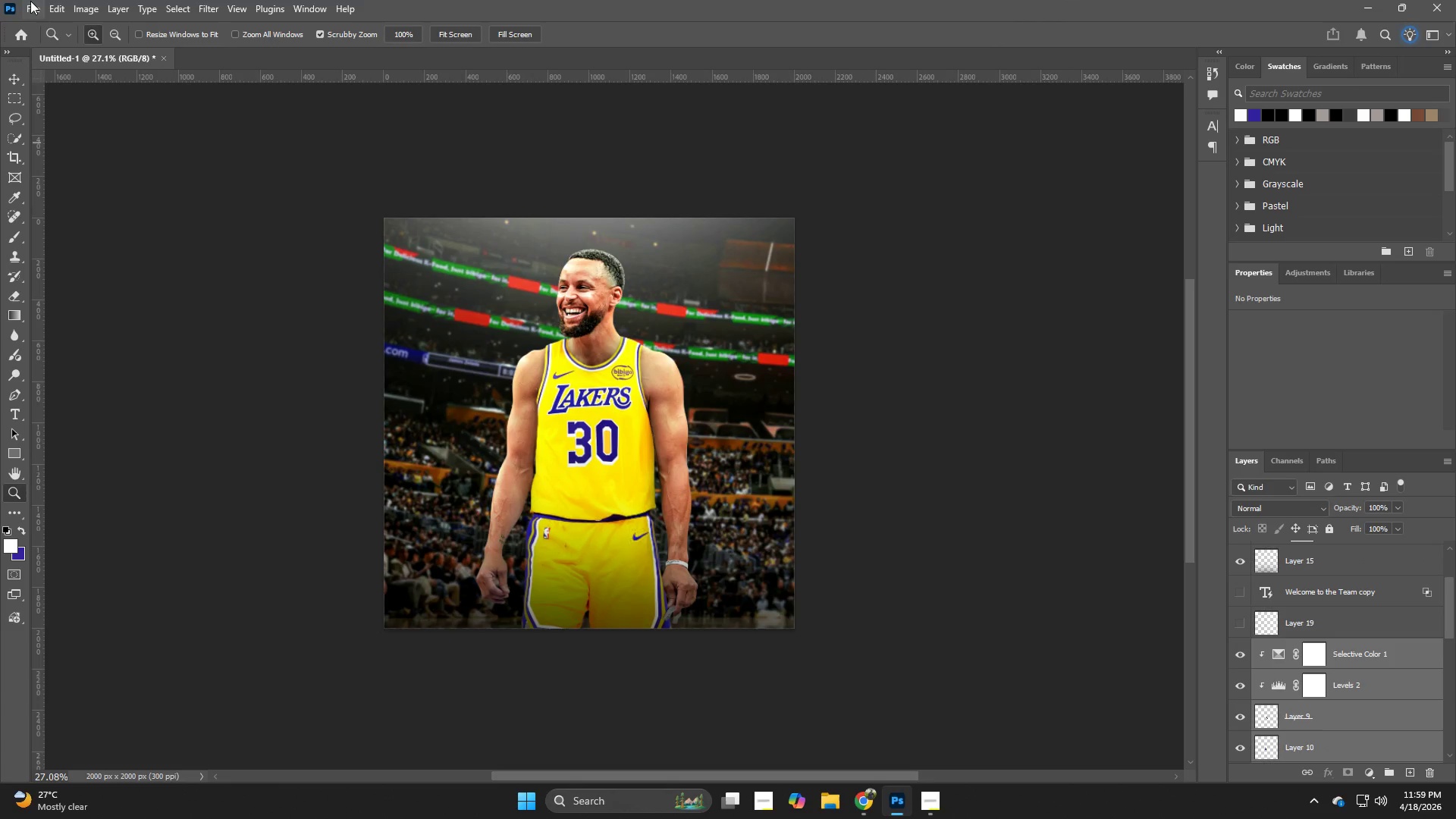 
wait(6.46)
 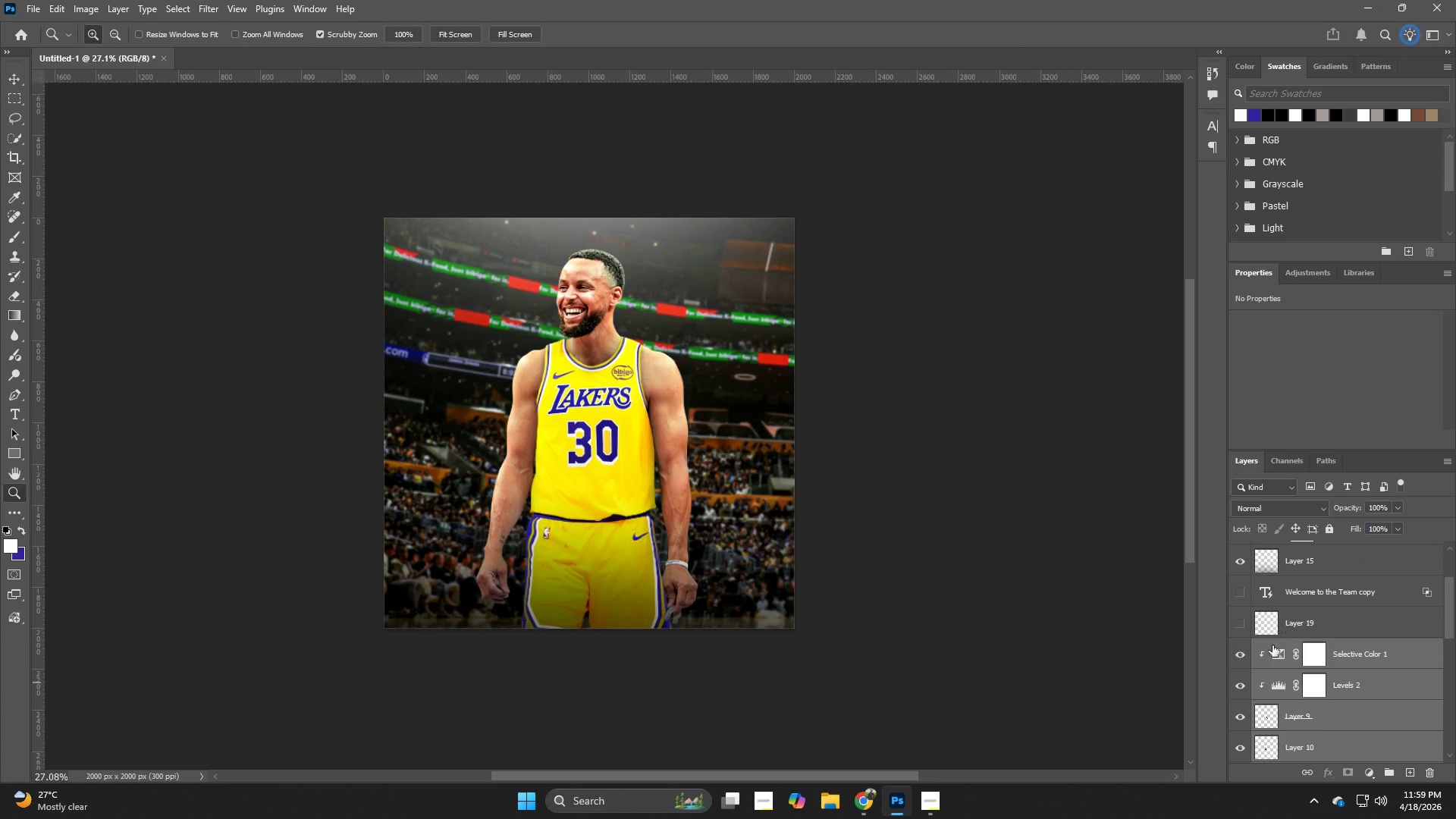 
scroll: coordinate [1336, 706], scroll_direction: down, amount: 22.0
 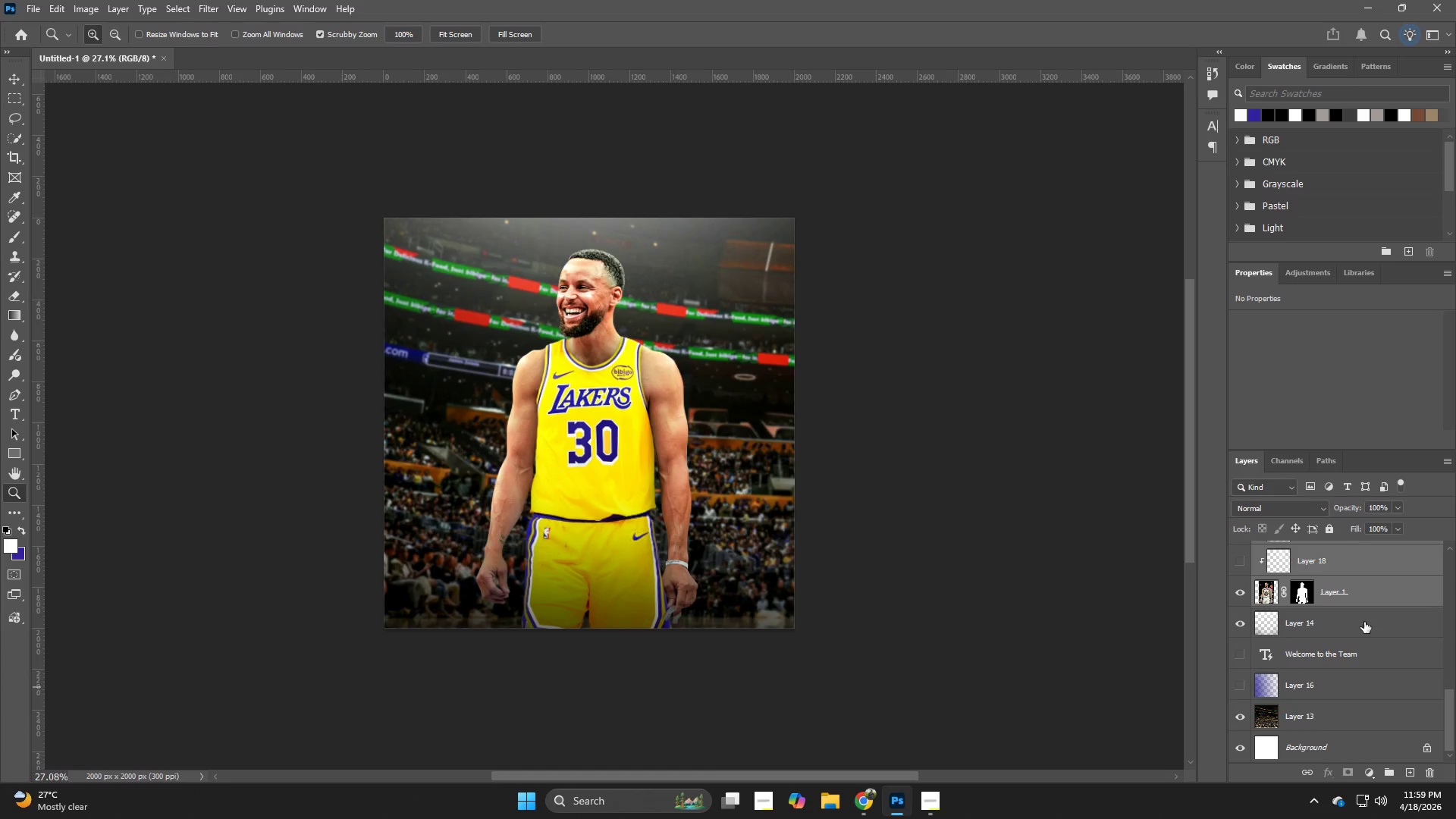 
scroll: coordinate [1354, 664], scroll_direction: up, amount: 24.0
 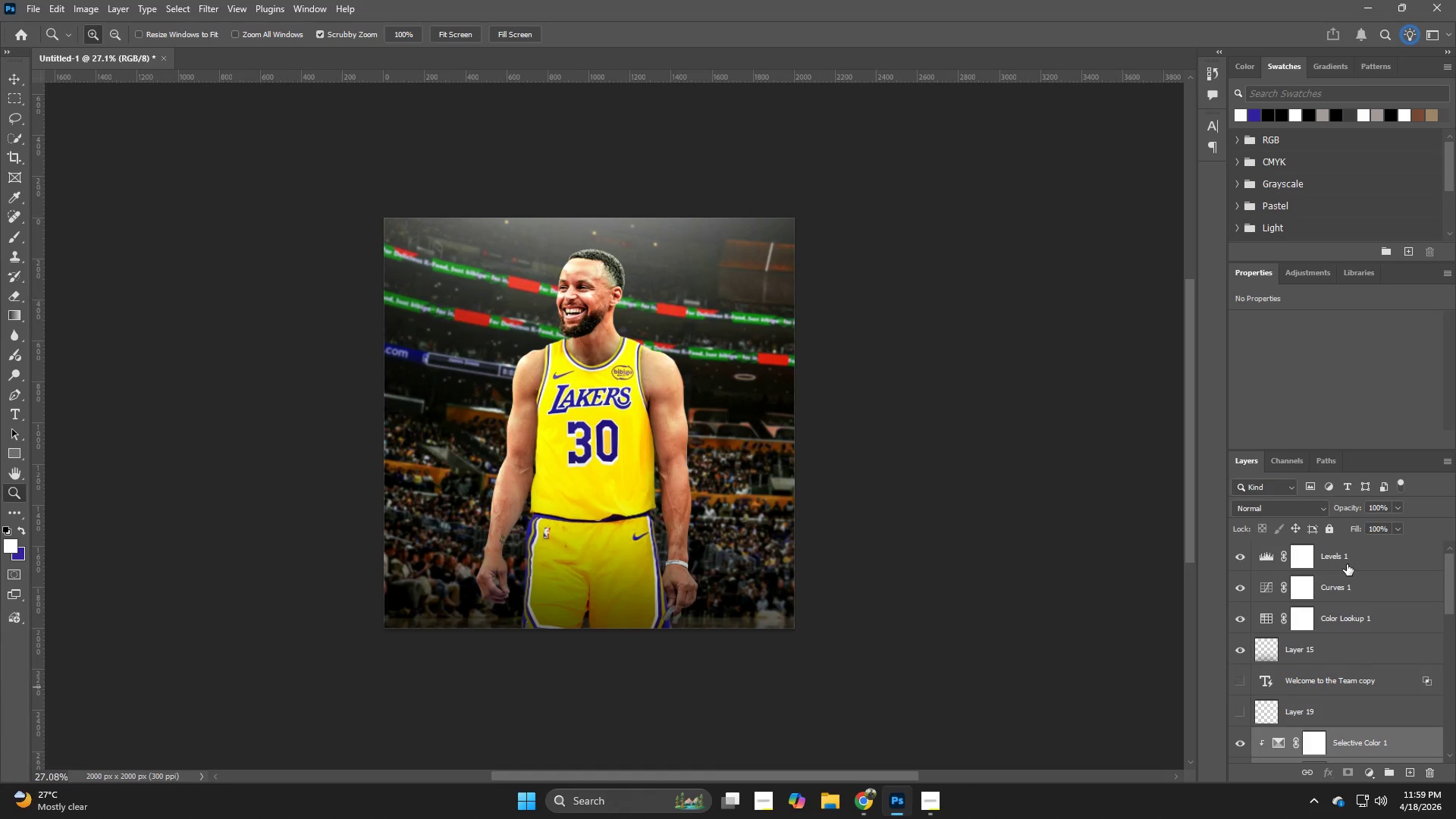 
left_click([1345, 561])
 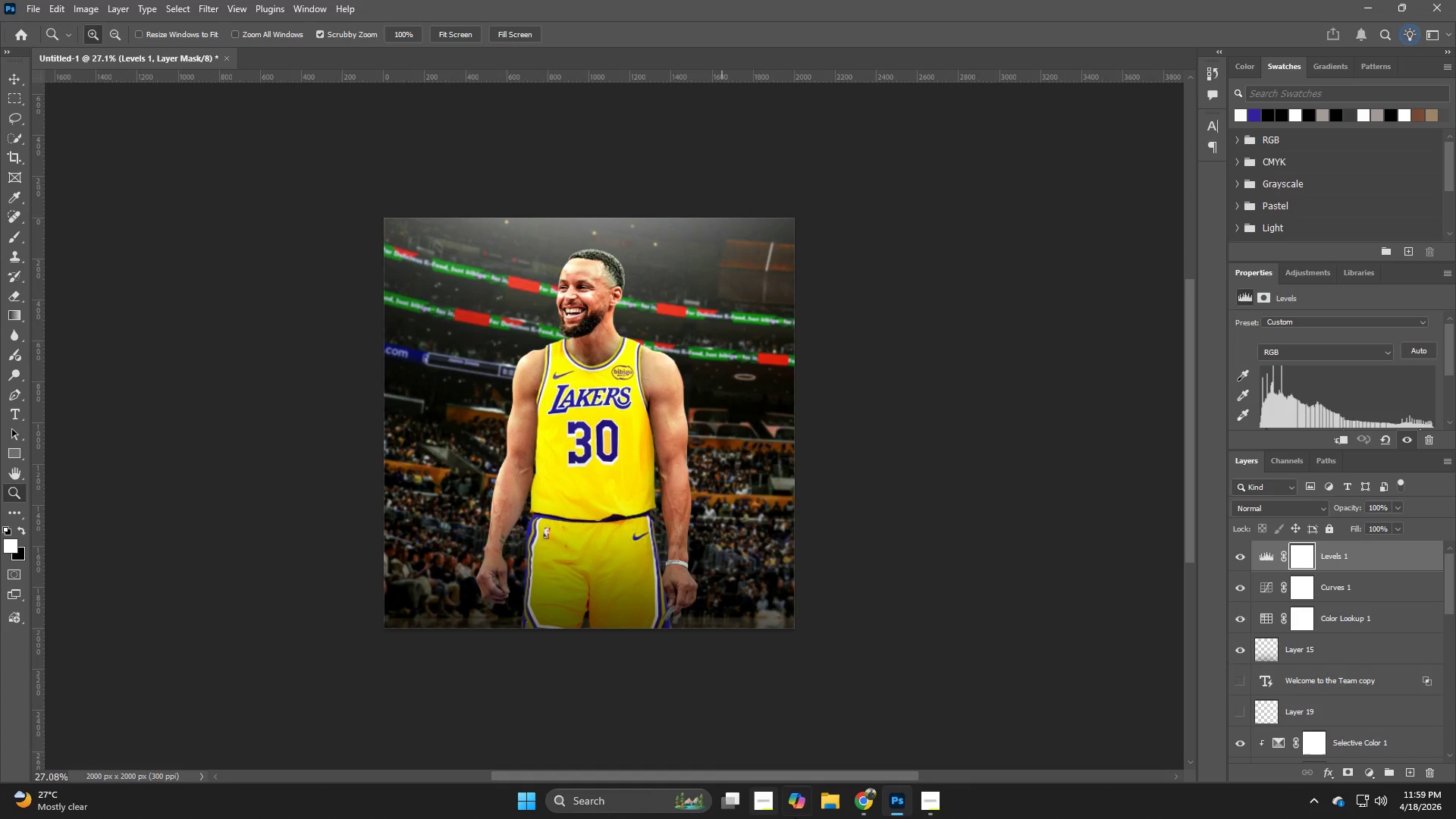 
left_click([827, 810])
 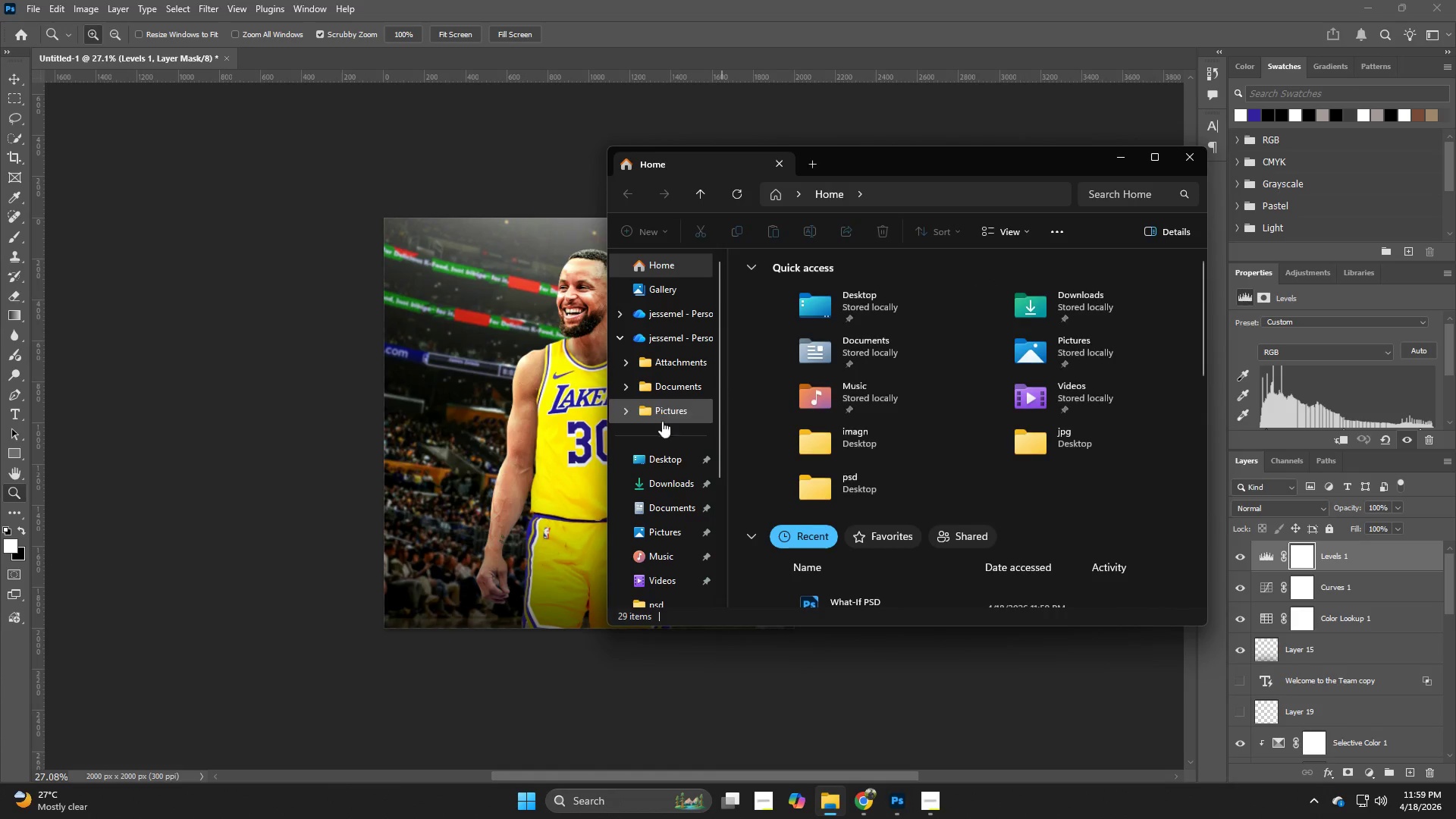 
left_click([664, 460])
 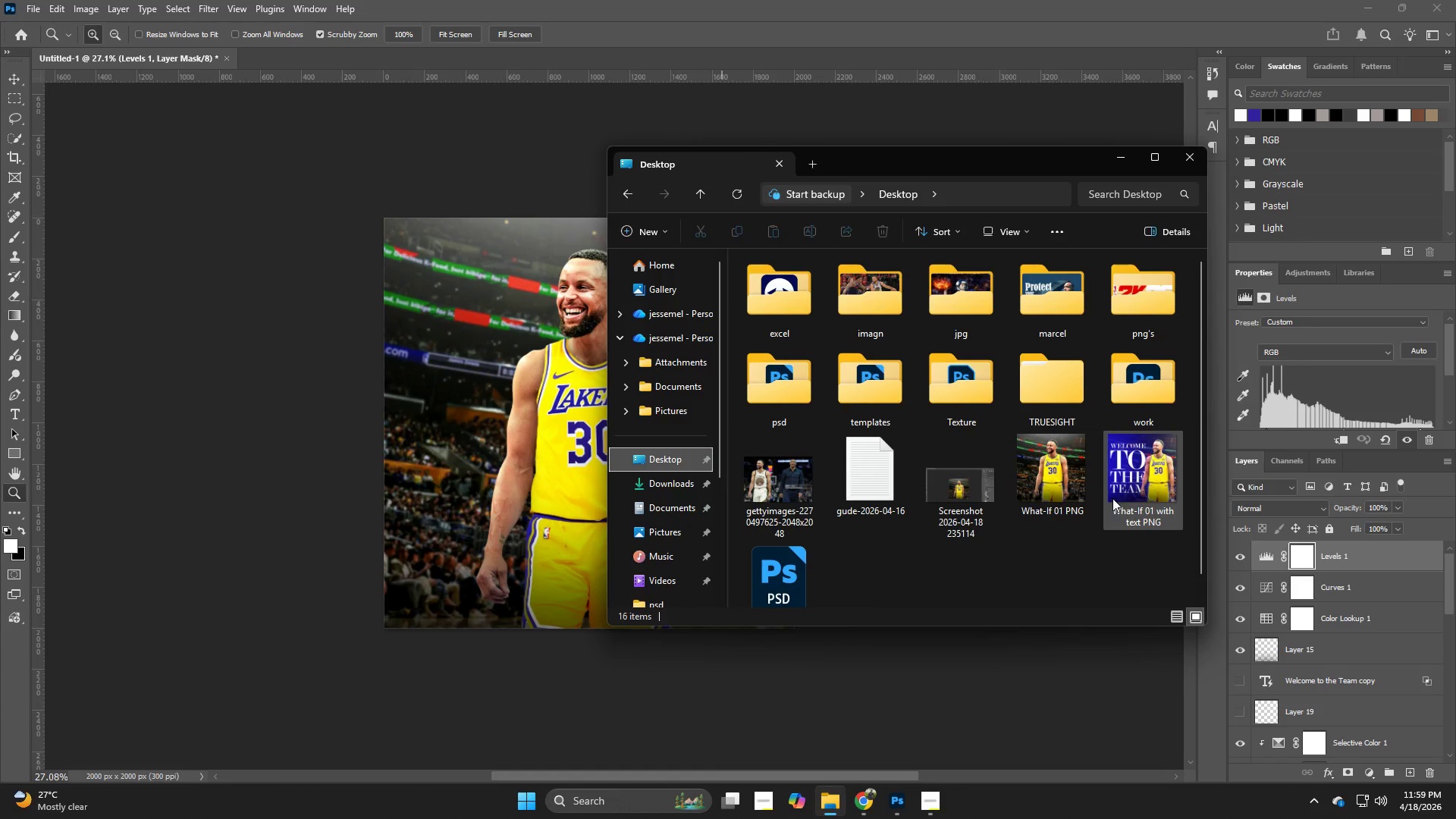 
left_click_drag(start_coordinate=[1059, 479], to_coordinate=[420, 467])
 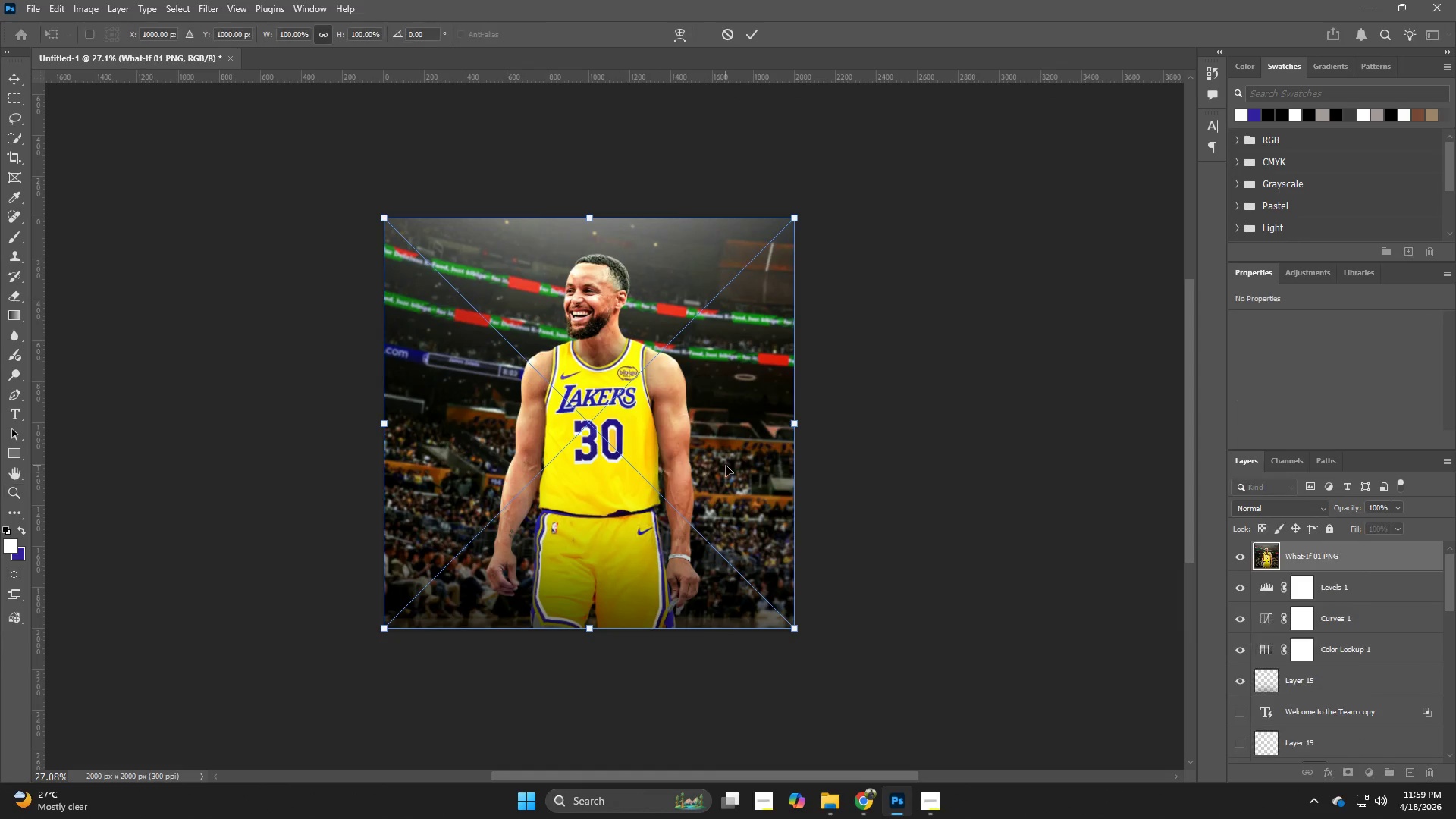 
key(Control+T)
 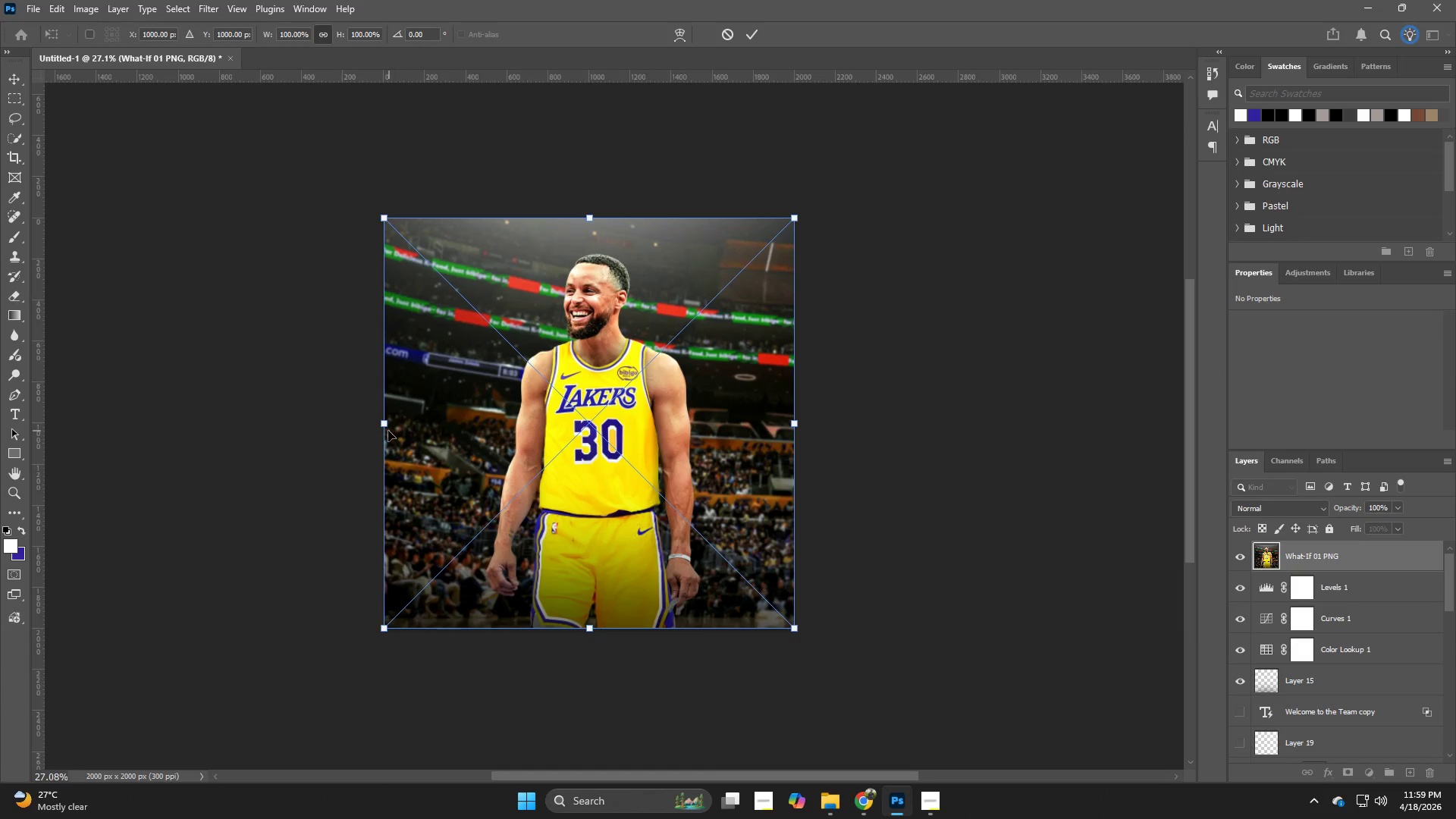 
left_click_drag(start_coordinate=[385, 427], to_coordinate=[552, 441])
 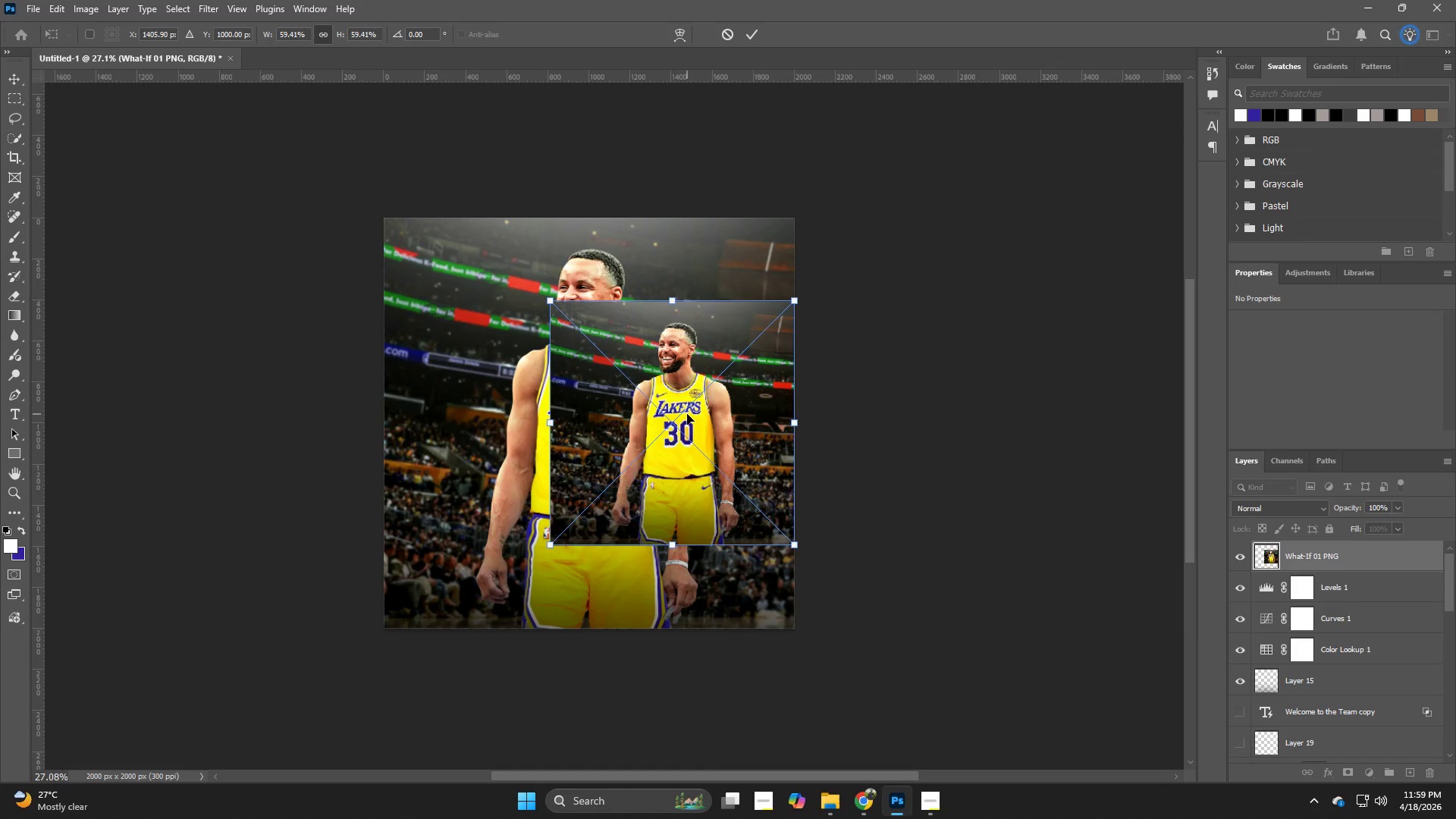 
left_click_drag(start_coordinate=[687, 414], to_coordinate=[685, 500])
 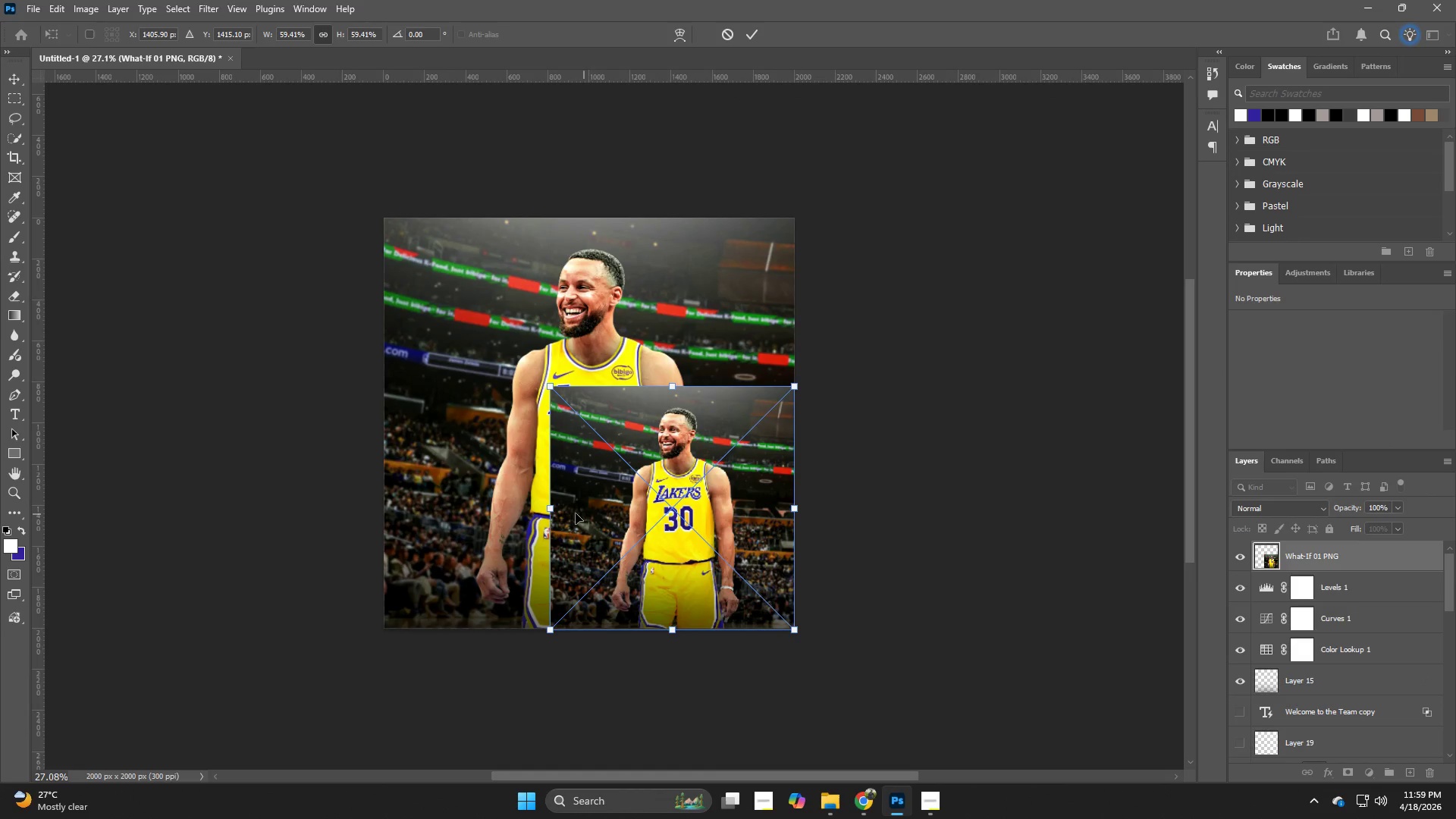 
left_click_drag(start_coordinate=[555, 510], to_coordinate=[597, 521])
 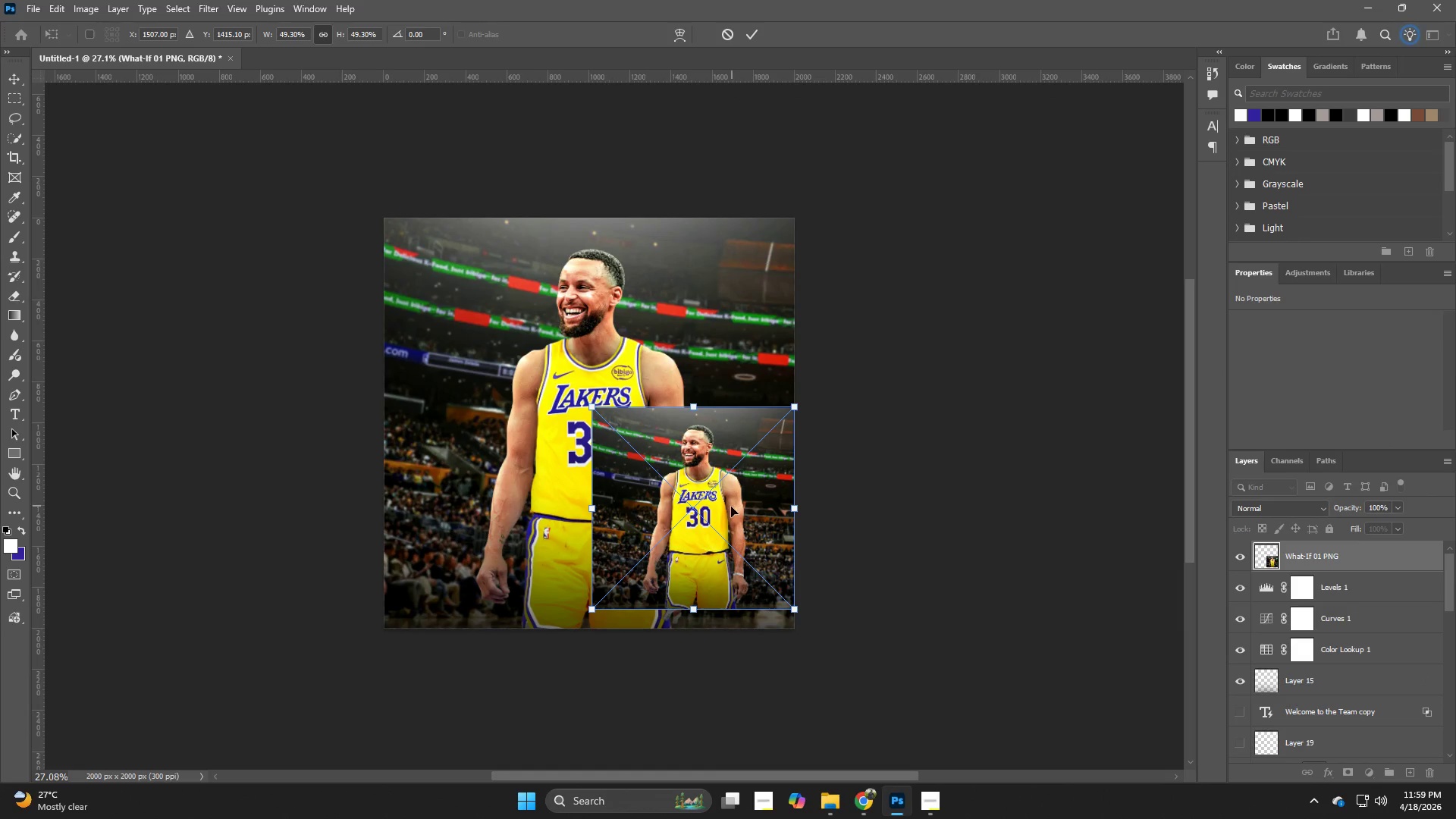 
left_click_drag(start_coordinate=[731, 507], to_coordinate=[732, 526])
 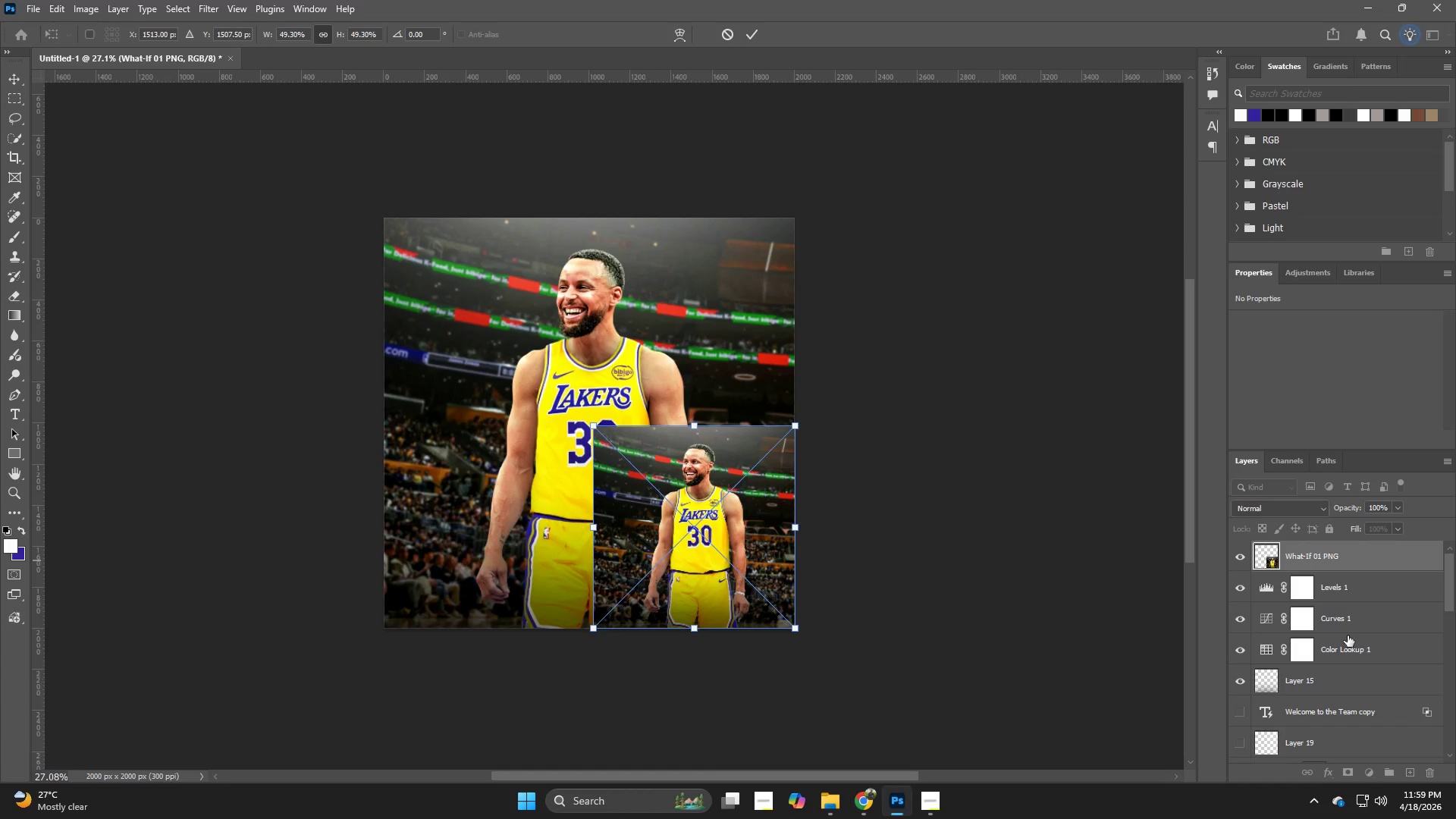 
scroll: coordinate [1347, 639], scroll_direction: up, amount: 5.0
 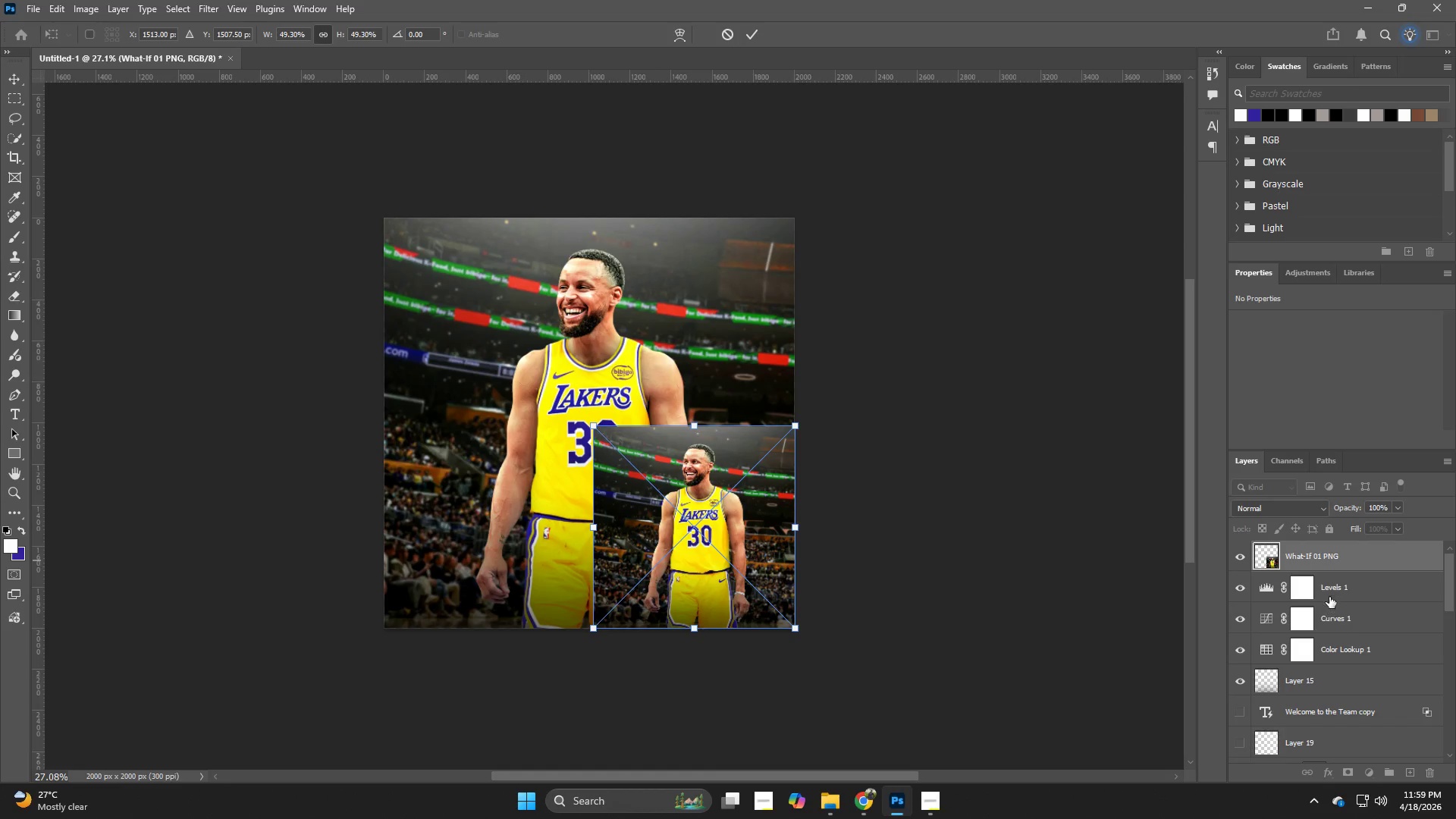 
left_click([1330, 595])
 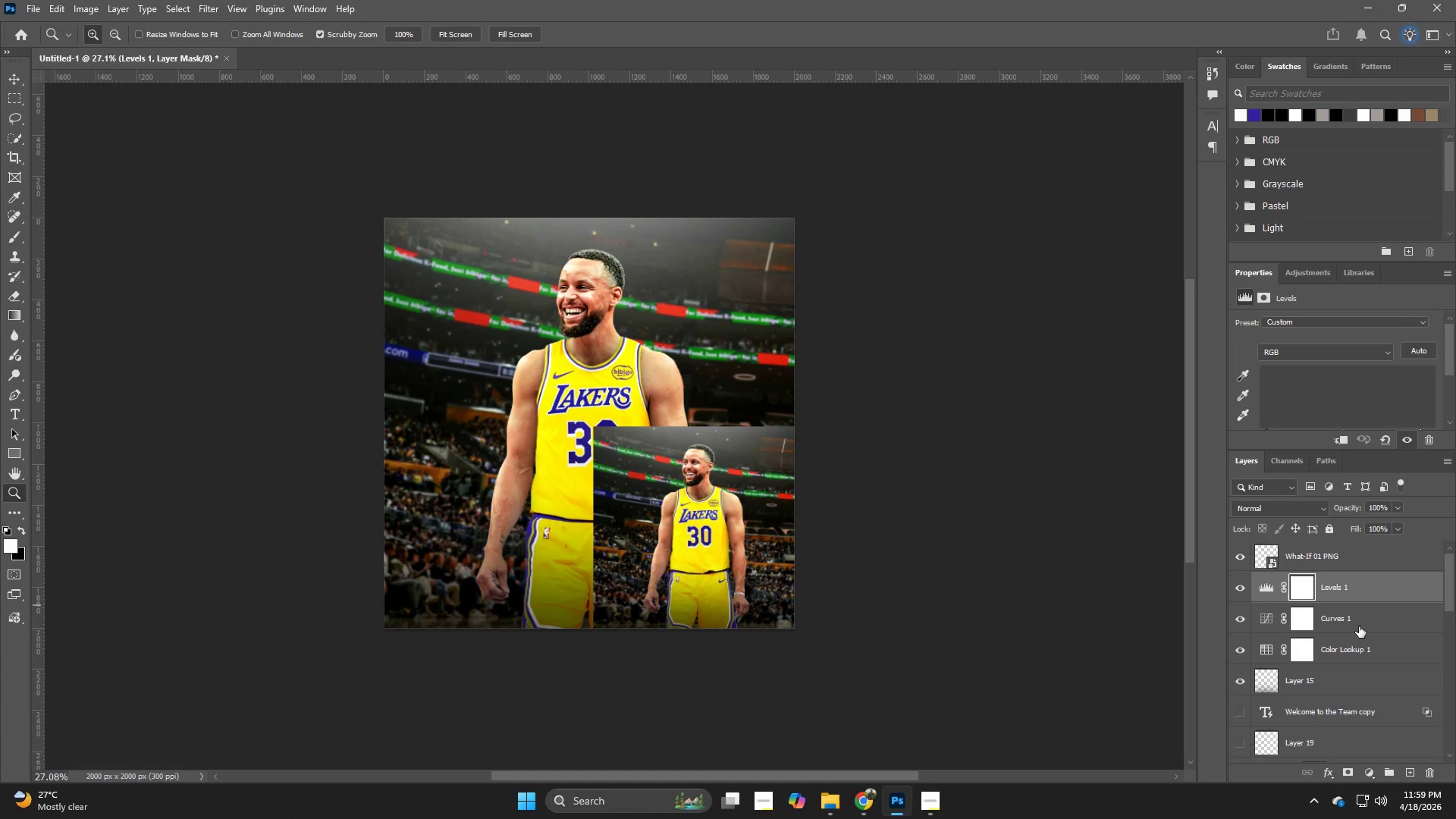 
scroll: coordinate [1320, 711], scroll_direction: down, amount: 20.0
 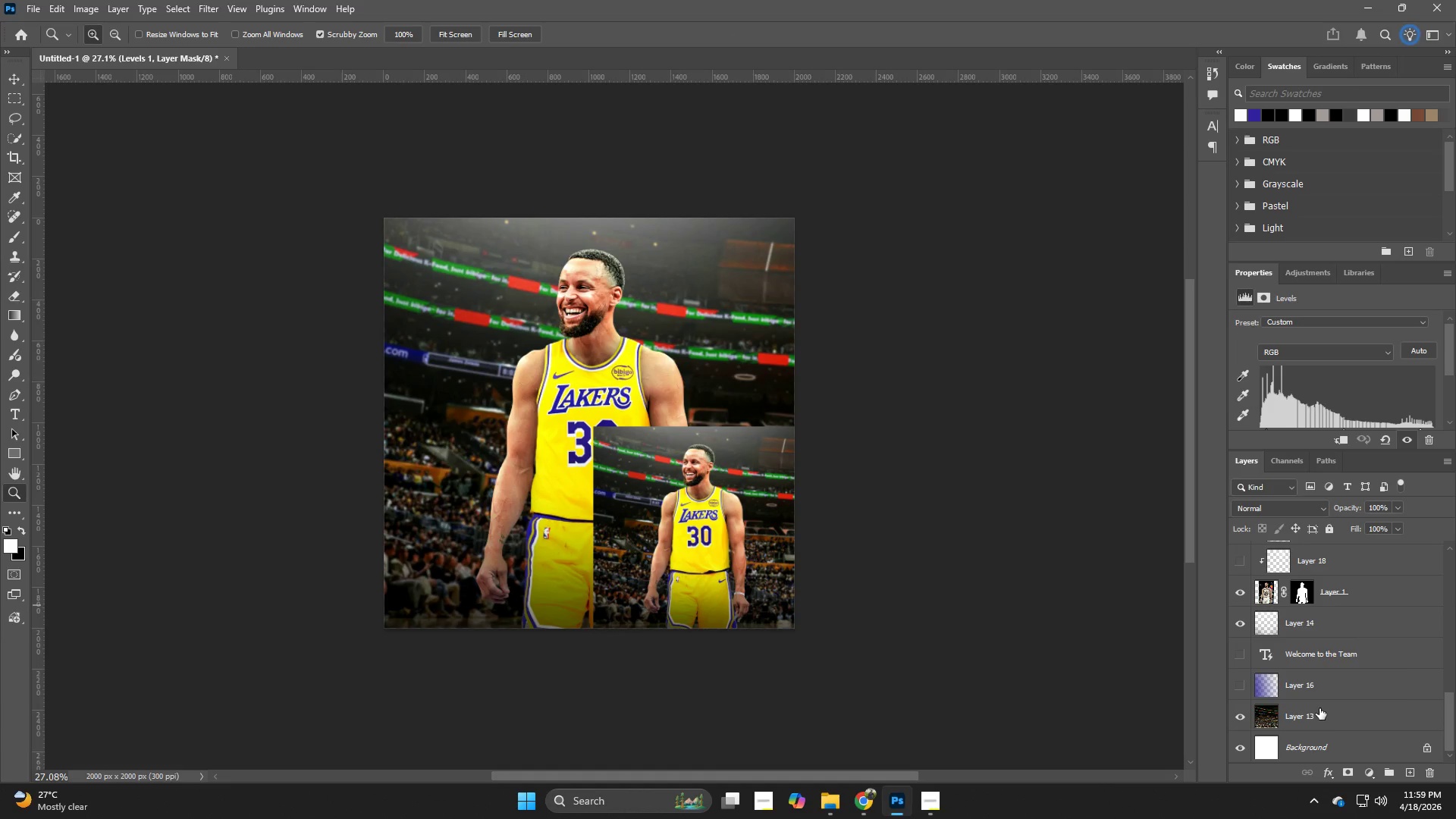 
hold_key(key=ShiftLeft, duration=0.34)
left_click([1320, 715])
 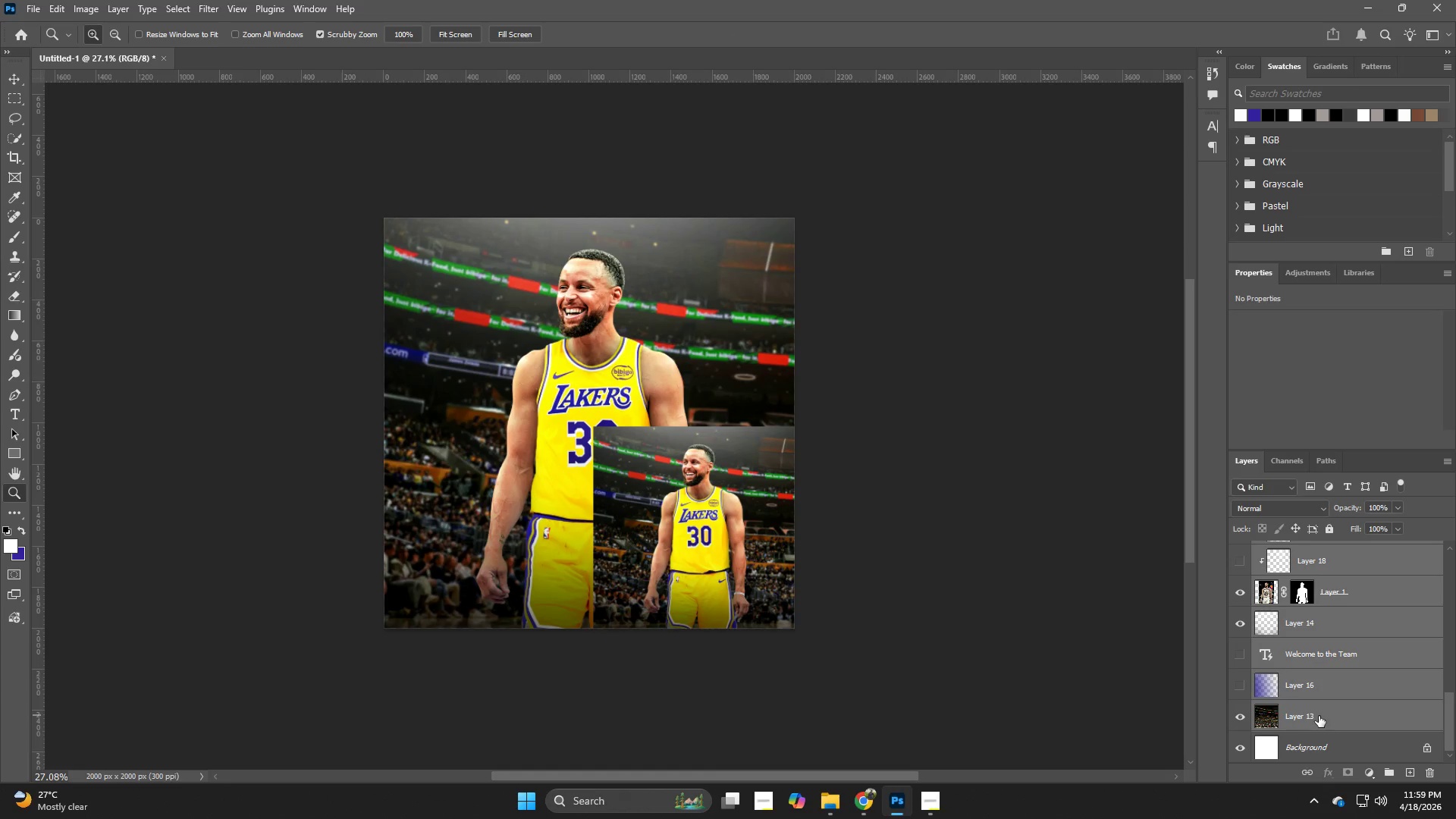 
key(Control+T)
 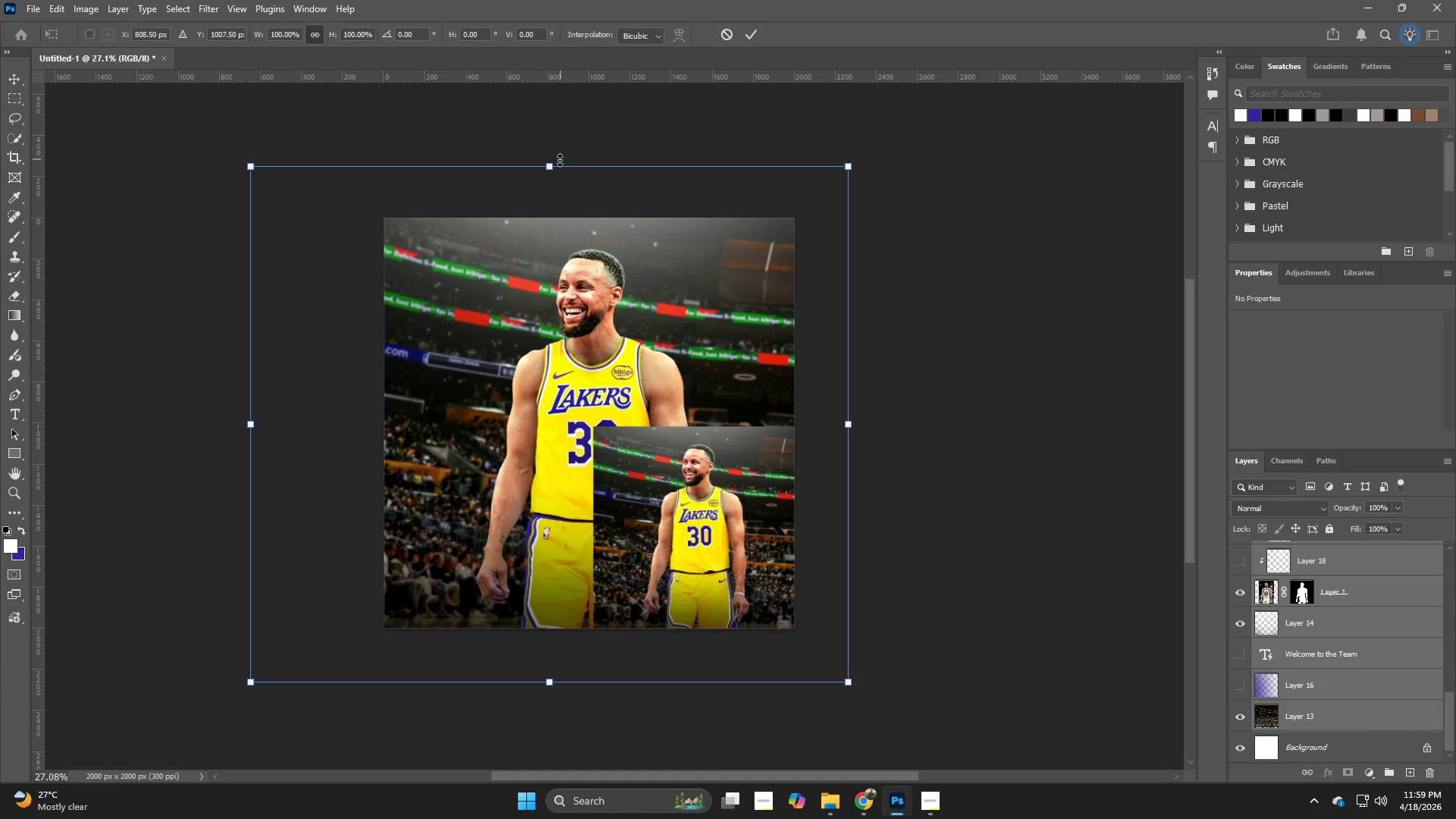 
left_click_drag(start_coordinate=[555, 162], to_coordinate=[566, 312])
 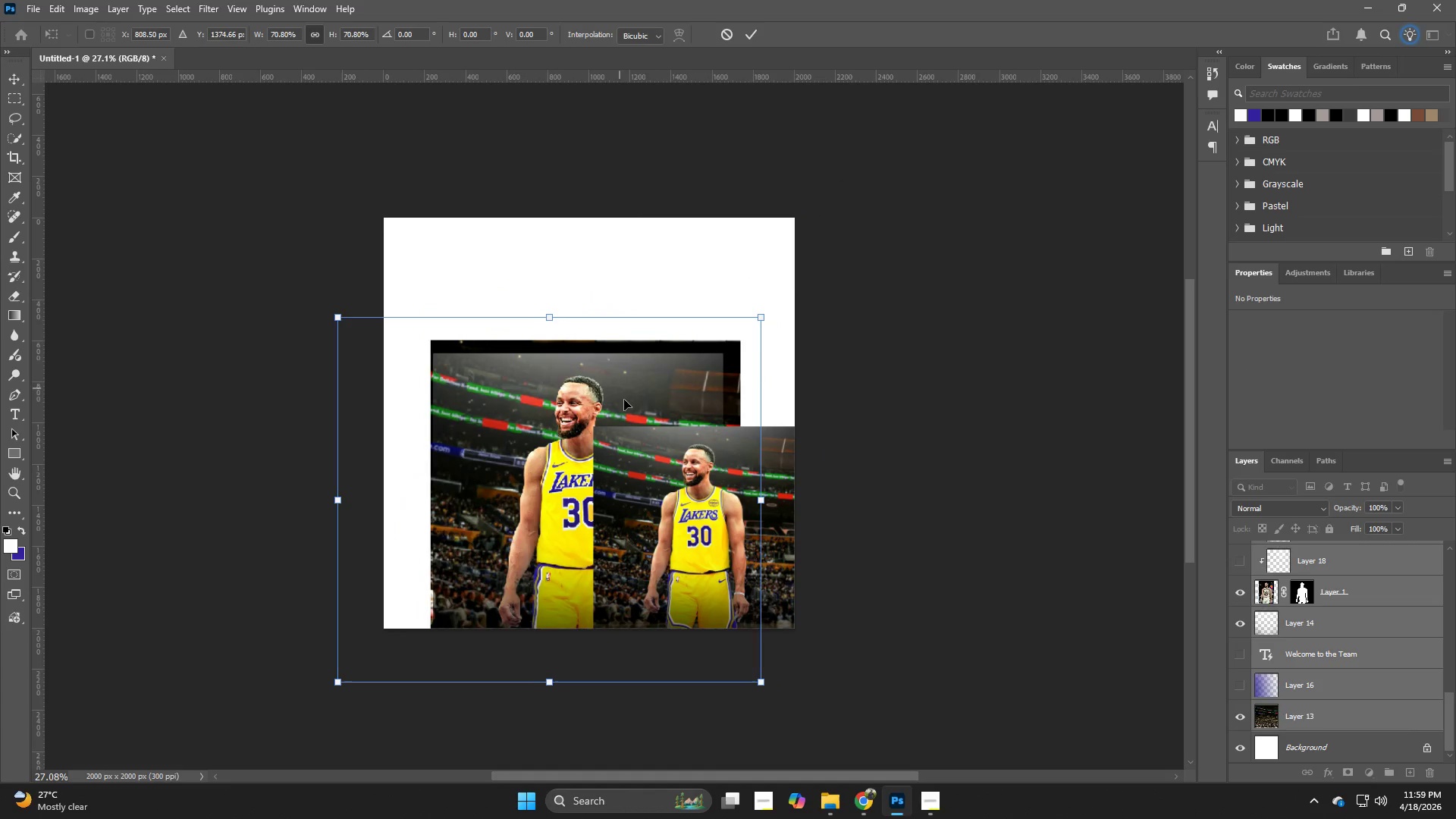 
left_click_drag(start_coordinate=[624, 400], to_coordinate=[573, 404])
 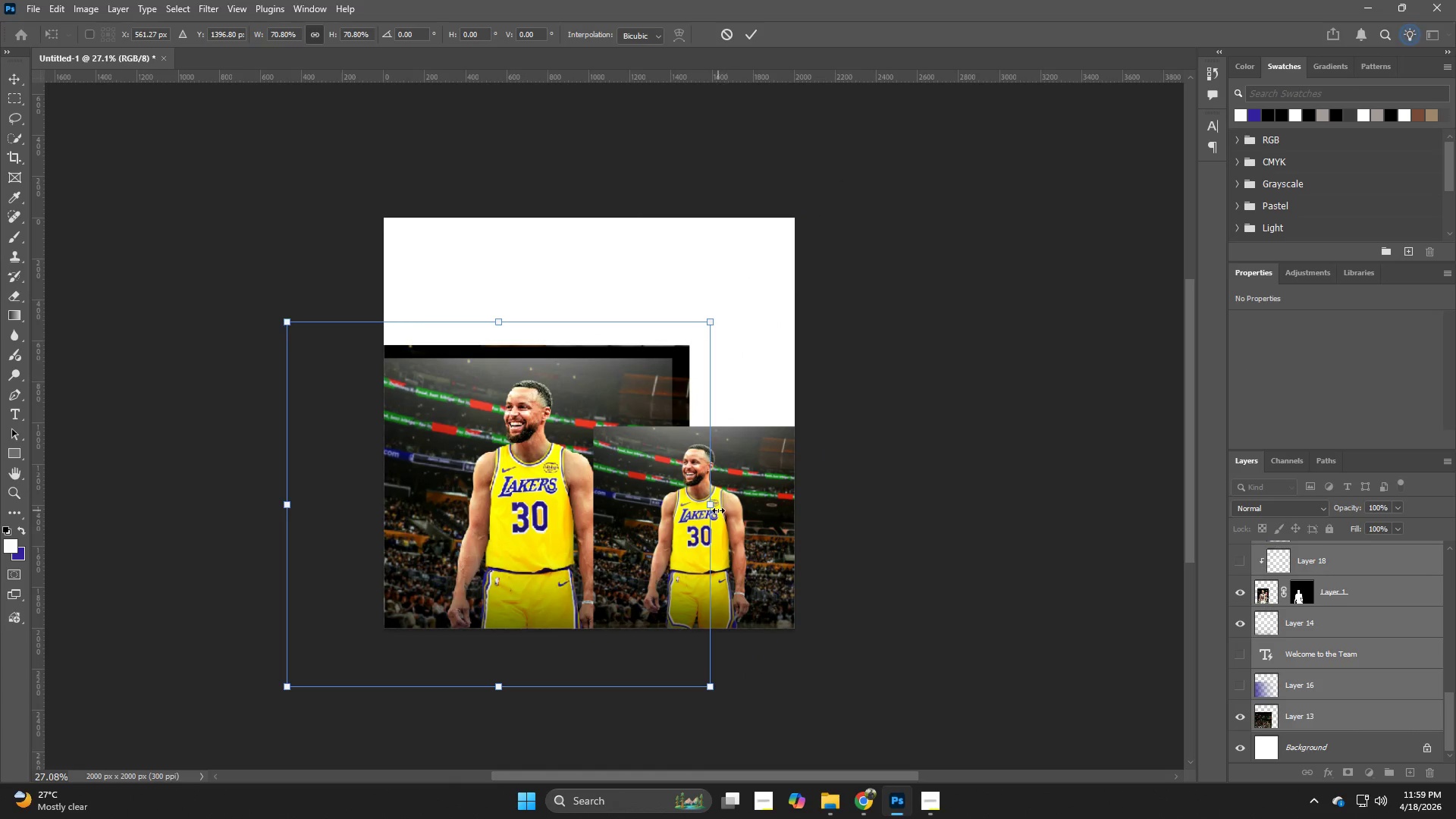 
left_click_drag(start_coordinate=[712, 507], to_coordinate=[617, 528])
 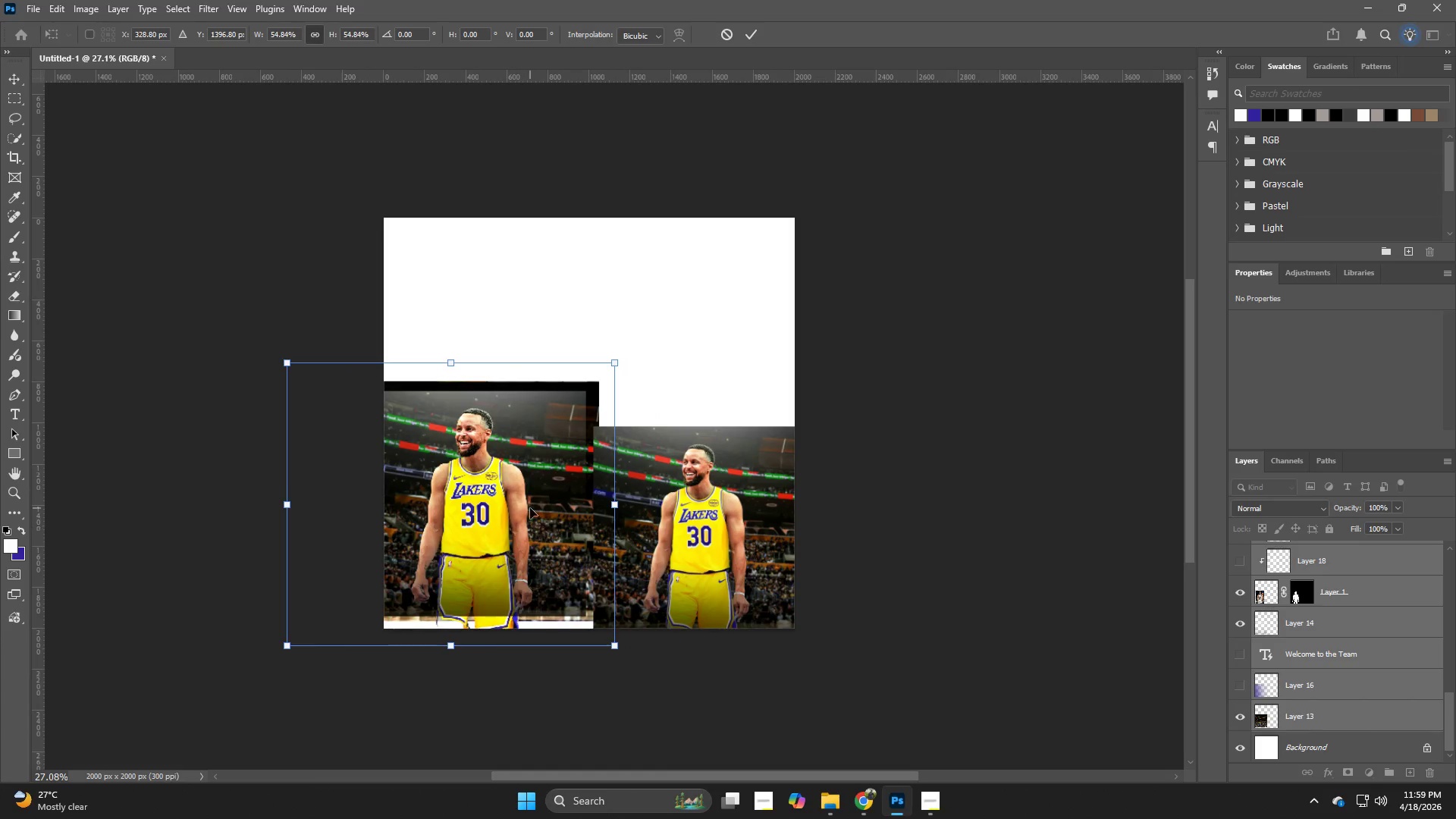 
left_click_drag(start_coordinate=[530, 508], to_coordinate=[543, 524])
 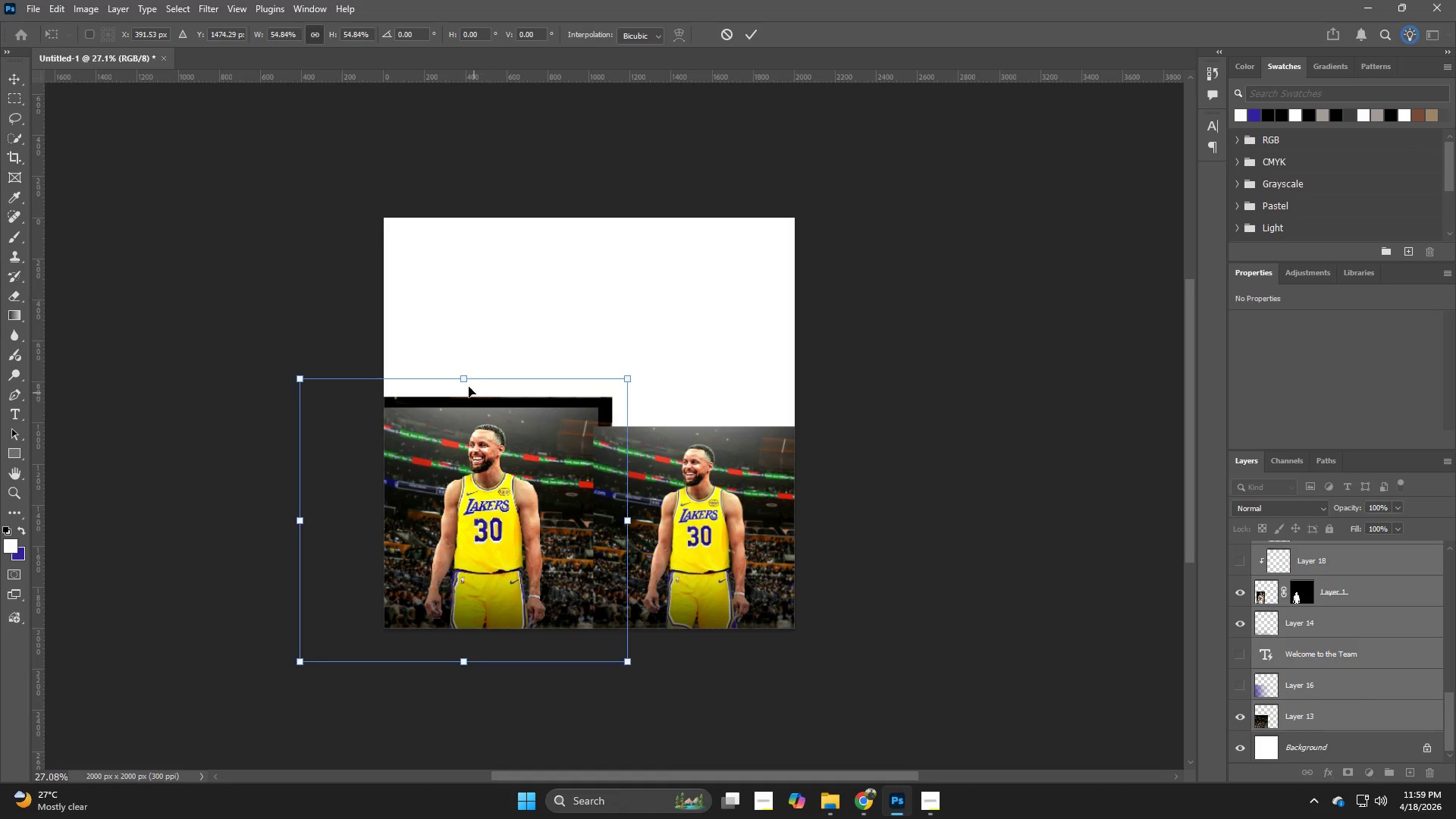 
left_click_drag(start_coordinate=[466, 376], to_coordinate=[466, 399])
 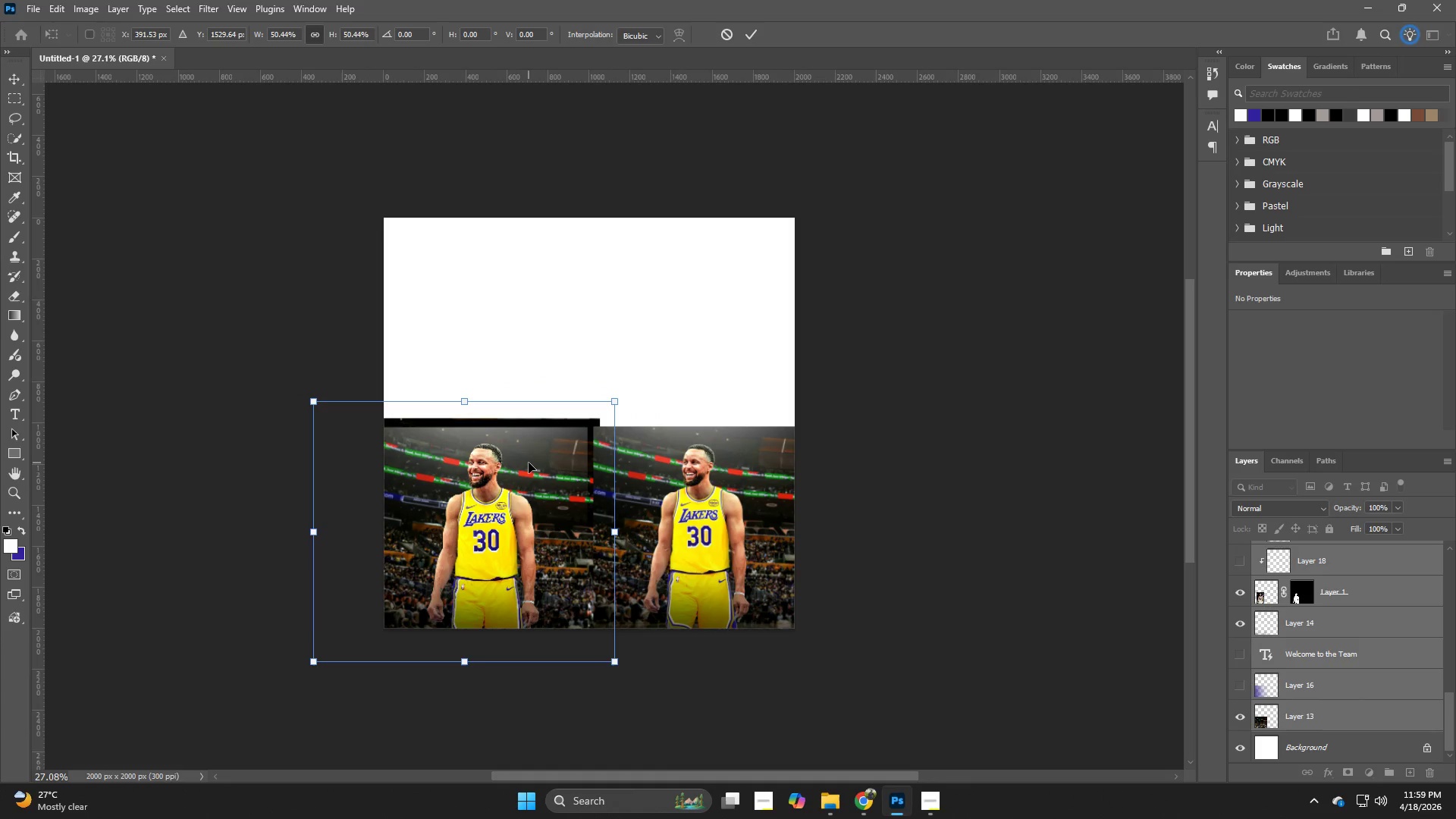 
left_click_drag(start_coordinate=[529, 463], to_coordinate=[535, 468])
 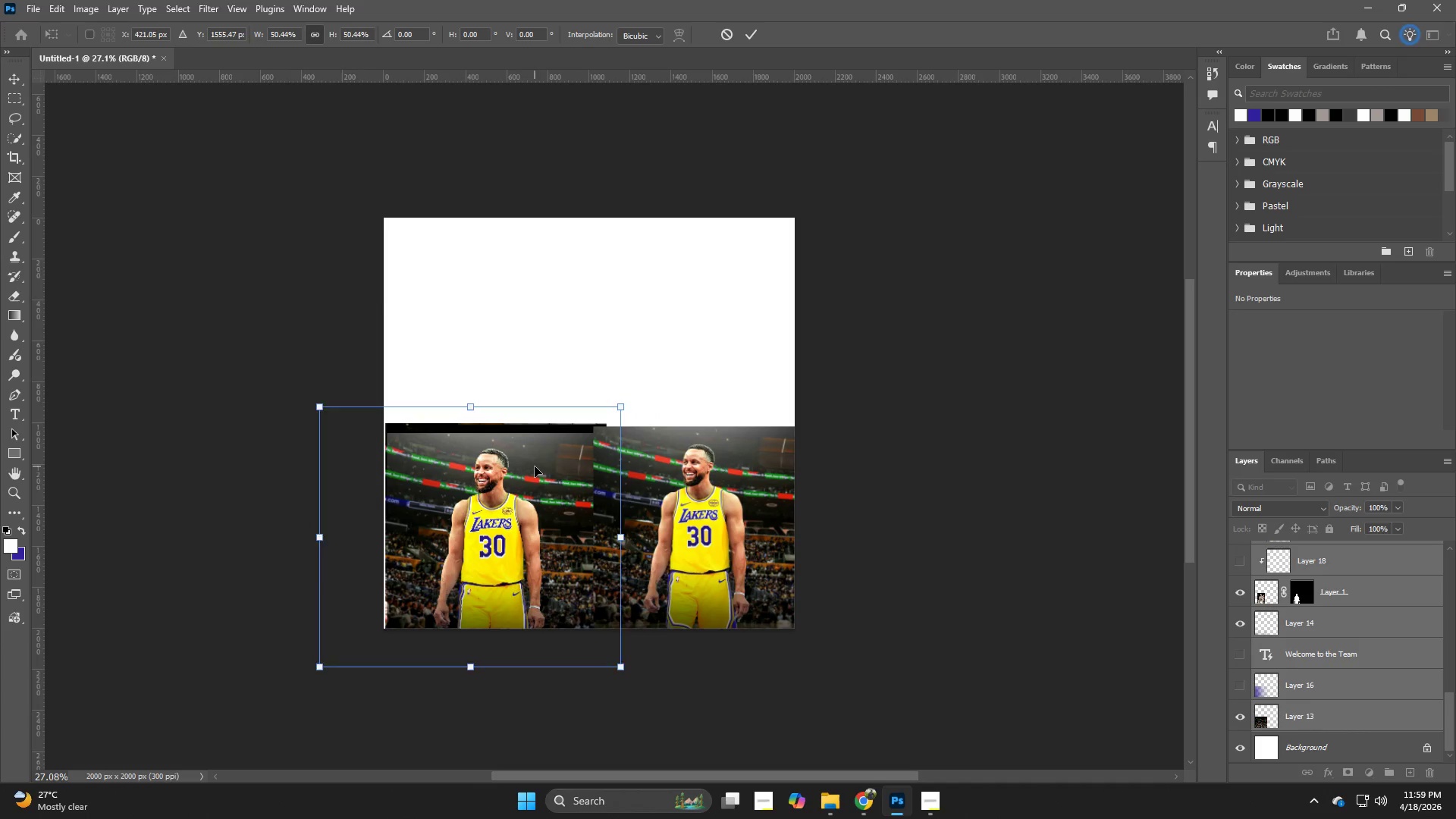 
key(NumpadEnter)
 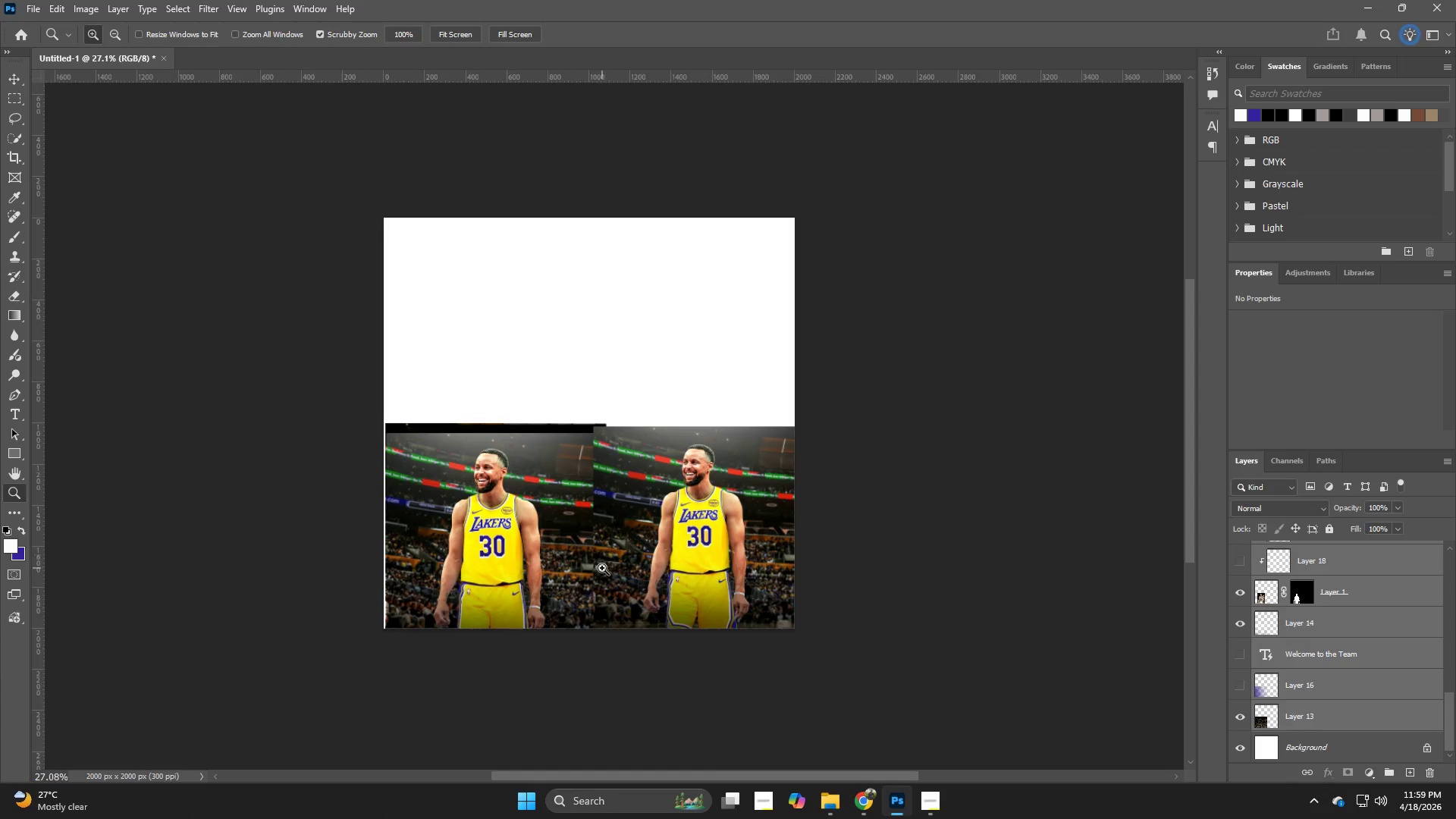 
hold_key(key=Z, duration=0.5)
 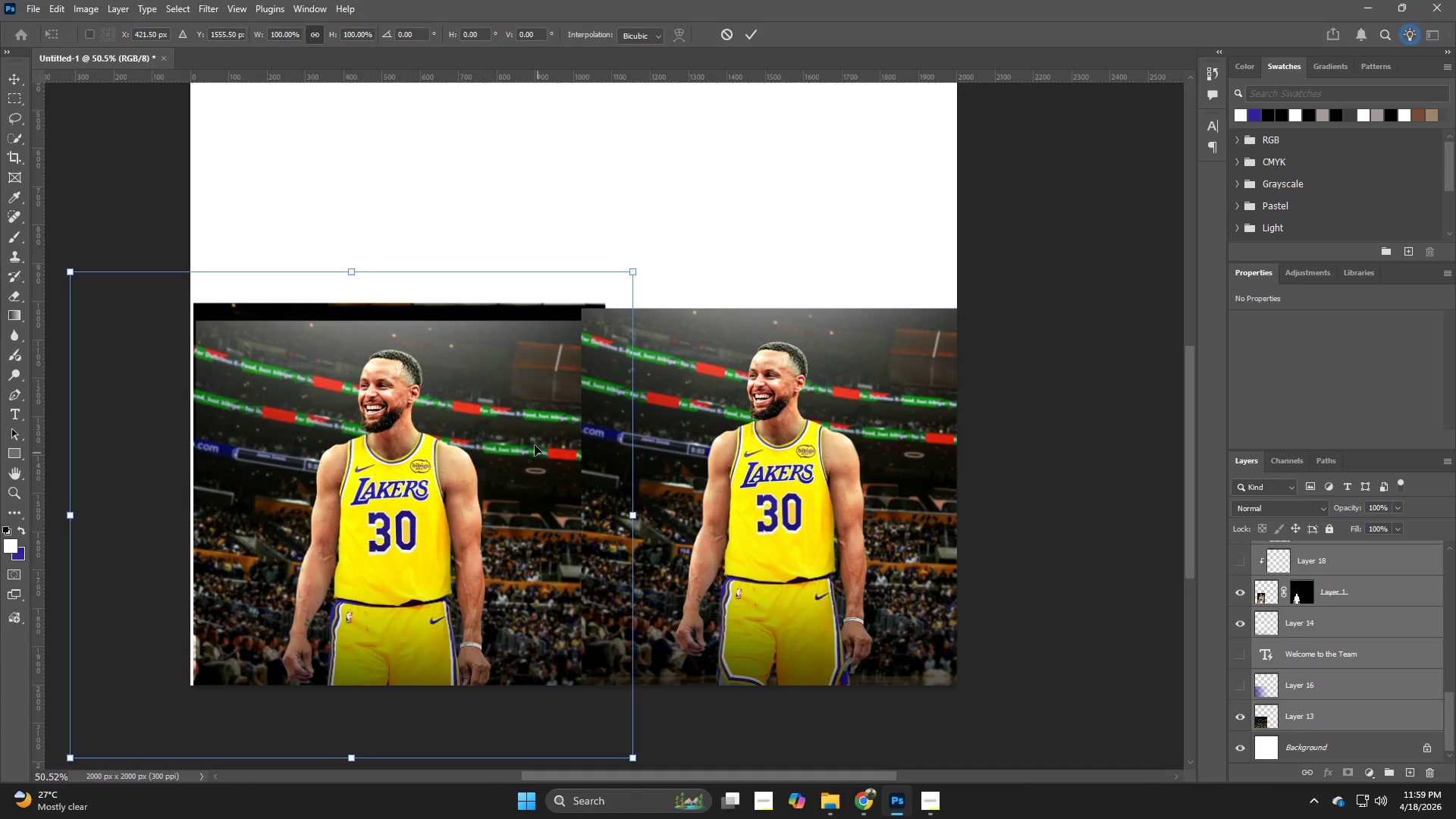 
left_click_drag(start_coordinate=[607, 563], to_coordinate=[651, 576])
 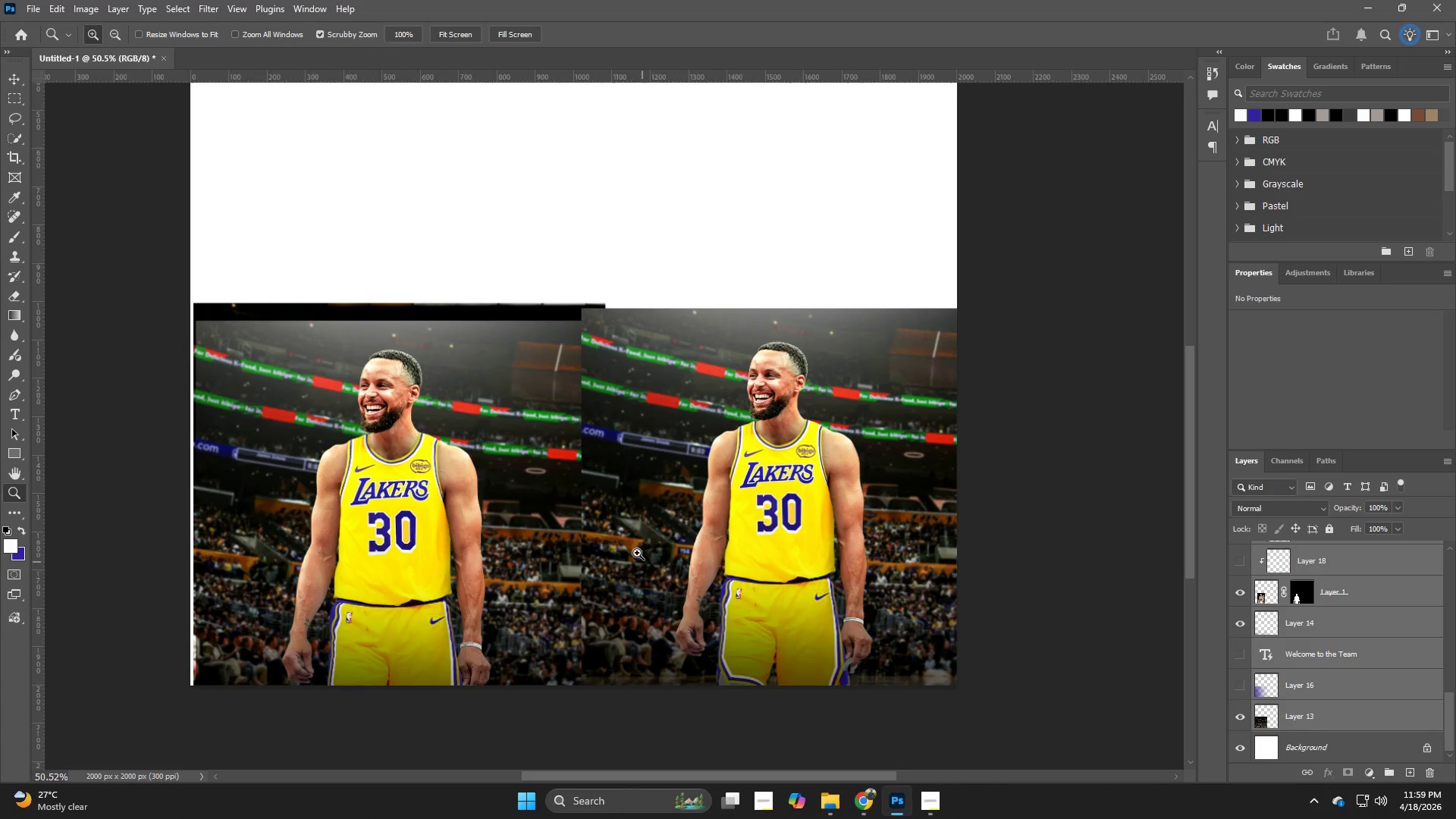 
key(Control+ControlLeft)
 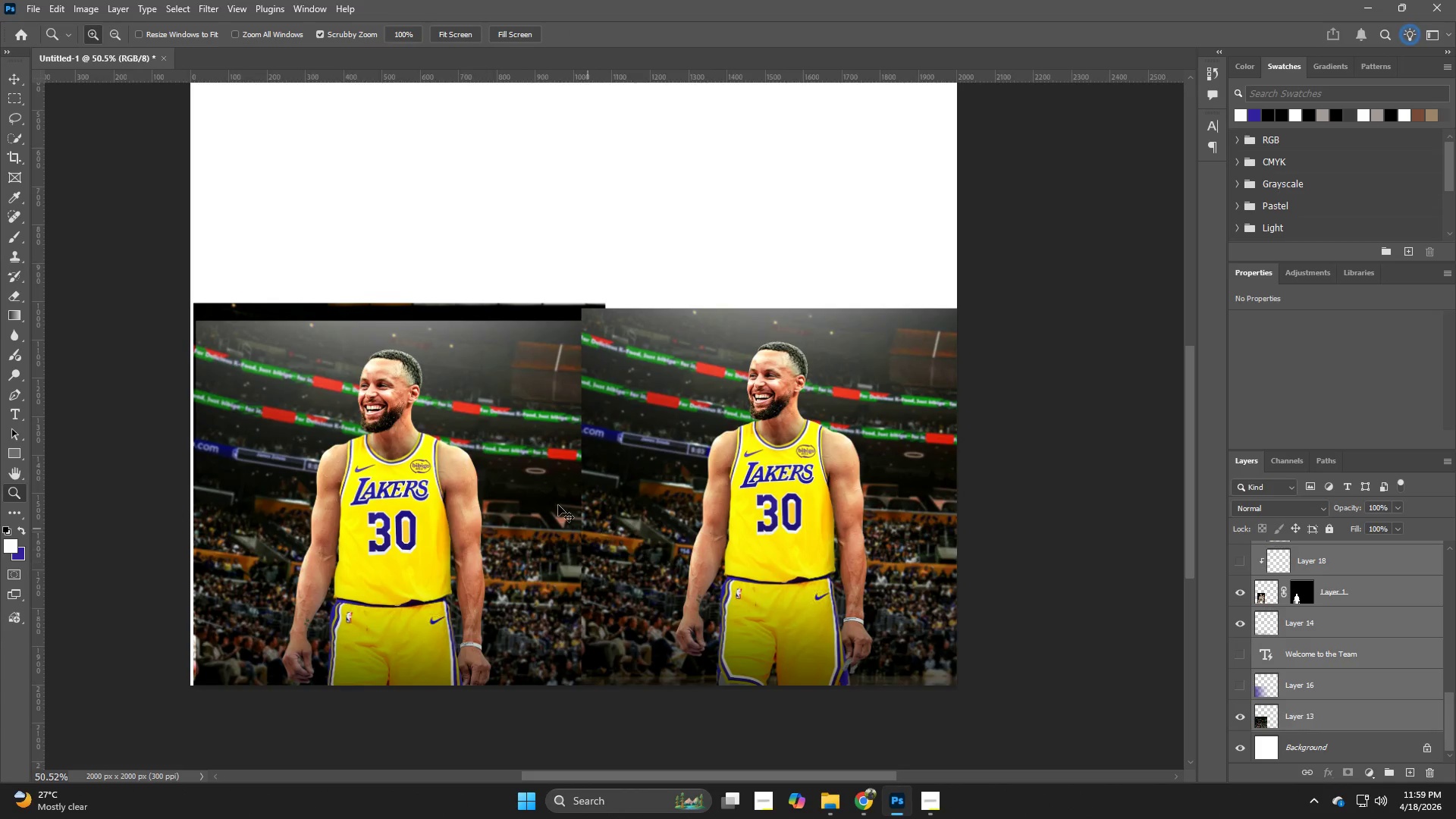 
key(Control+T)
 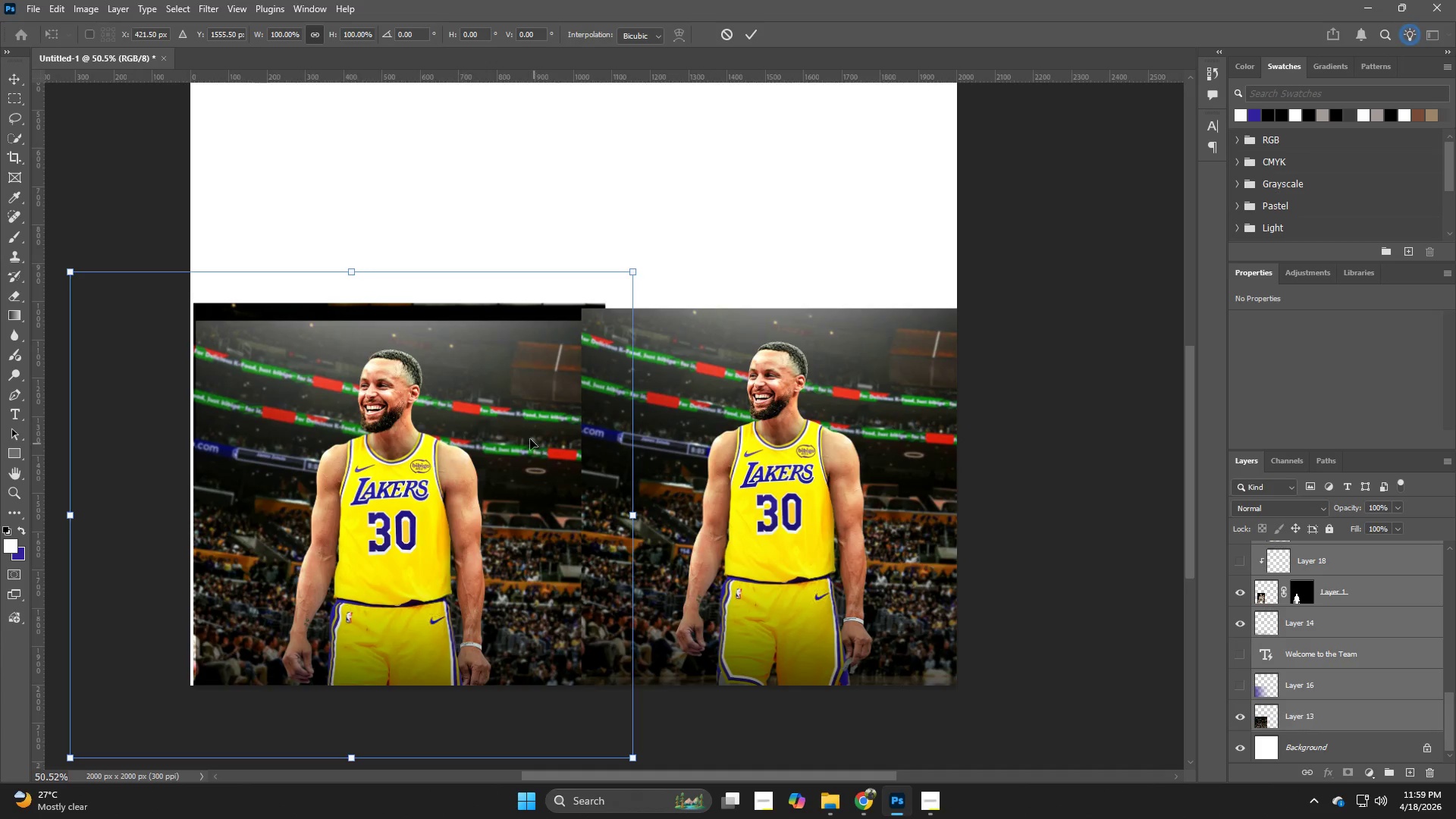 
left_click_drag(start_coordinate=[530, 439], to_coordinate=[530, 428])
 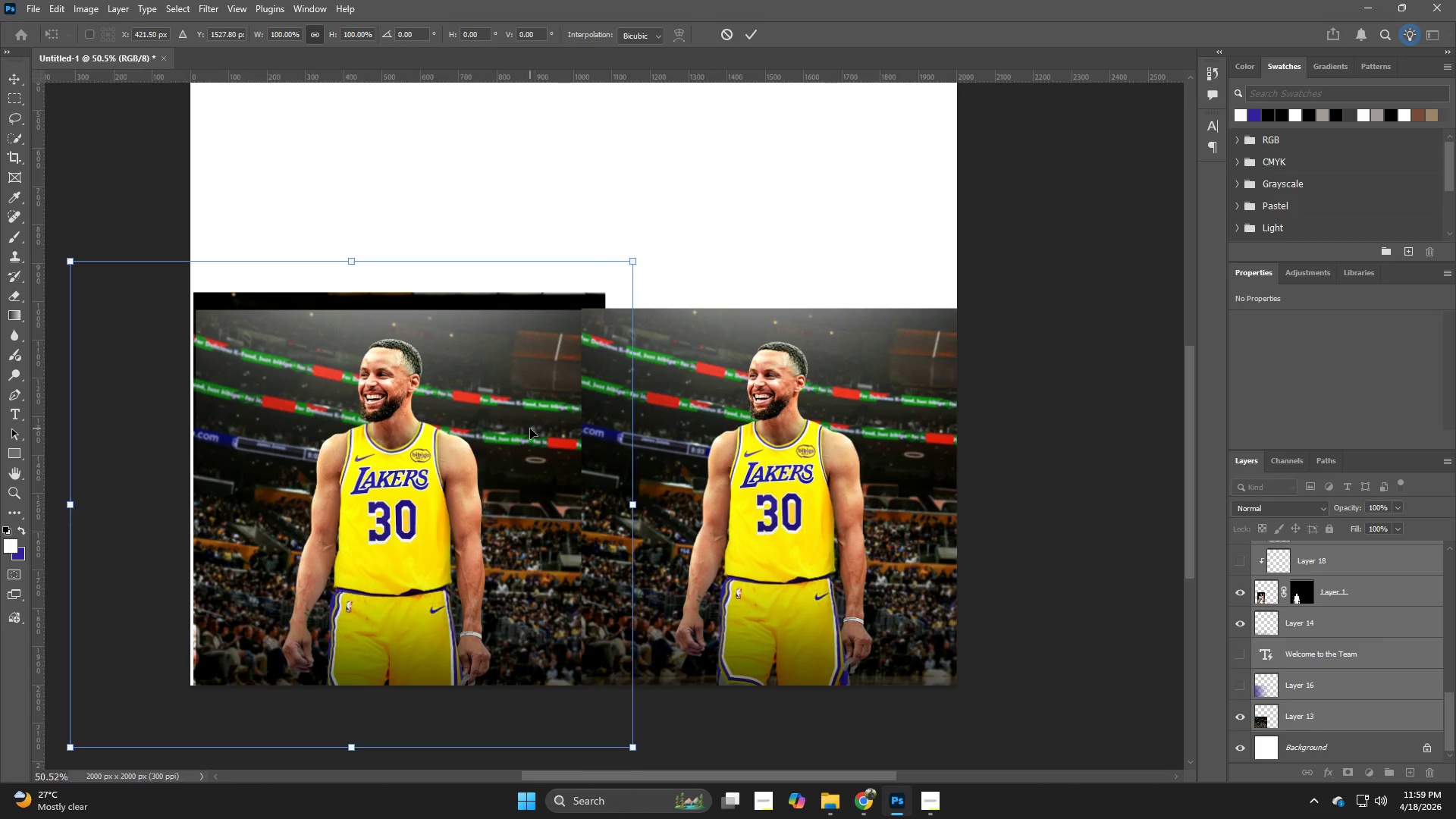 
key(NumpadEnter)
 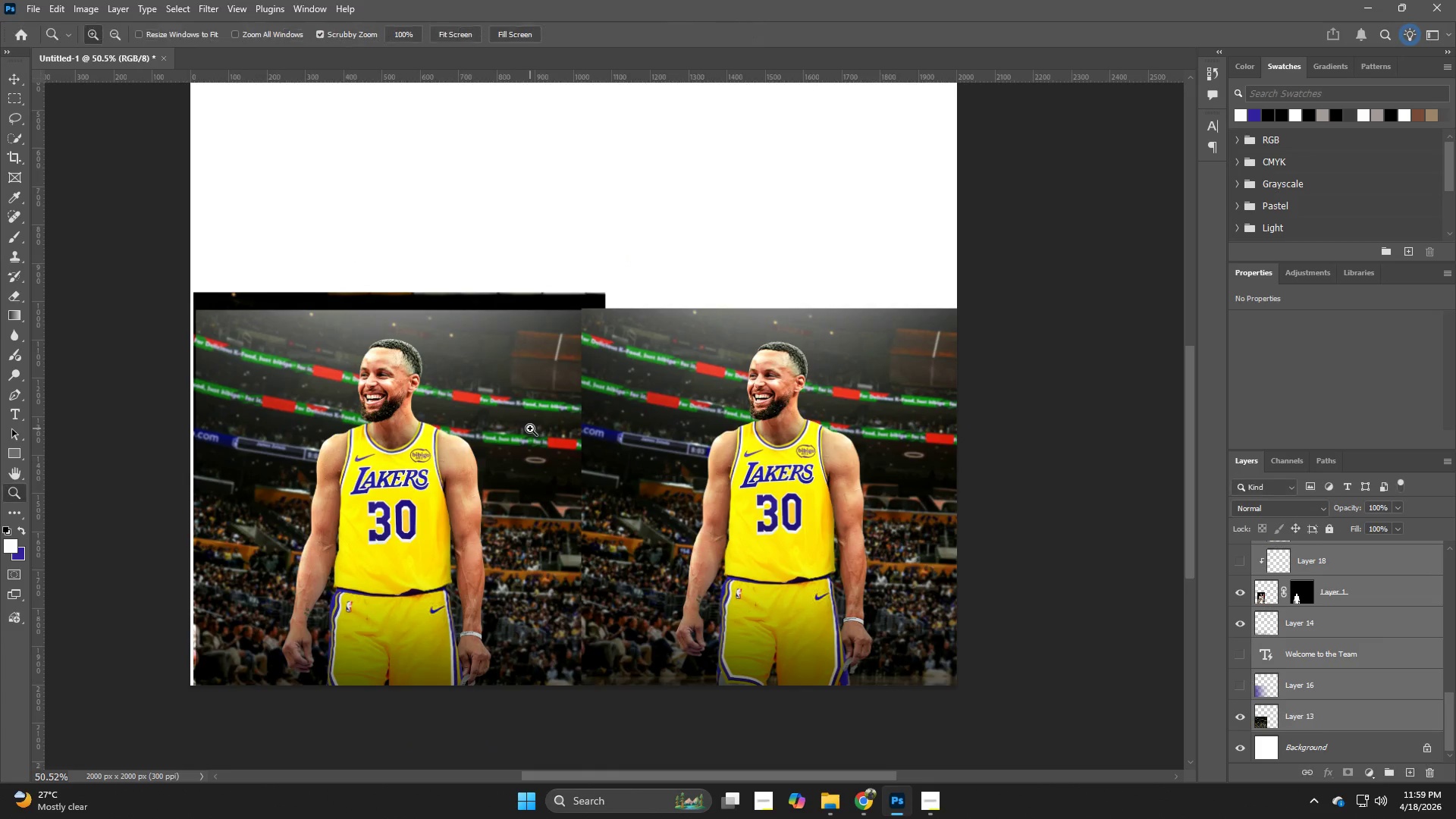 
key(V)
 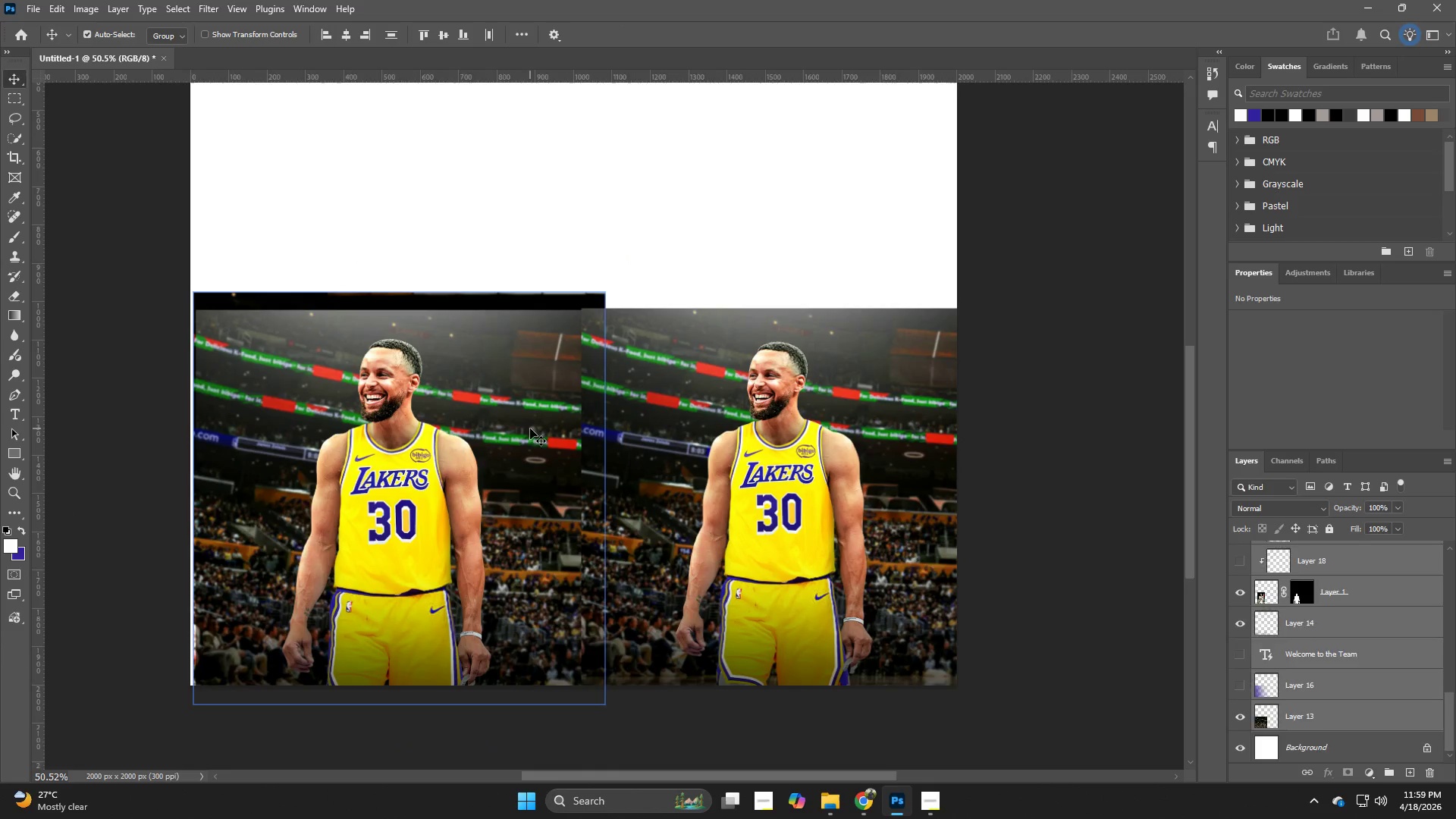 
key(ArrowUp)
 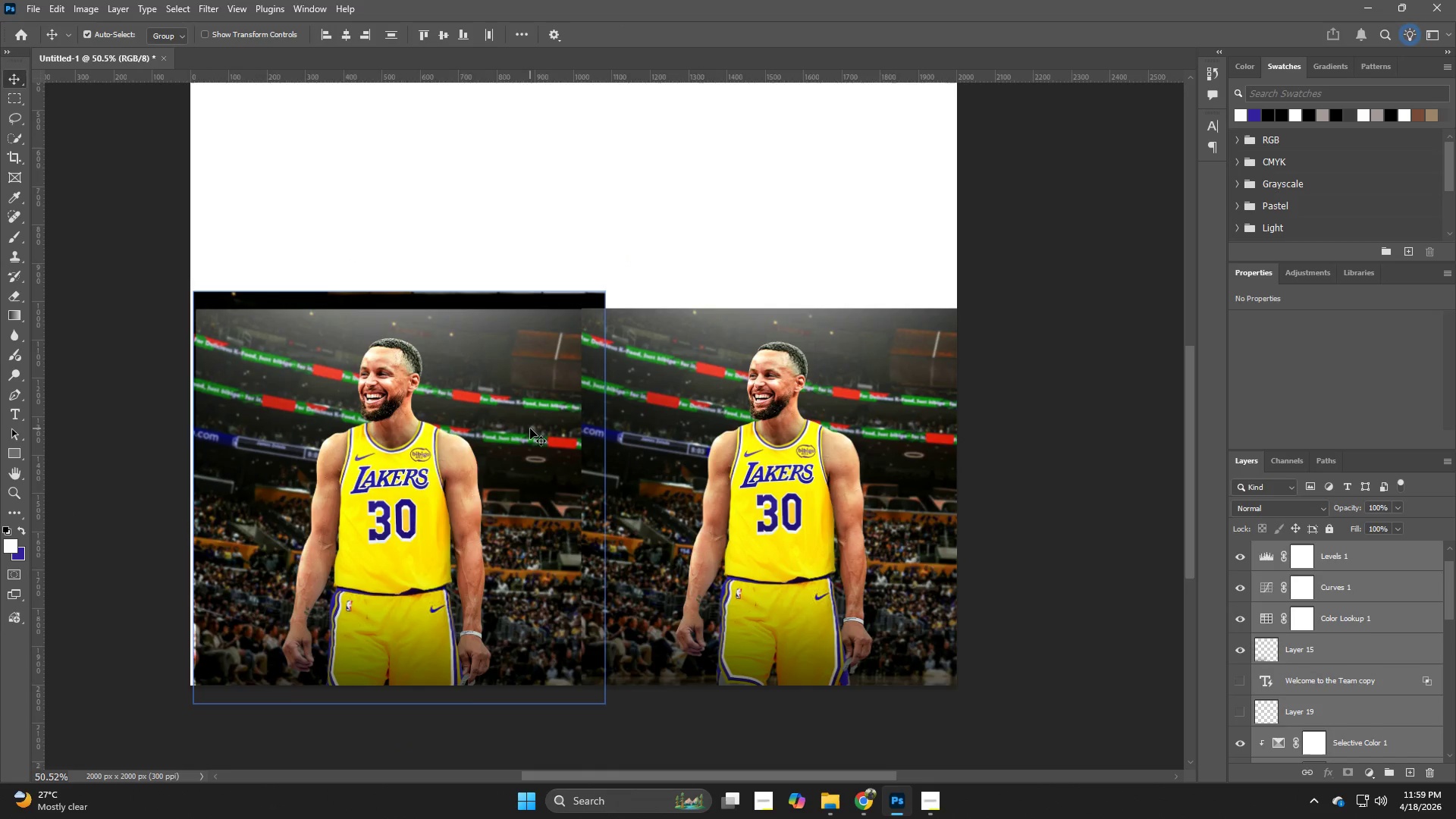 
key(ArrowUp)
 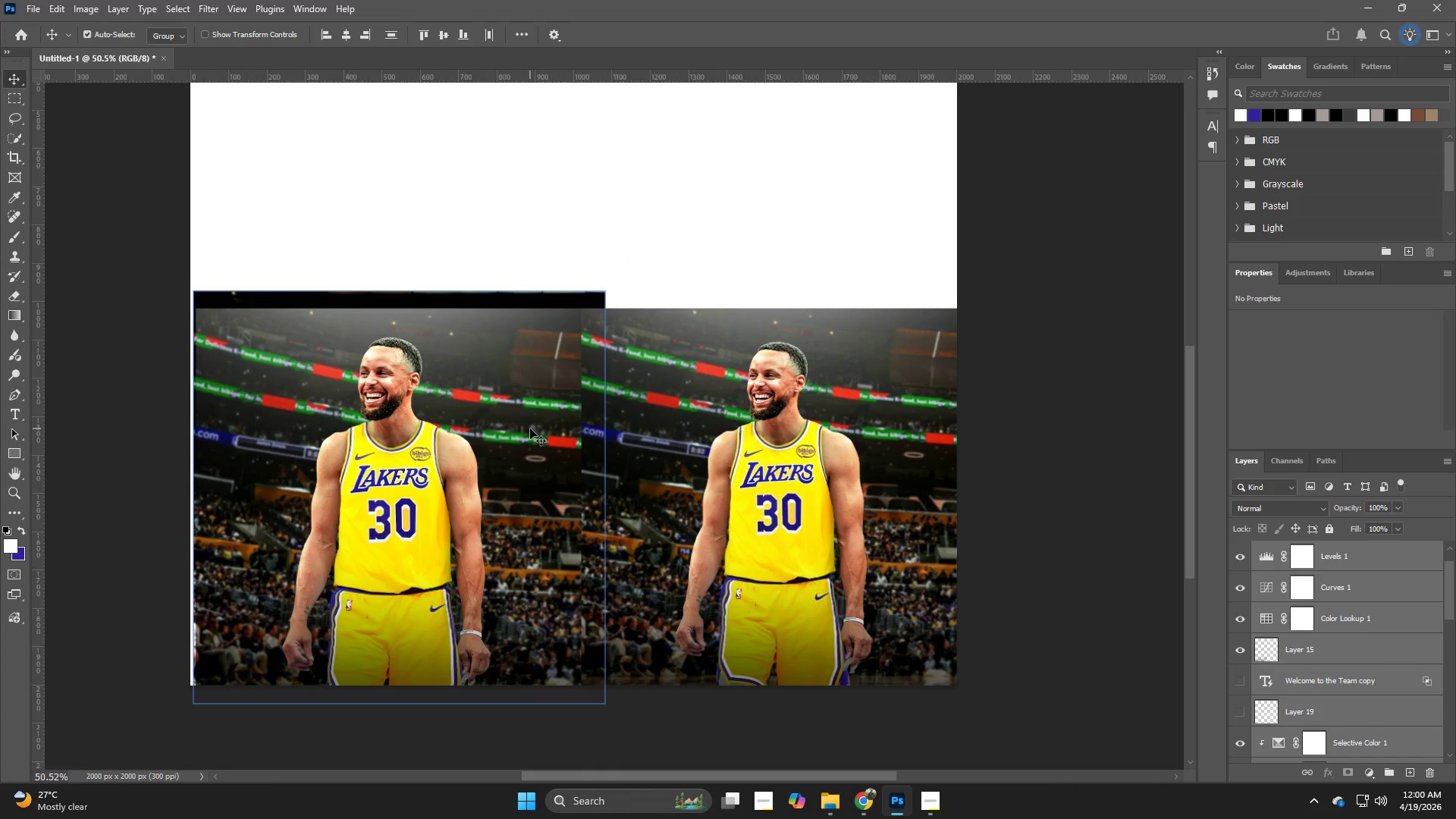 
key(ArrowUp)
 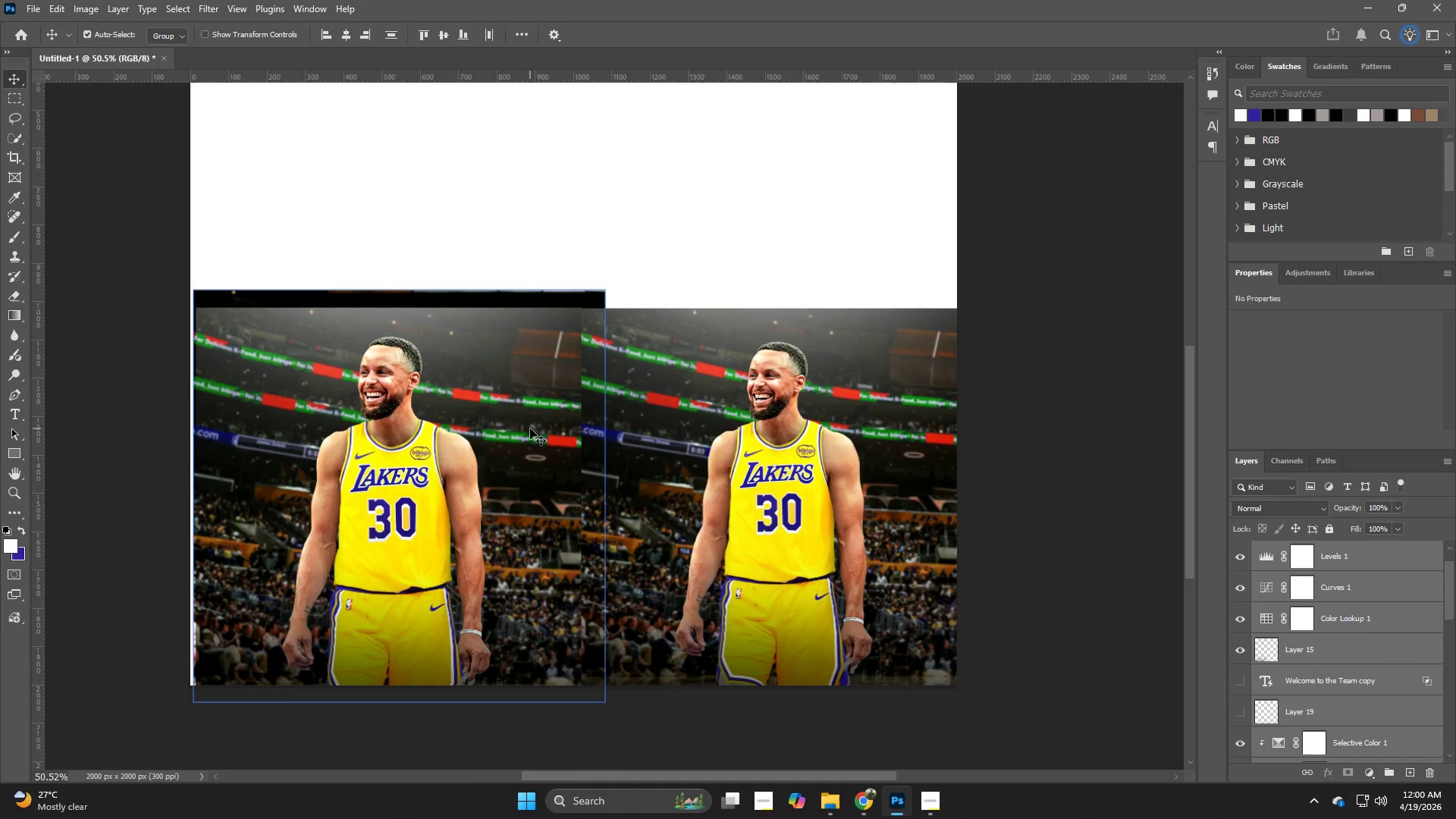 
key(ArrowLeft)
 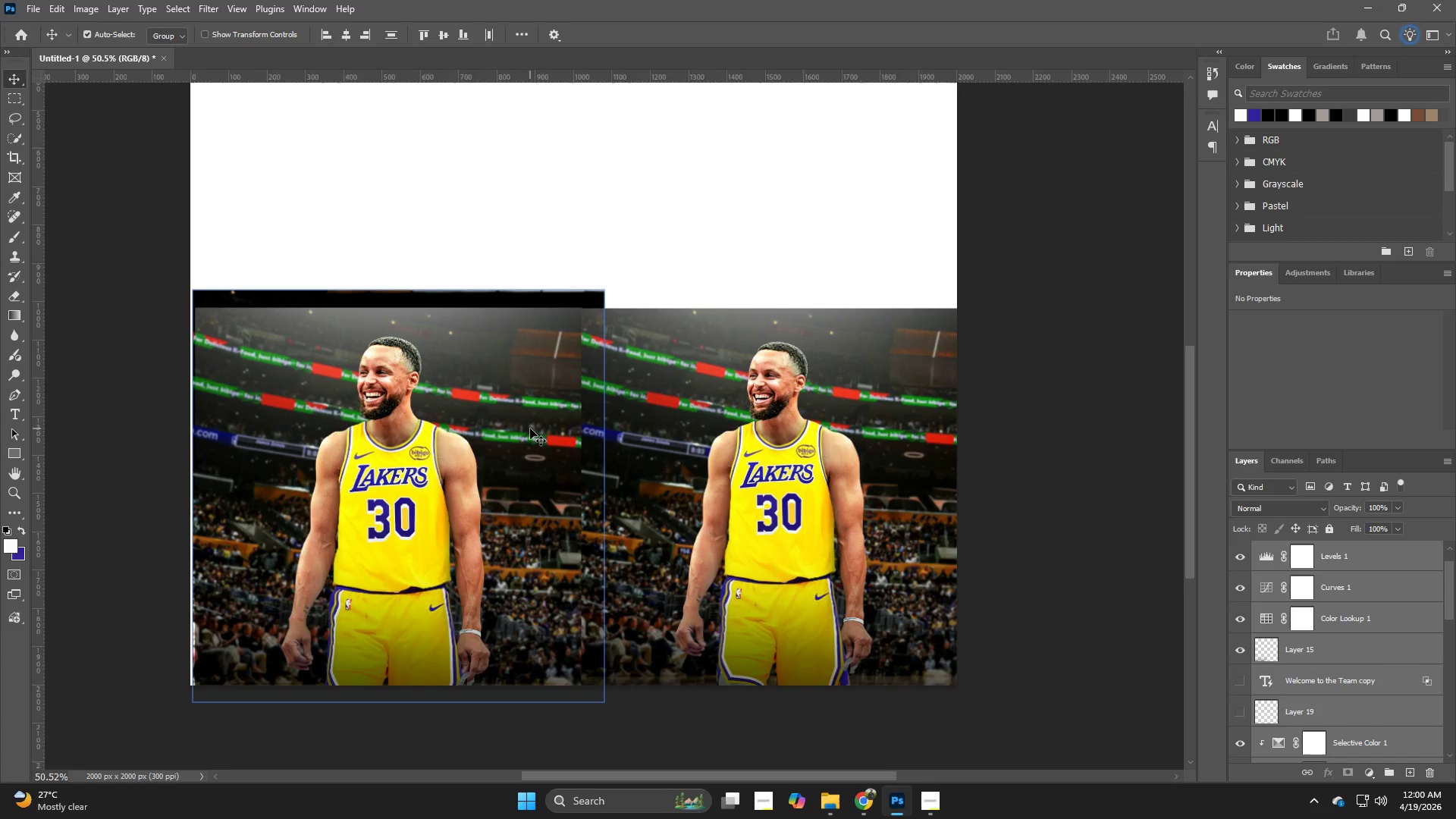 
key(ArrowLeft)
 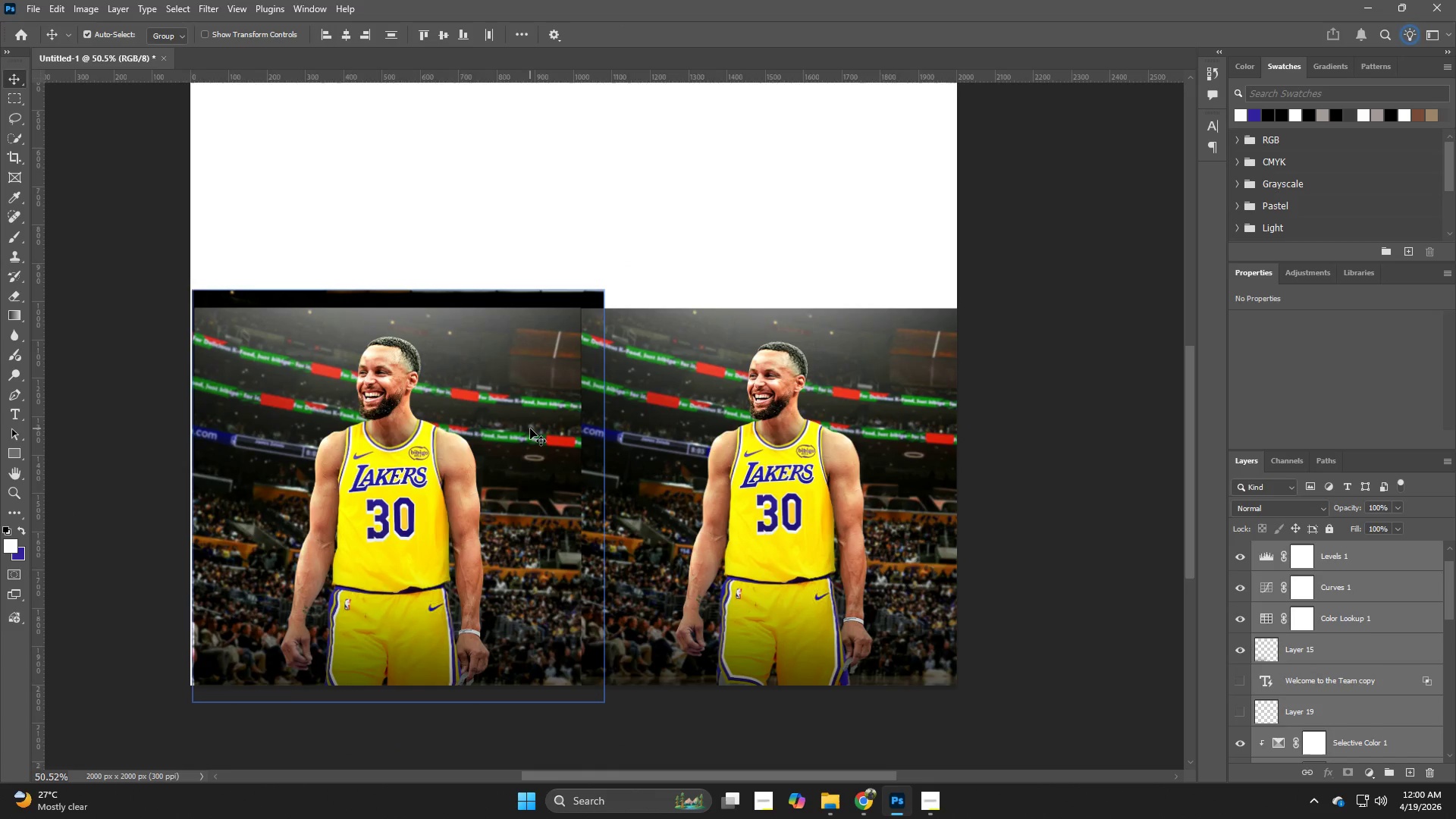 
key(ArrowLeft)
 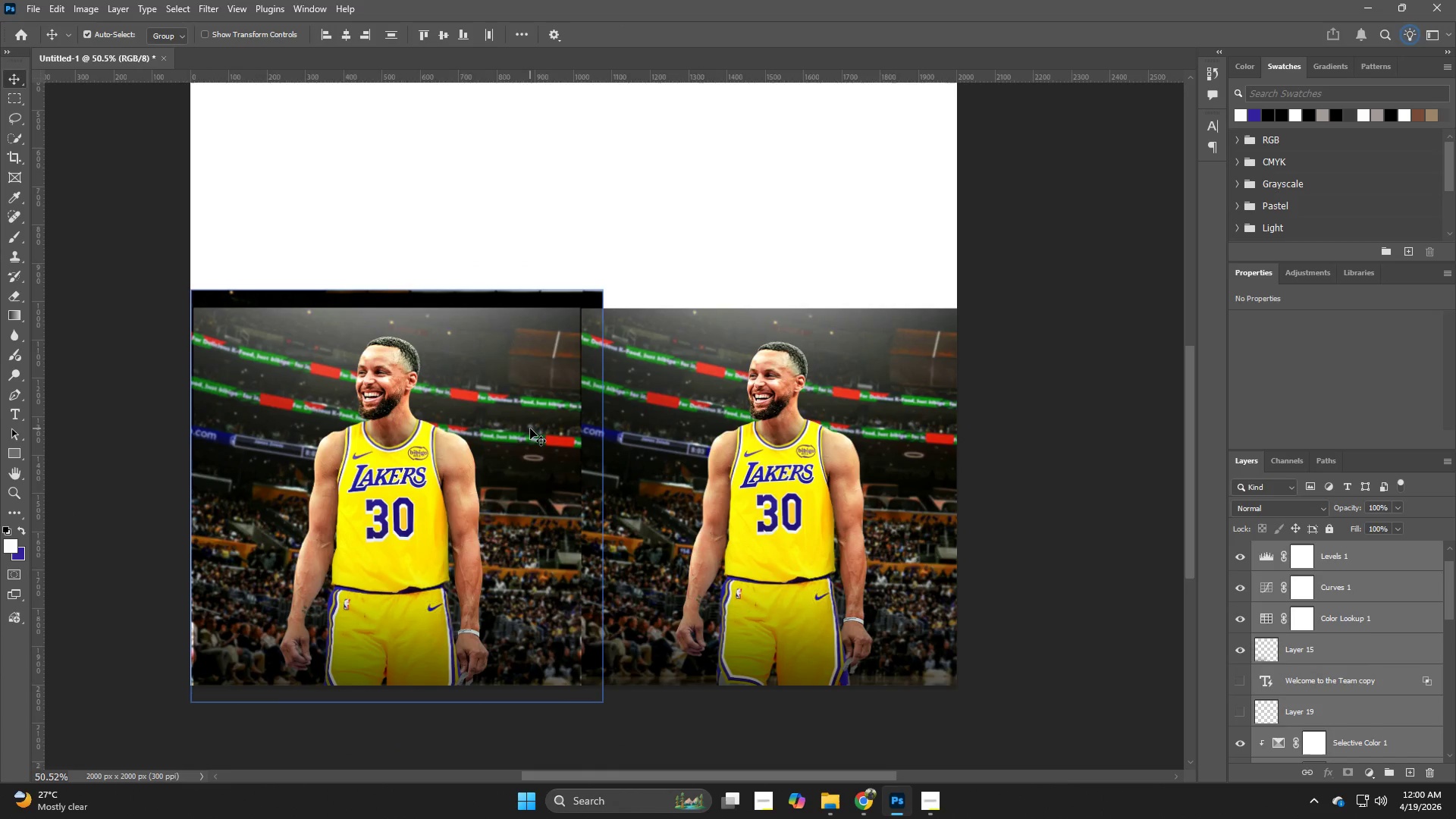 
key(ArrowDown)
 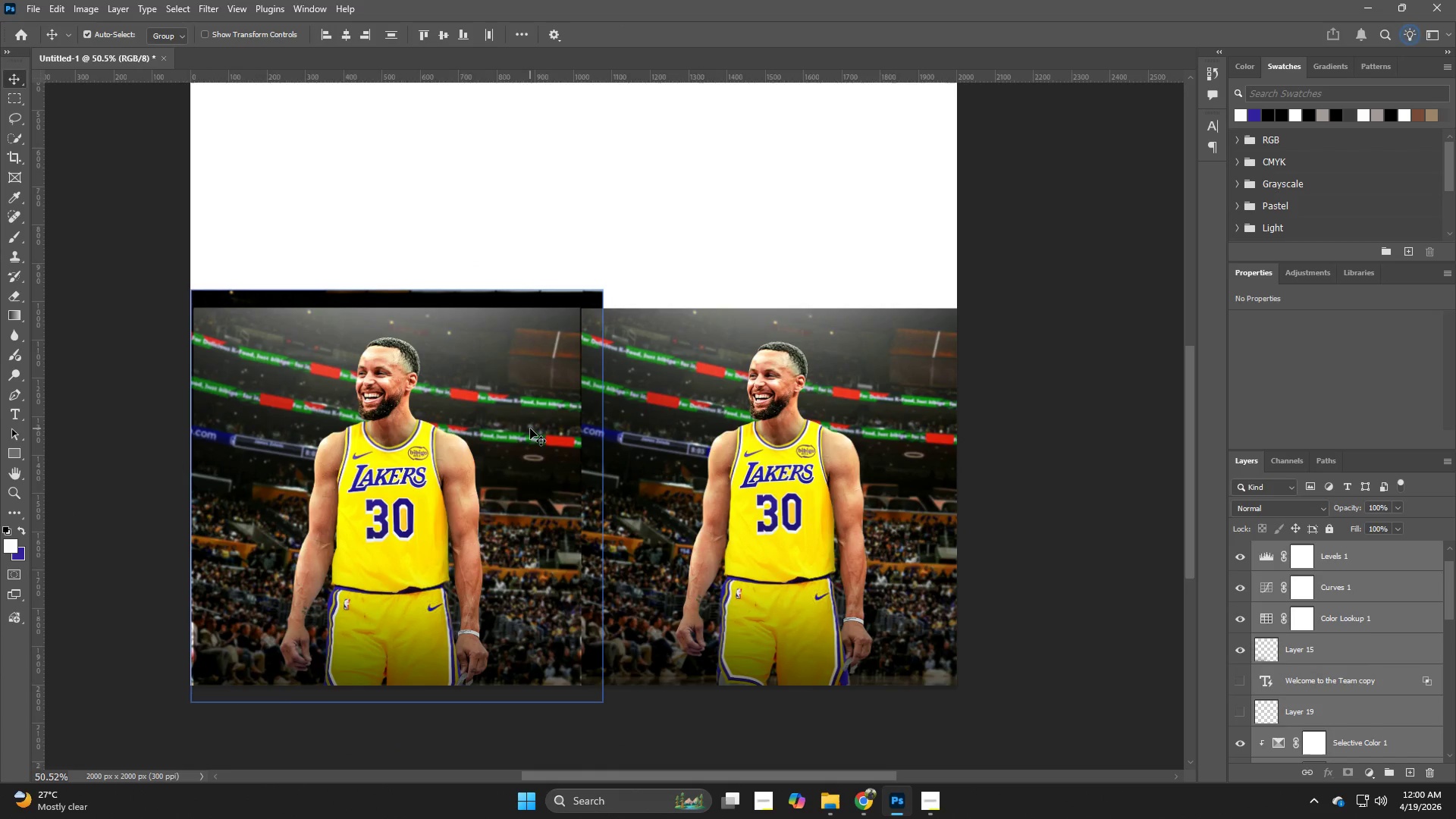 
key(ArrowRight)
 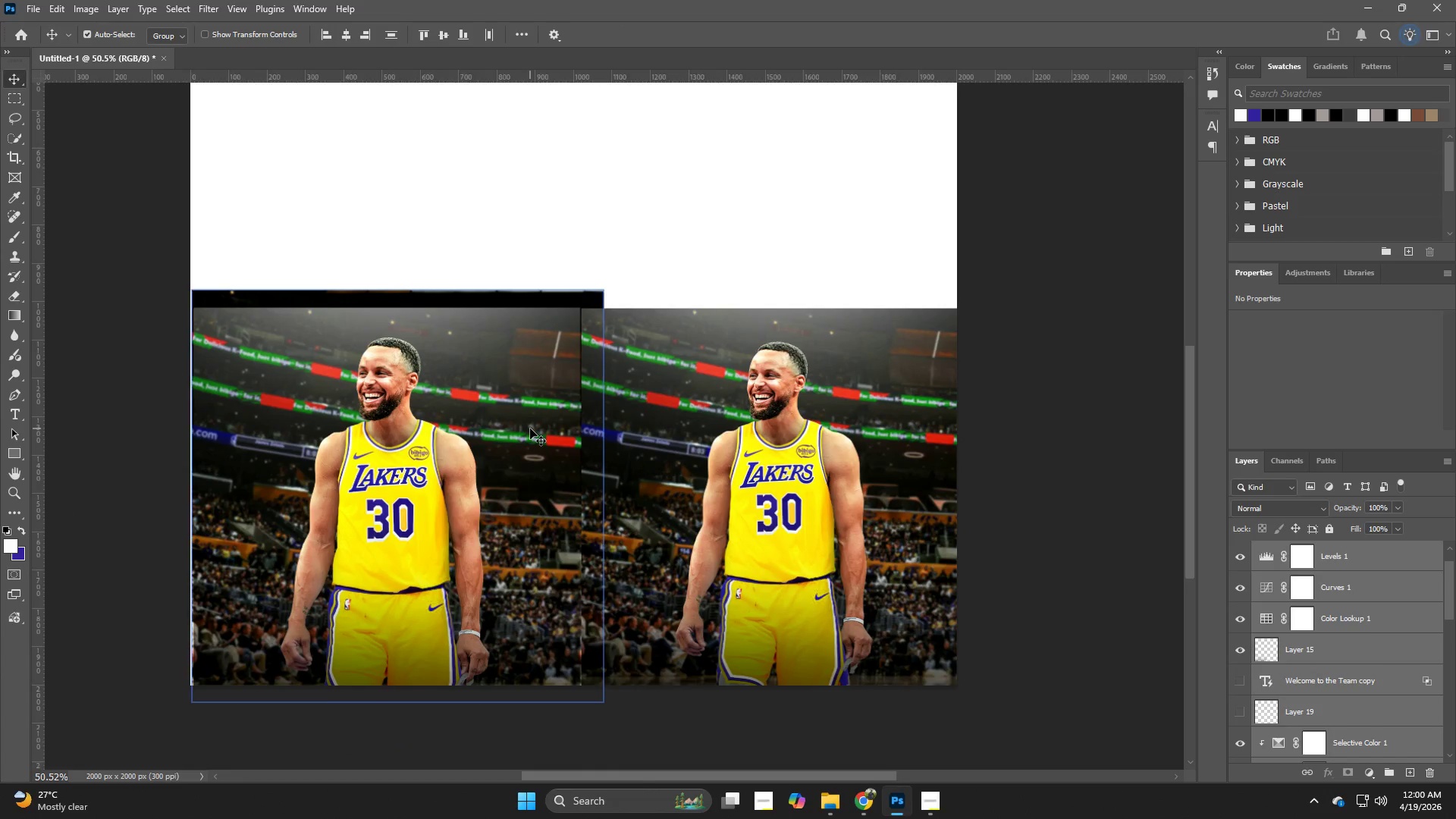 
key(ArrowRight)
 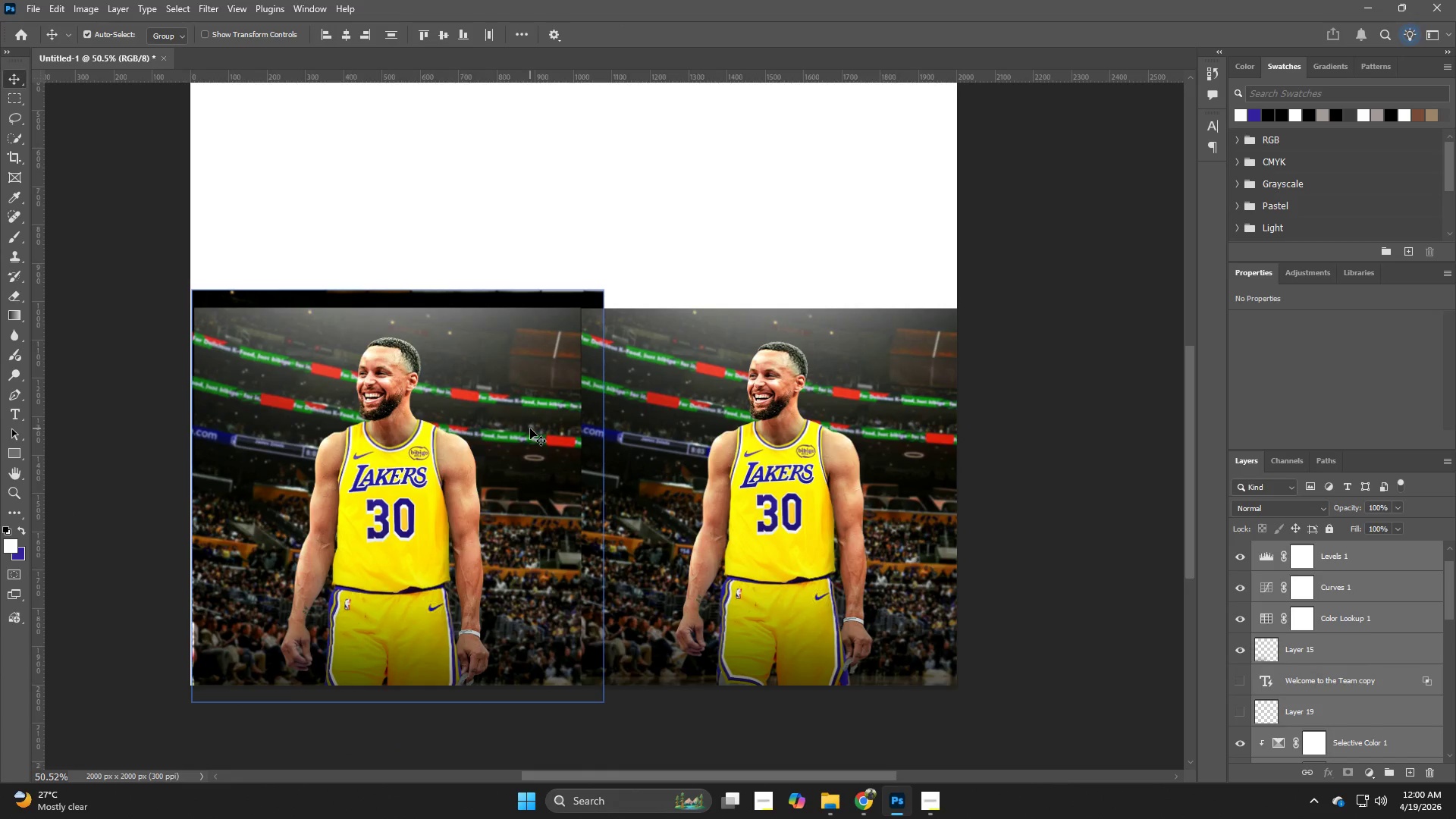 
key(ArrowRight)
 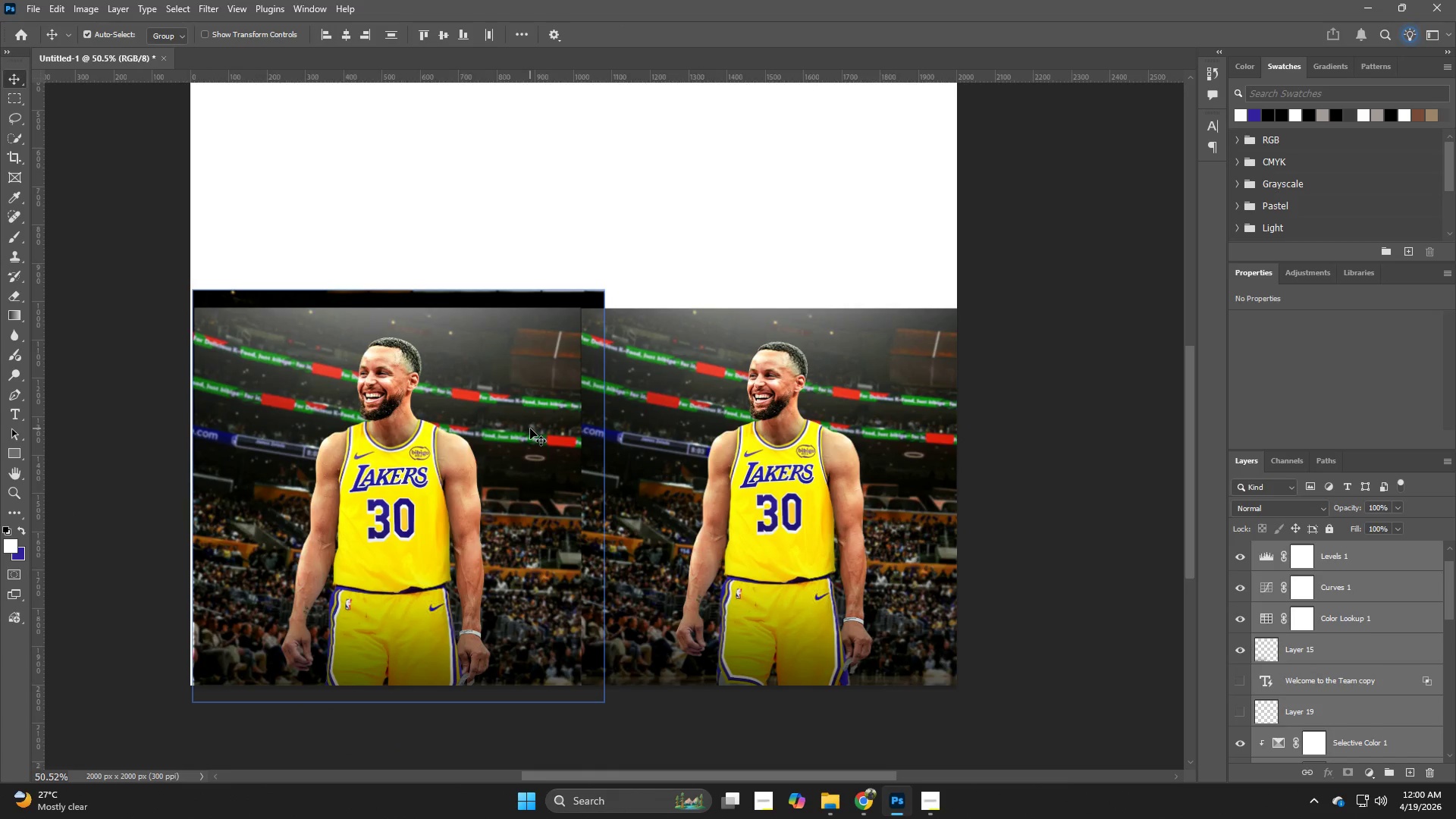 
key(ArrowRight)
 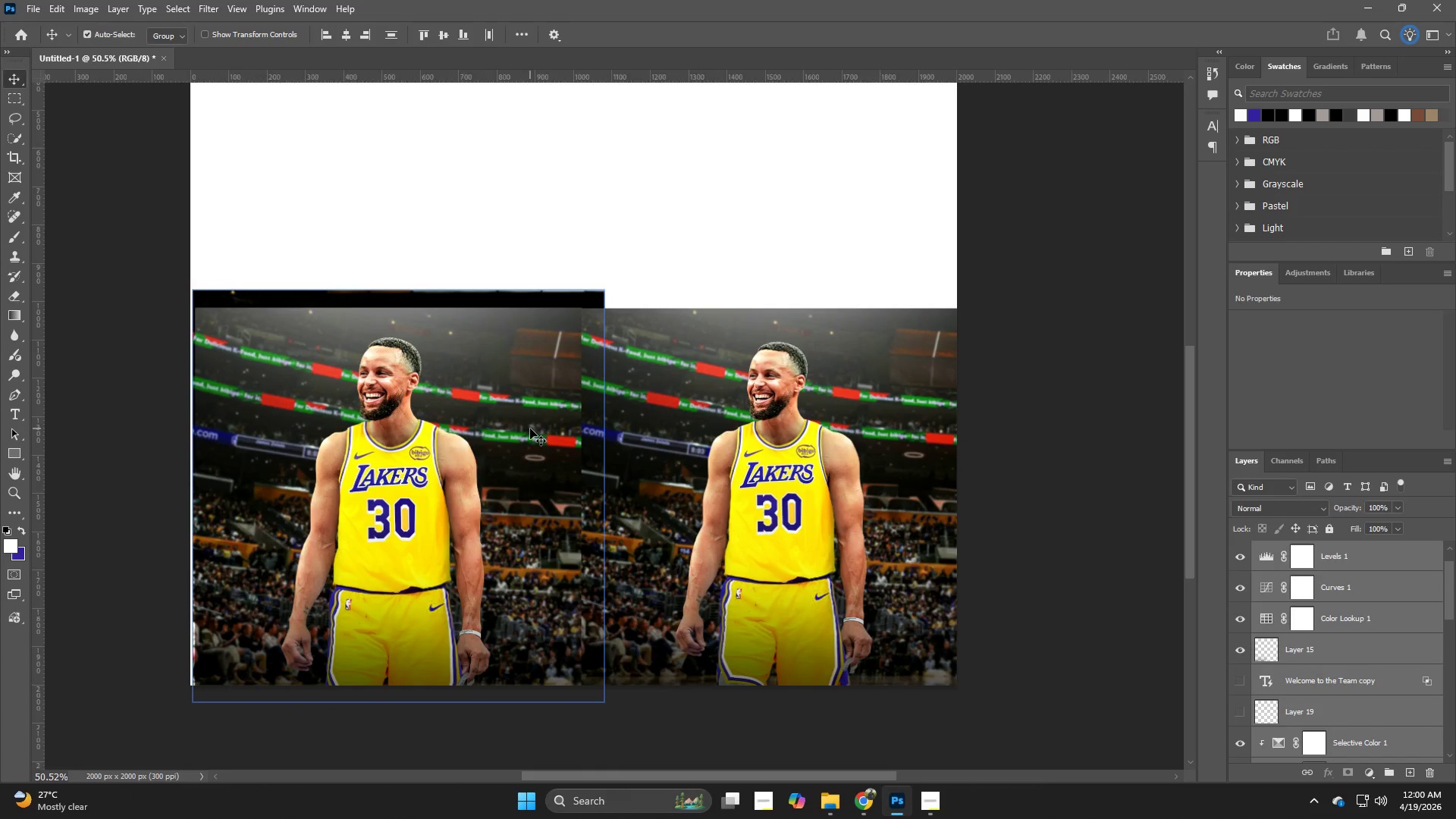 
key(NumpadEnter)
 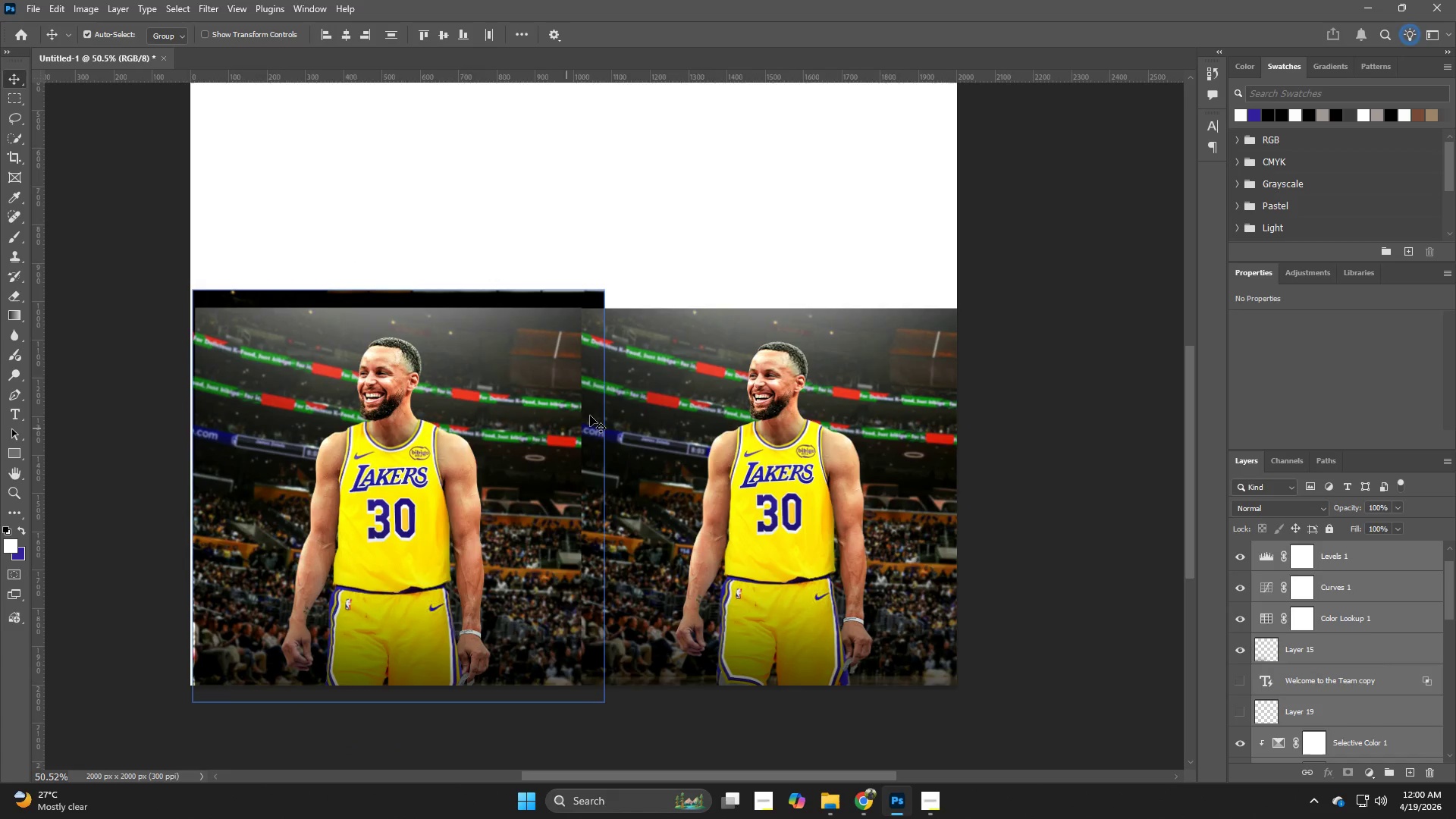 
key(Z)
 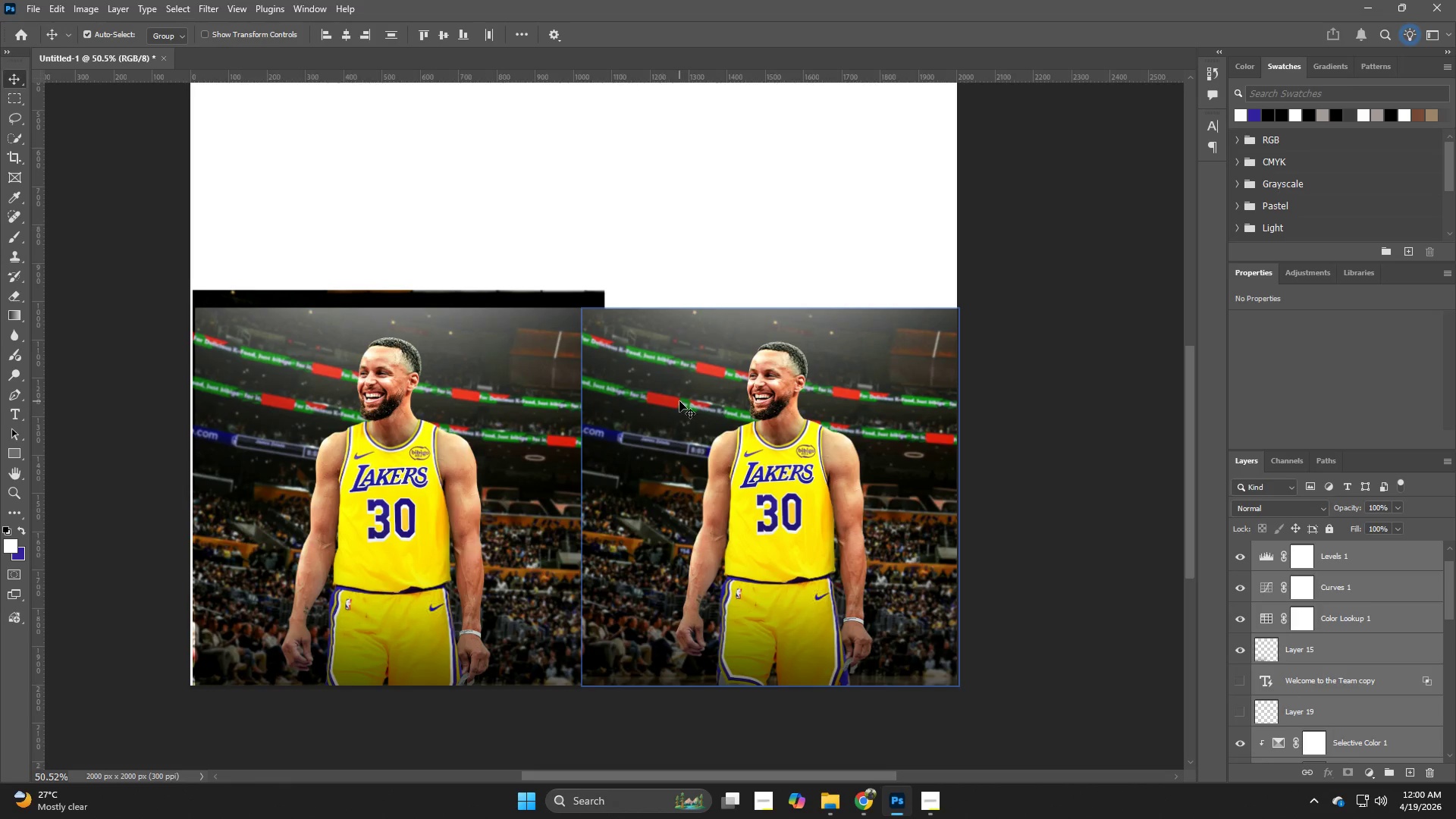 
left_click_drag(start_coordinate=[682, 401], to_coordinate=[676, 405])
 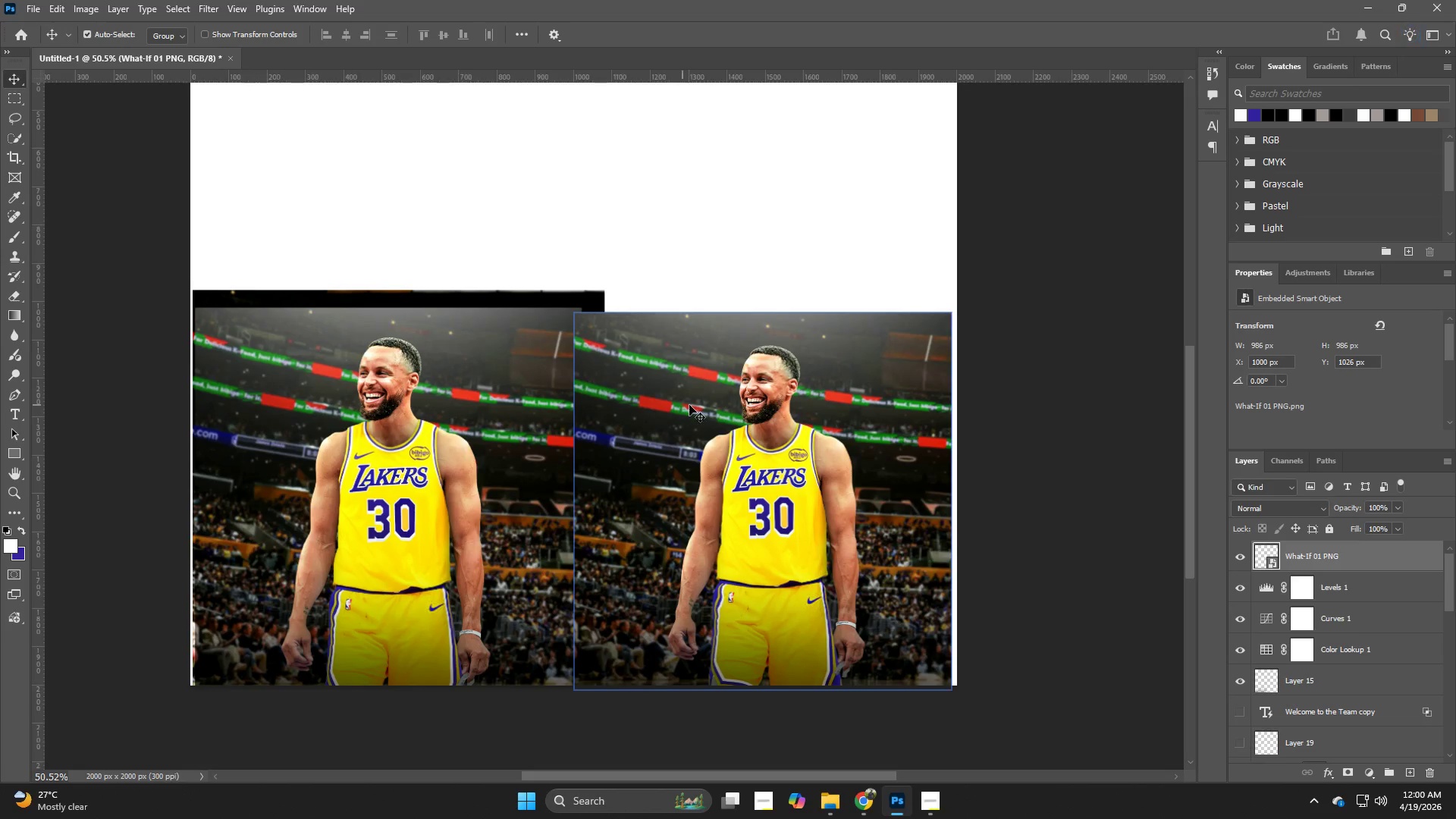 
key(Control+ControlLeft)
 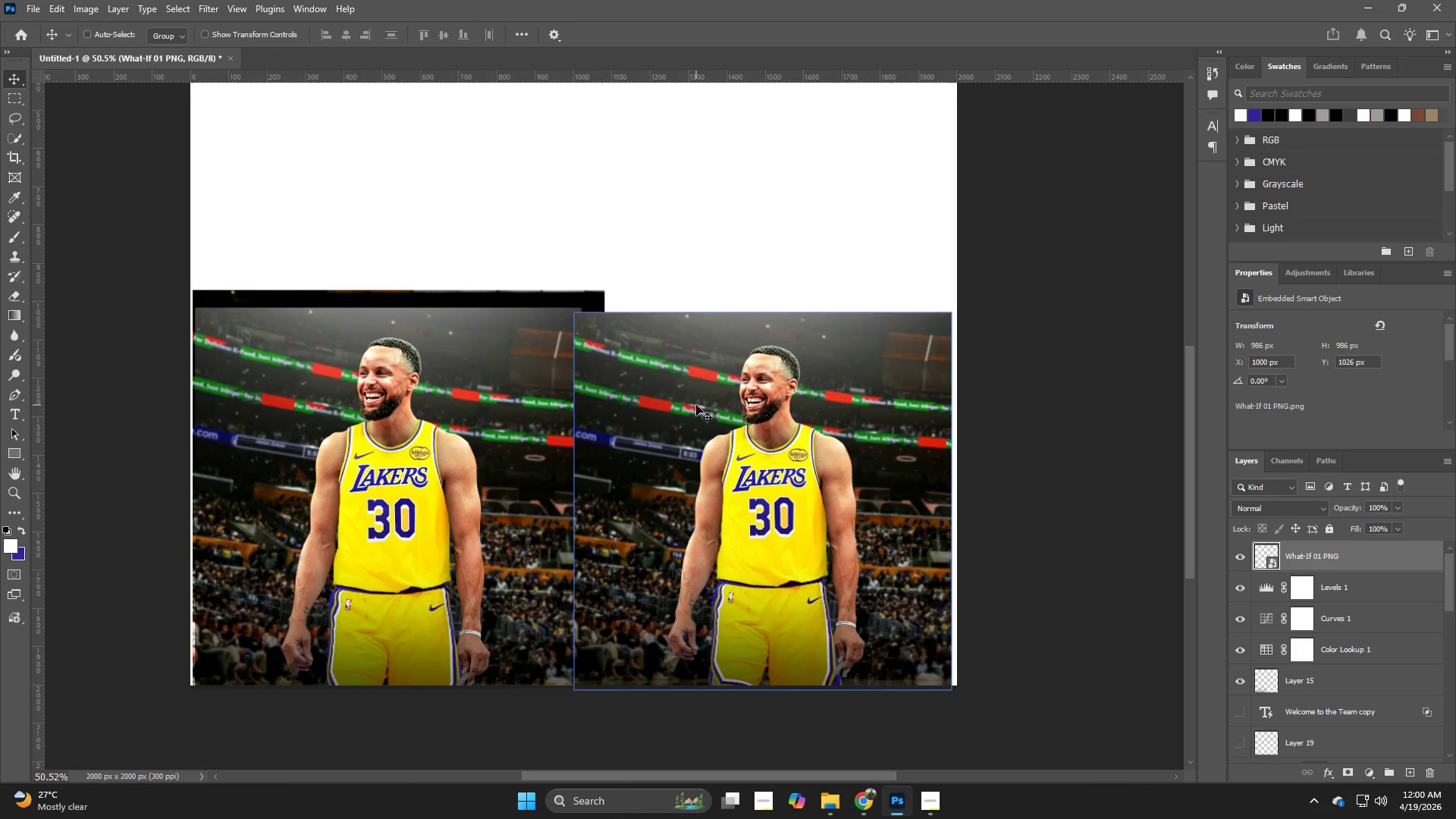 
key(Control+Z)
 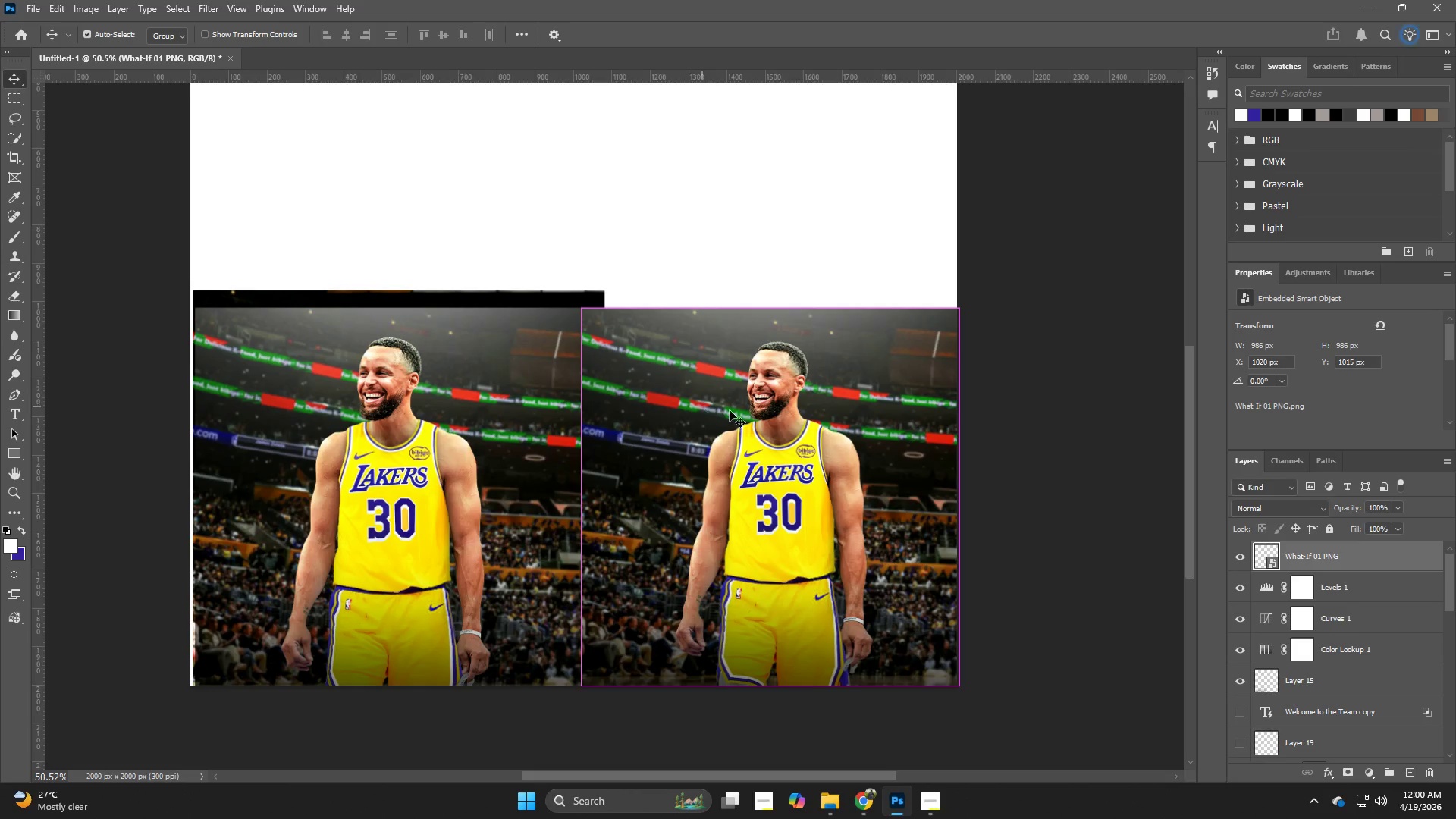 
hold_key(key=Z, duration=0.73)
 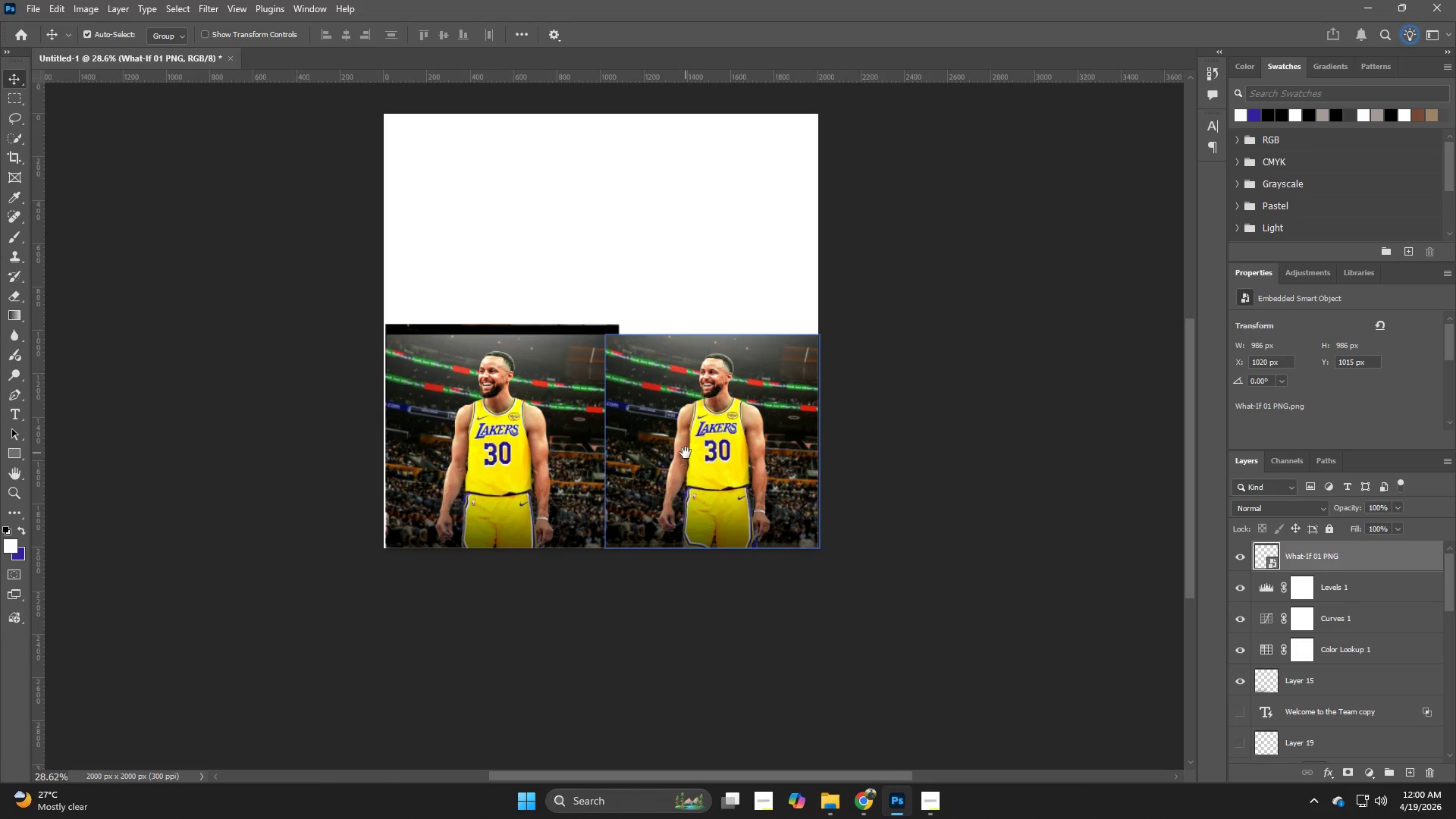 
left_click_drag(start_coordinate=[741, 410], to_coordinate=[701, 426])
 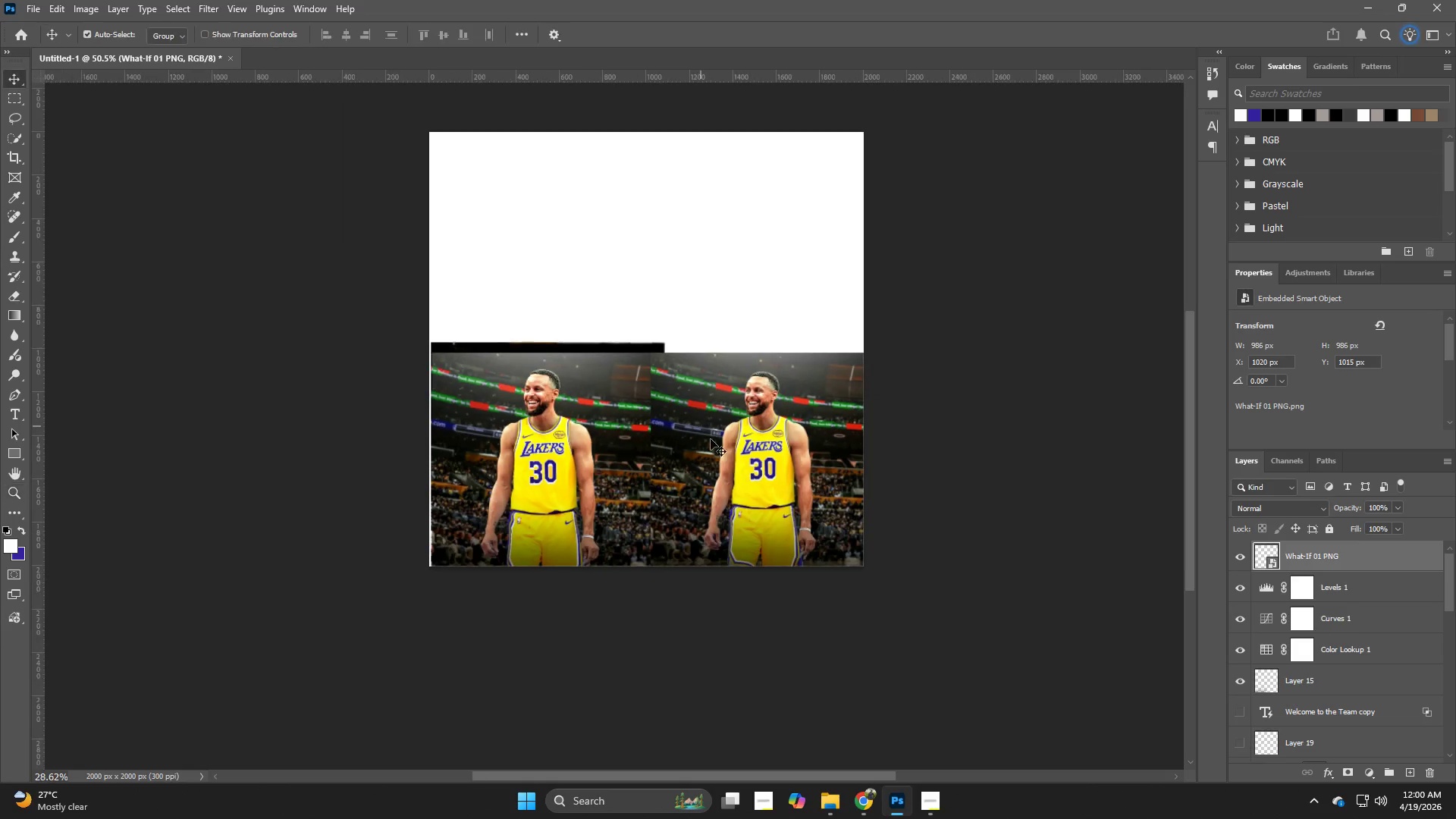 
hold_key(key=Z, duration=7.36)
 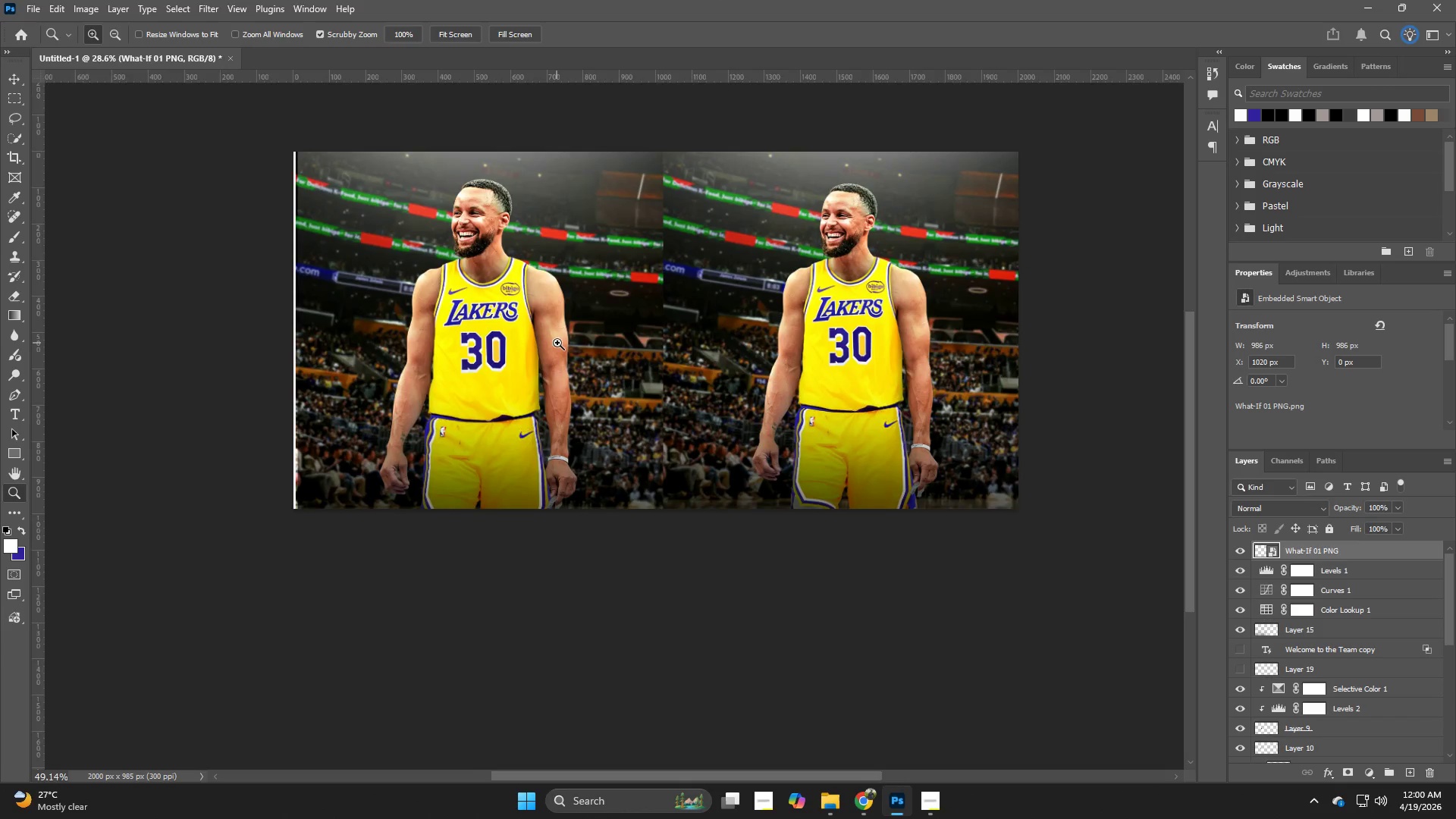 
hold_key(key=Space, duration=0.59)
 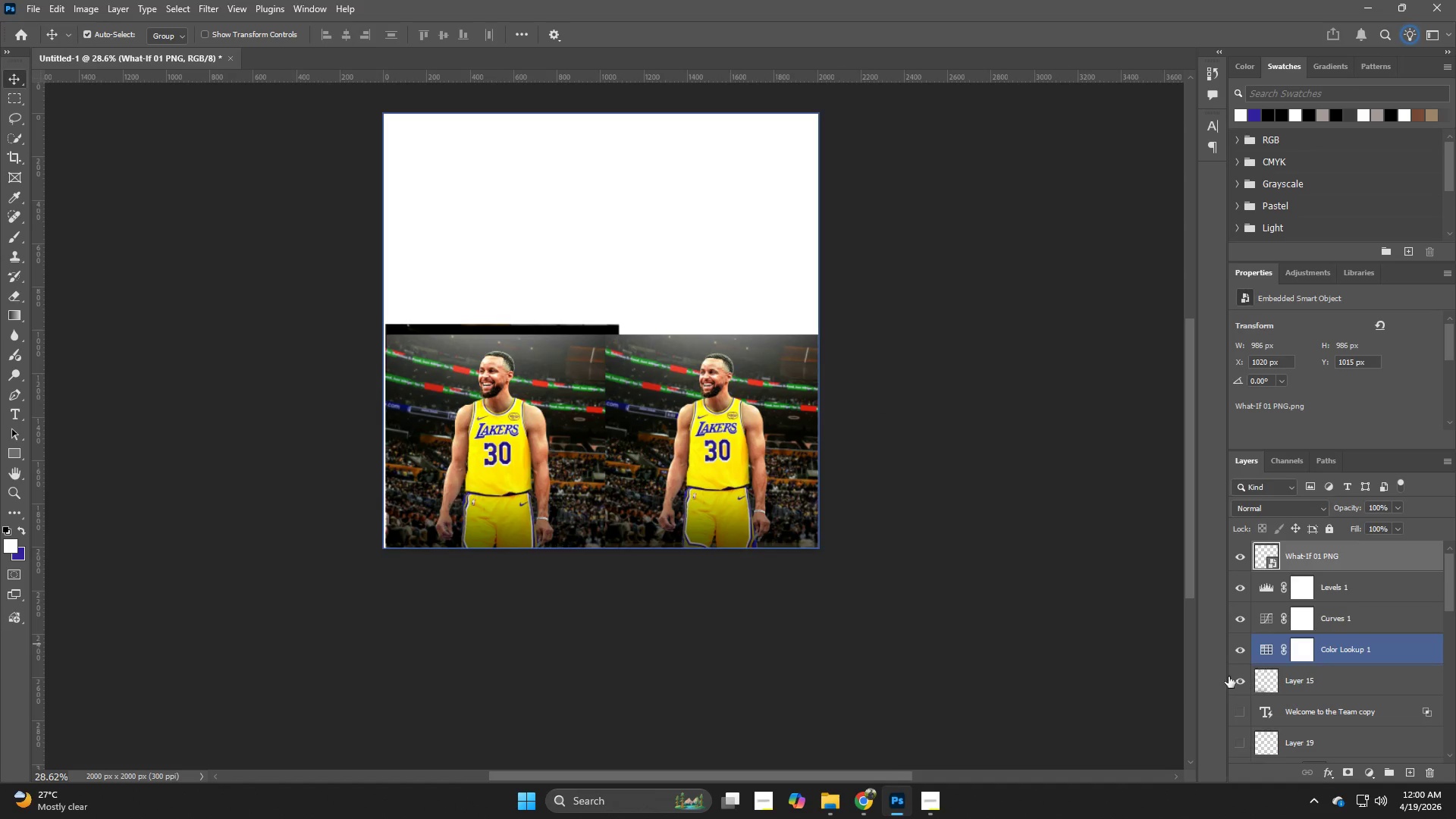 
left_click_drag(start_coordinate=[731, 471], to_coordinate=[686, 453])
 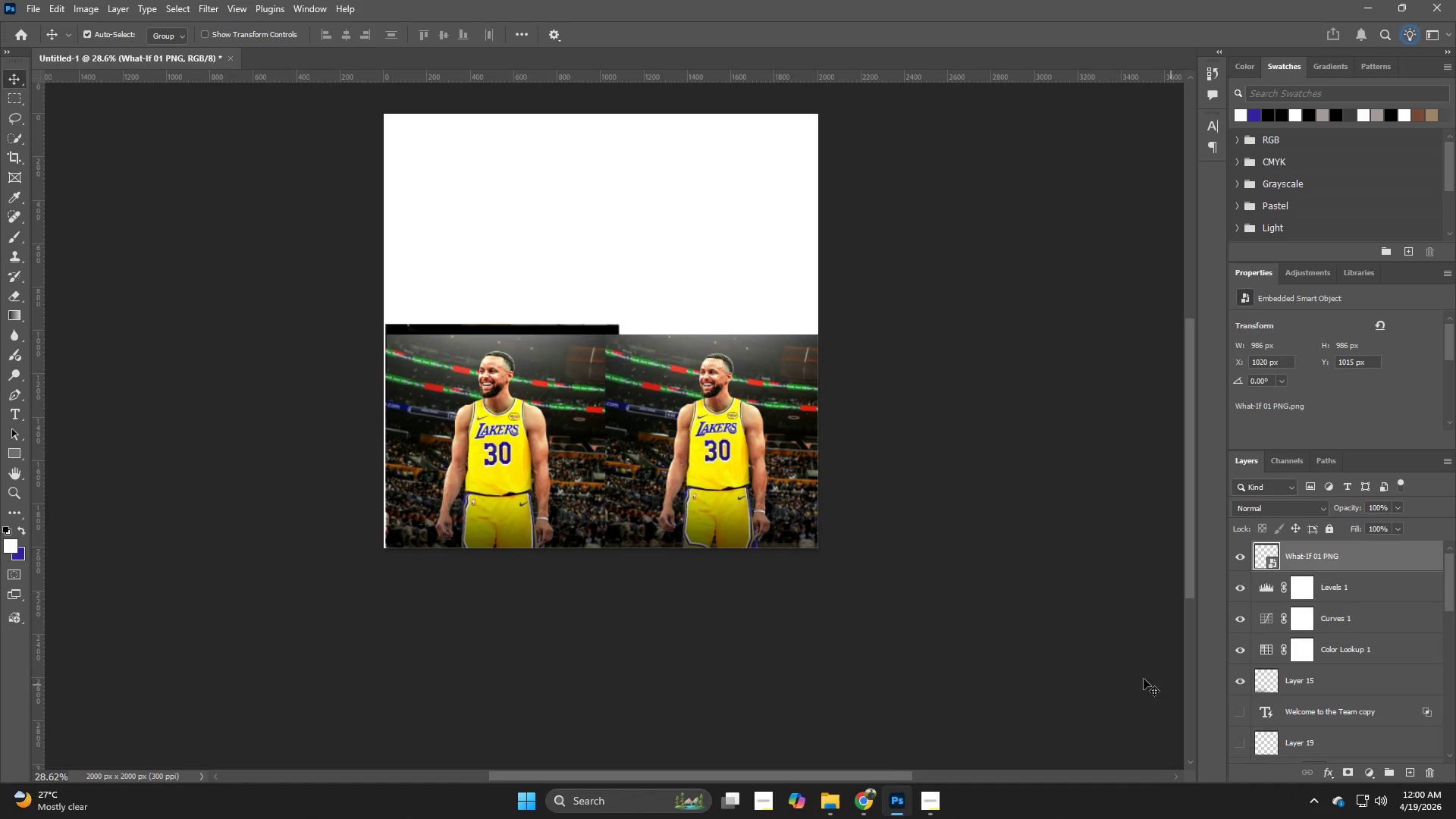 
key(C)
 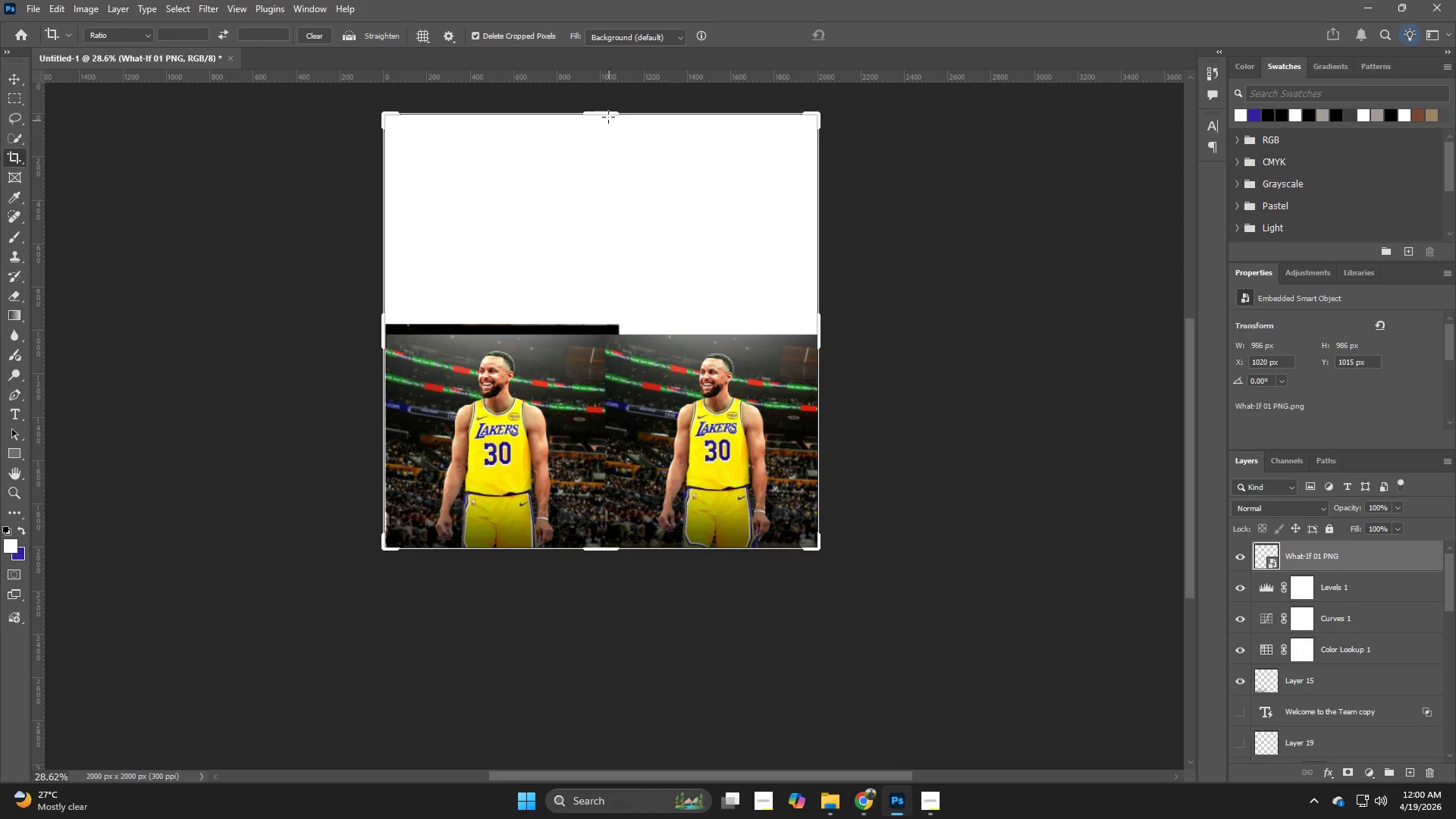 
left_click_drag(start_coordinate=[603, 111], to_coordinate=[619, 222])
 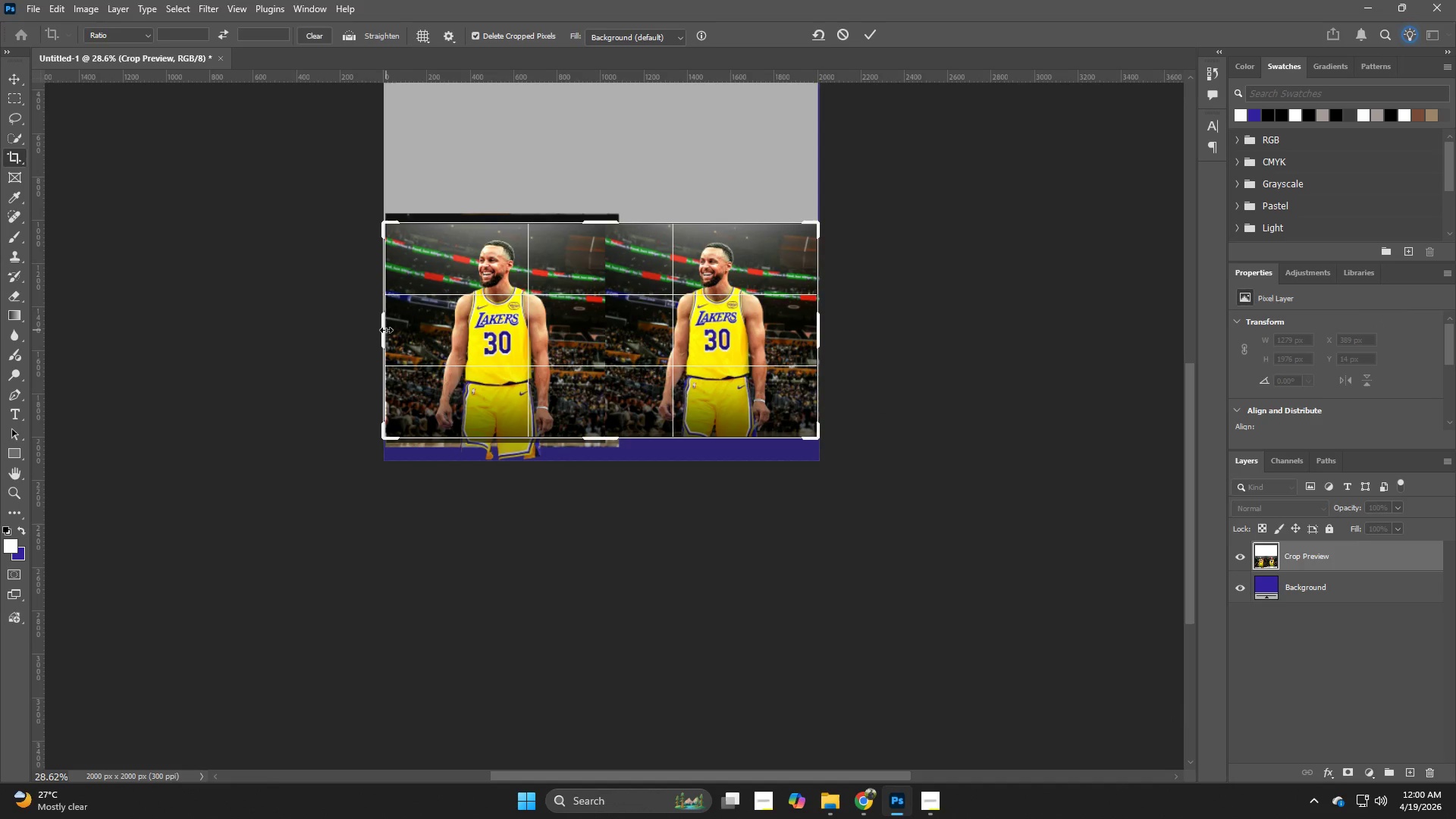 
left_click([386, 330])
 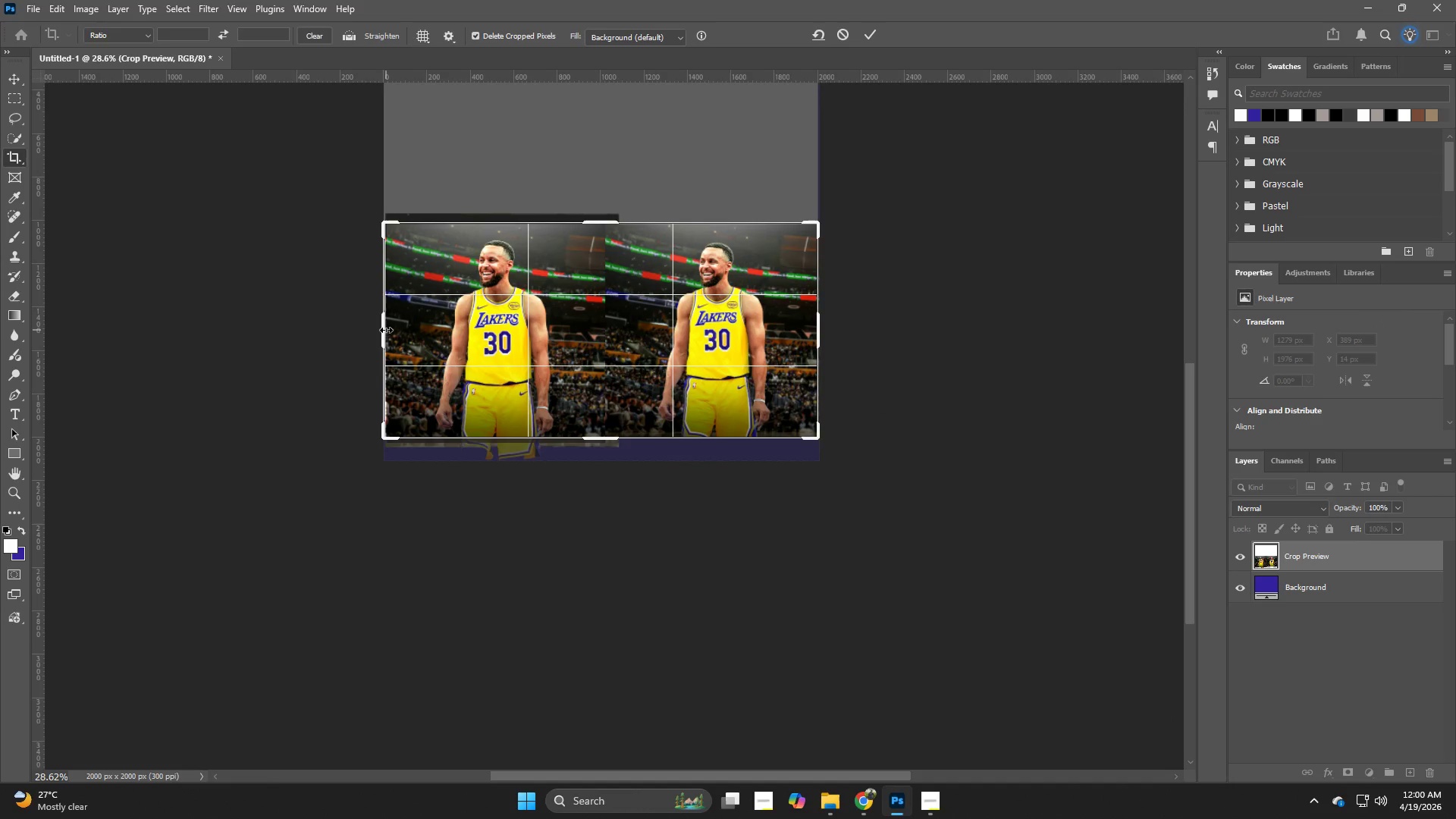 
key(NumpadEnter)
 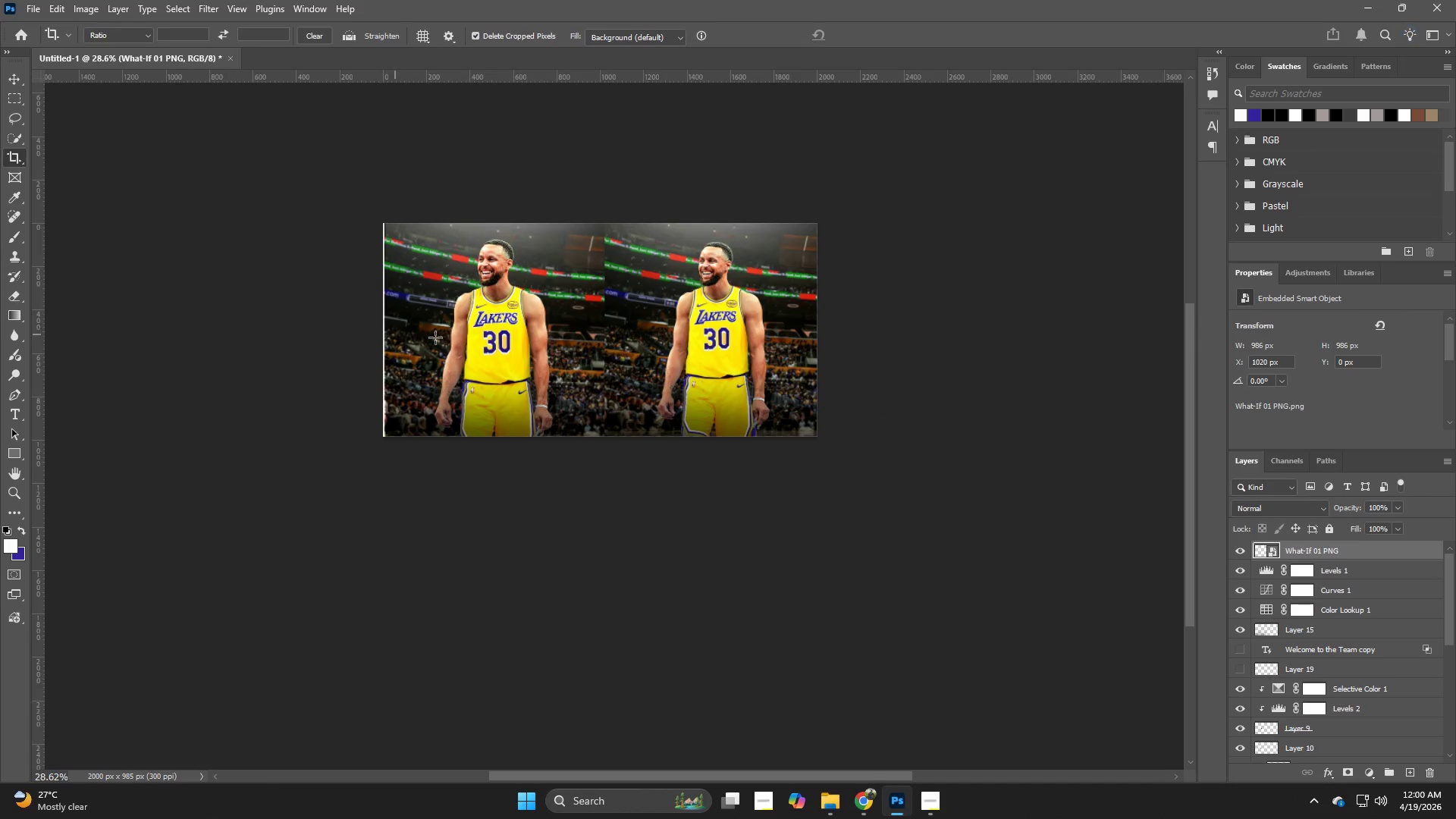 
hold_key(key=Z, duration=5.31)
 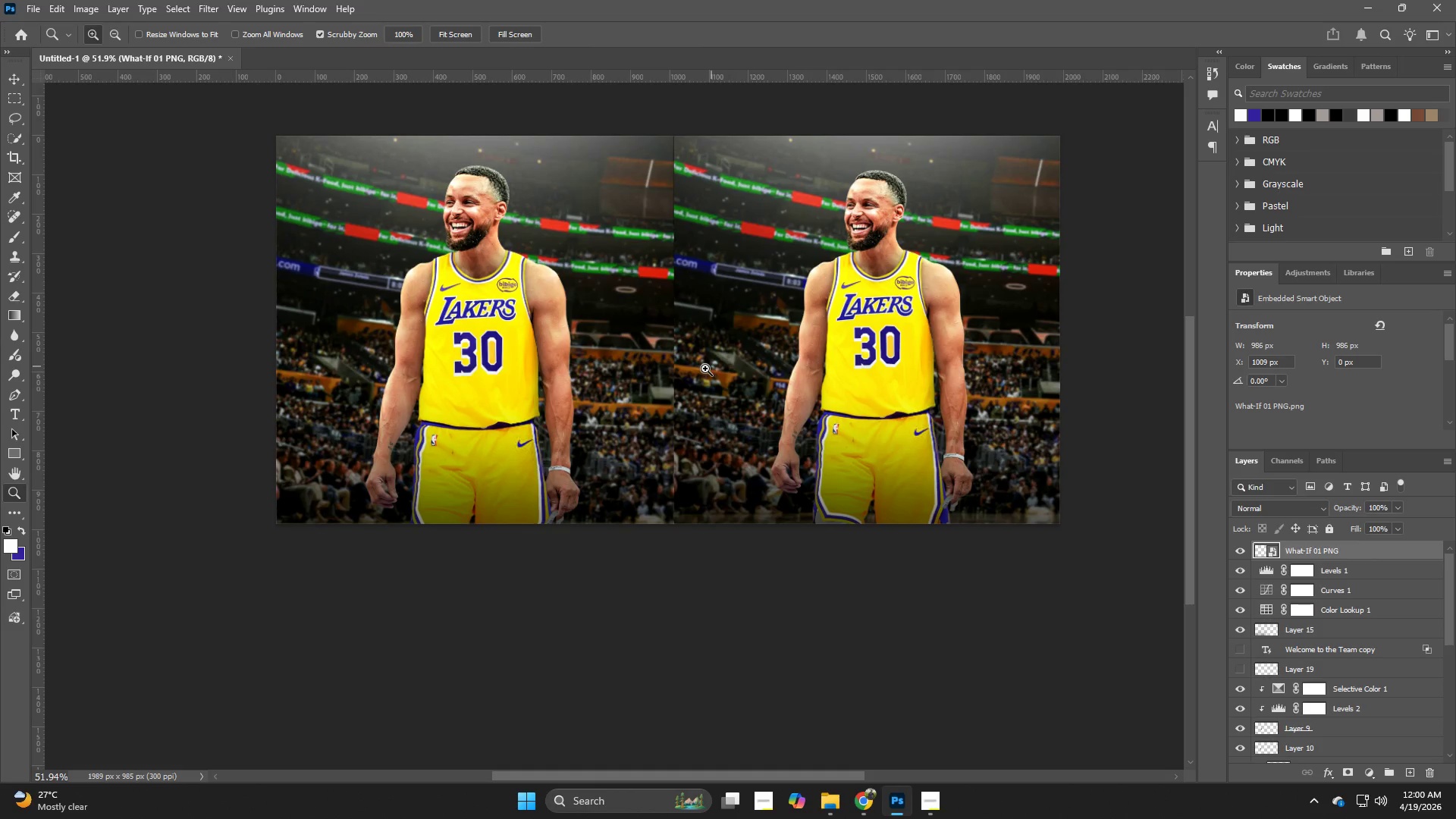 
left_click_drag(start_coordinate=[518, 331], to_coordinate=[560, 344])
 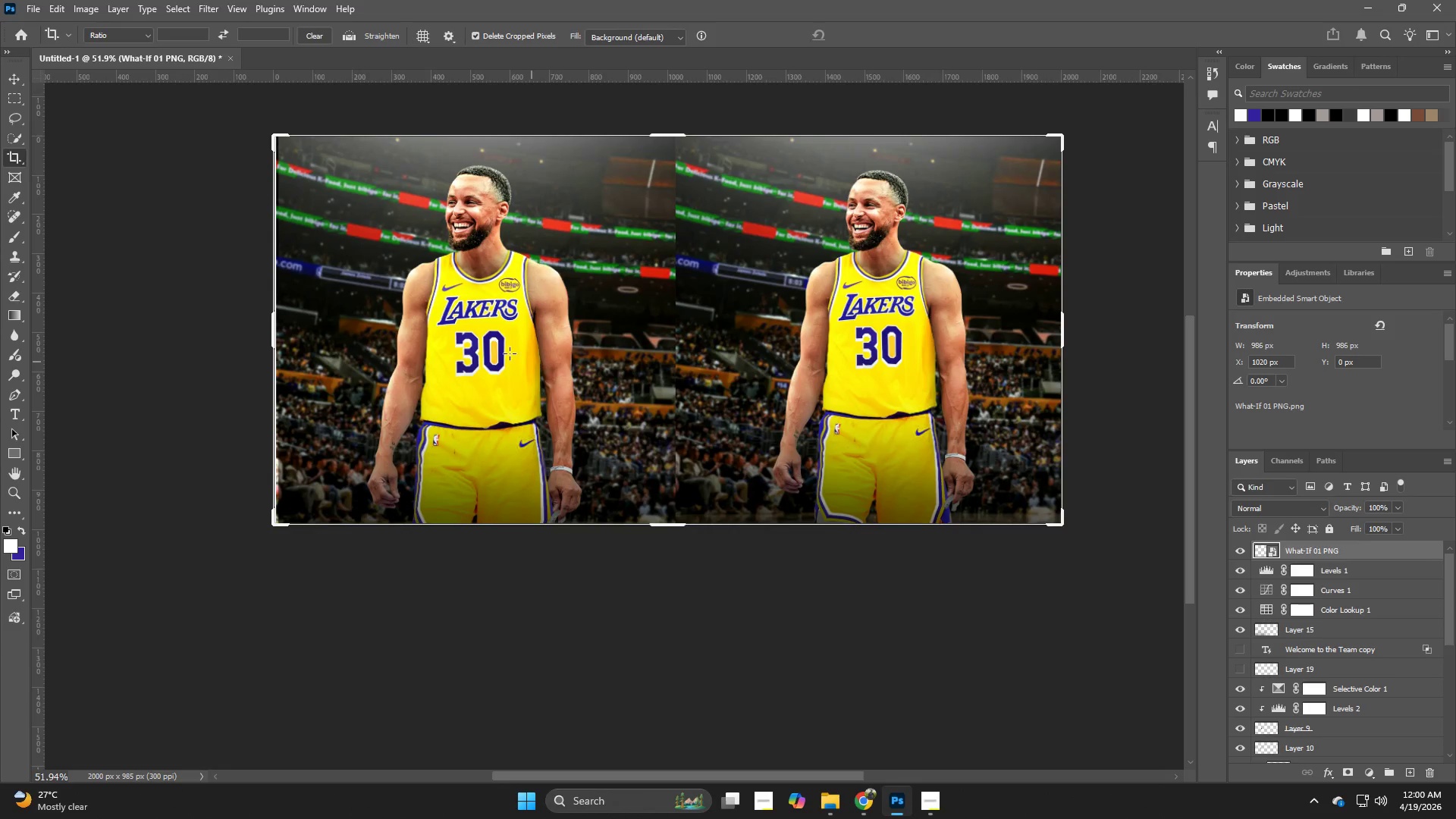 
key(C)
 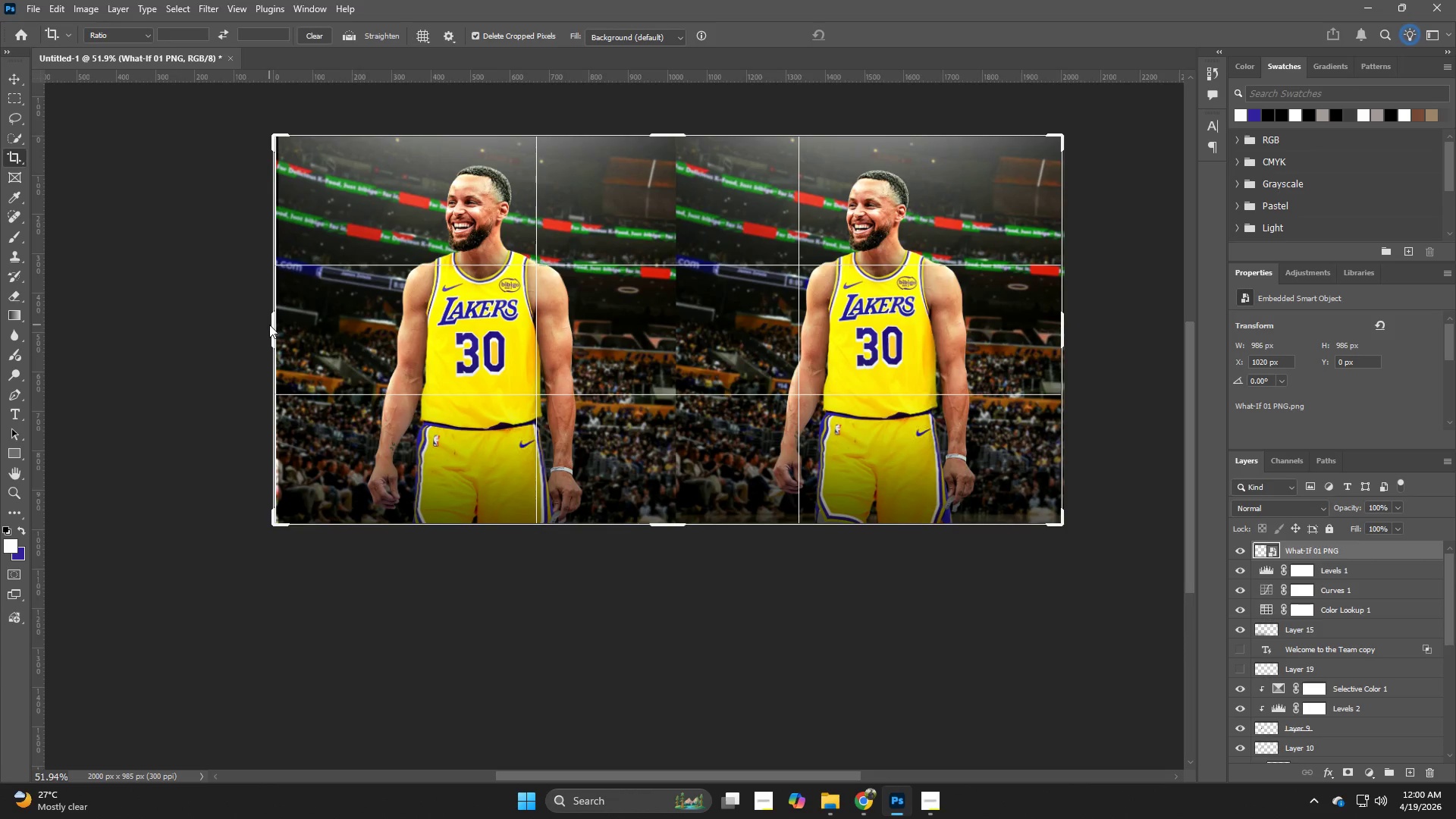 
left_click([269, 325])
 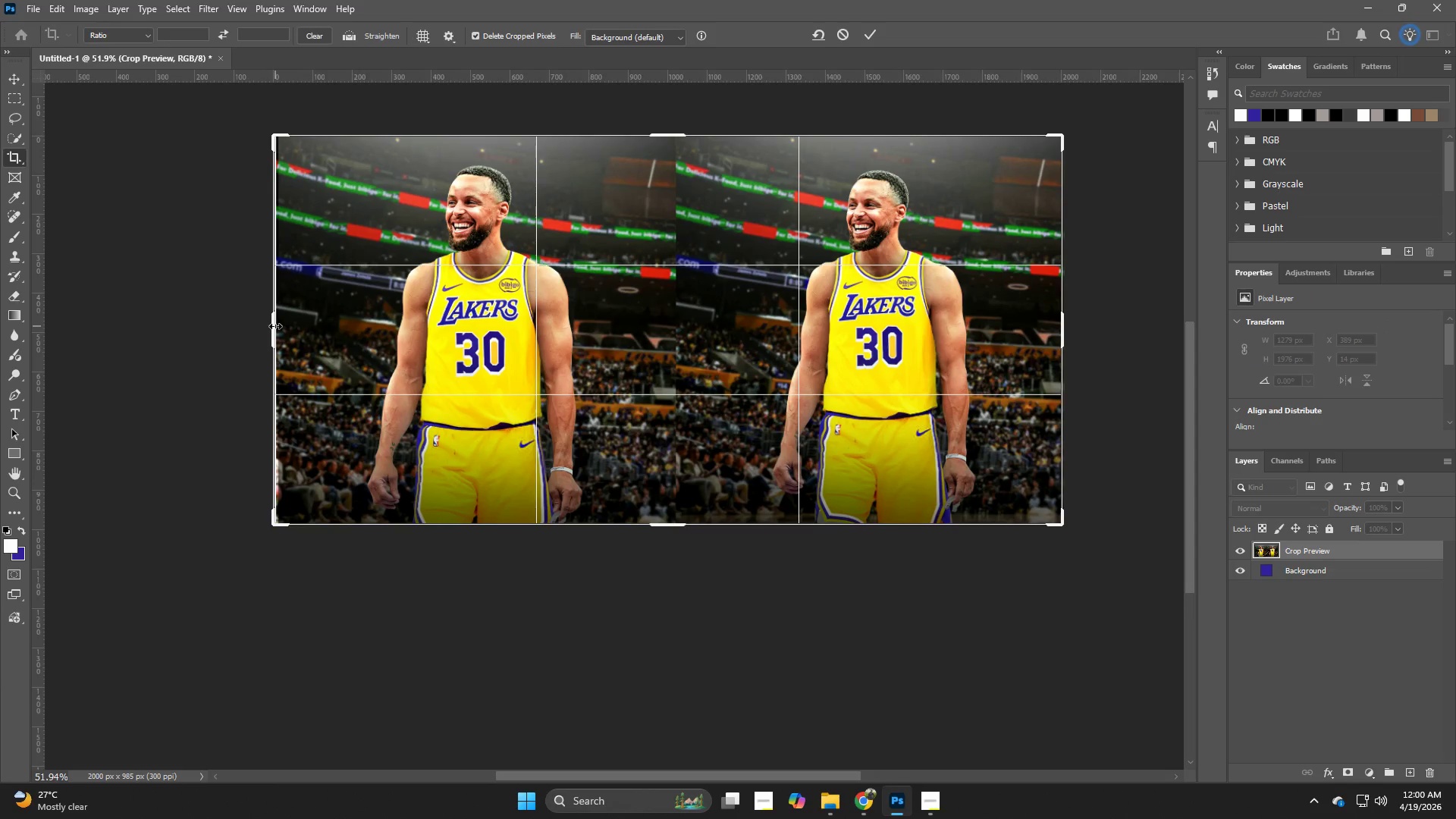 
left_click_drag(start_coordinate=[275, 326], to_coordinate=[280, 326])
 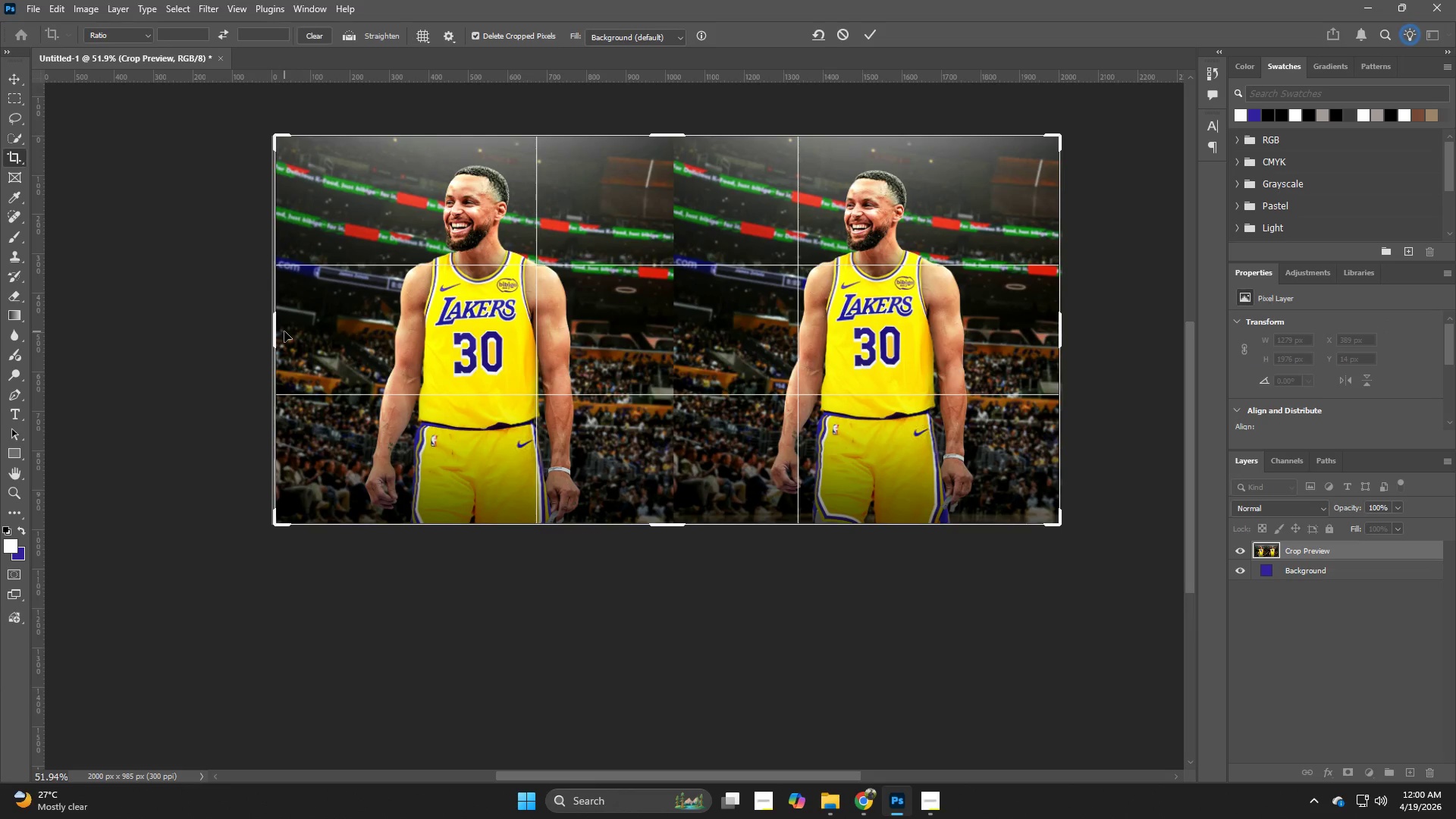 
key(NumpadEnter)
 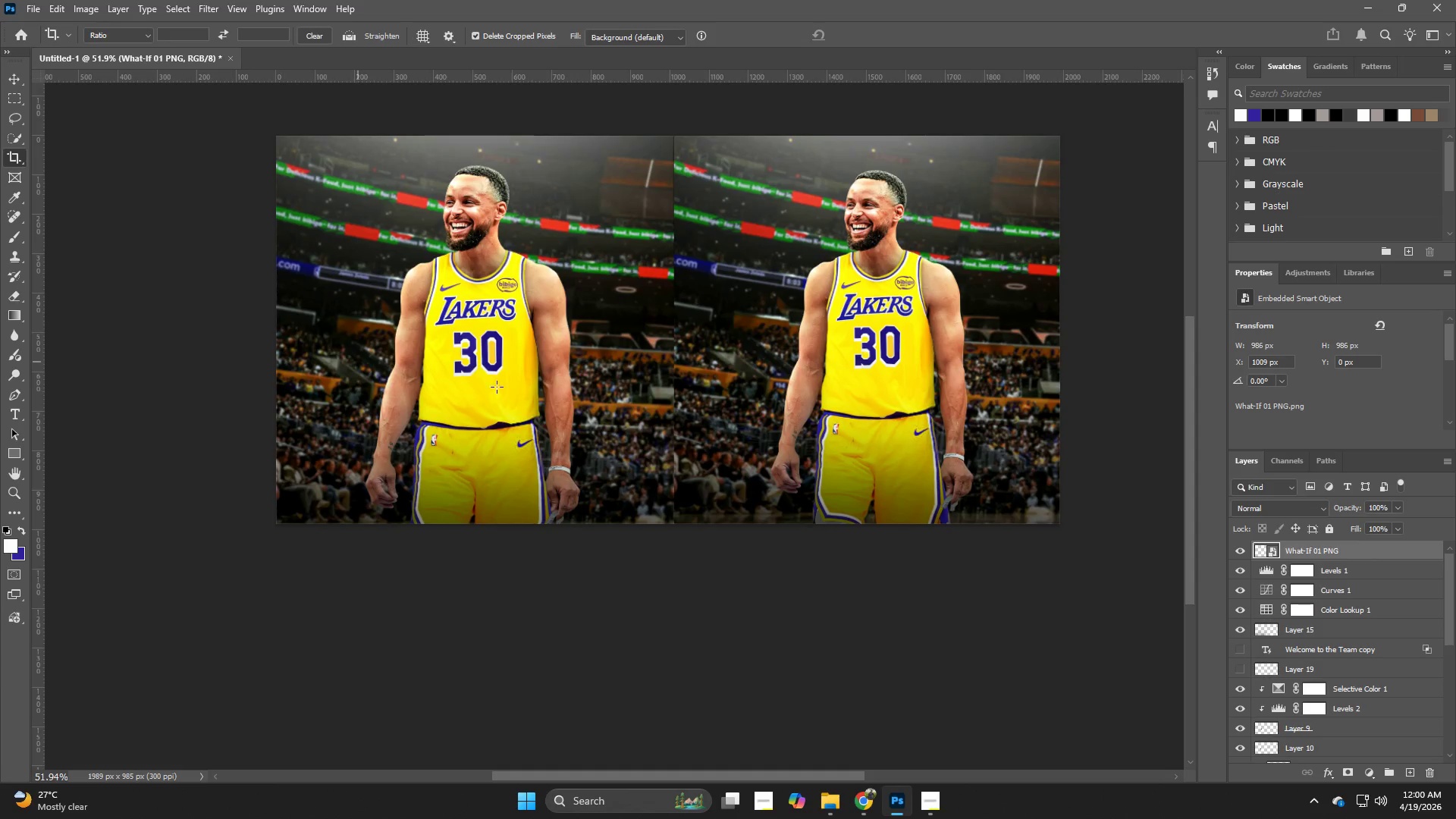 
hold_key(key=Z, duration=0.77)
 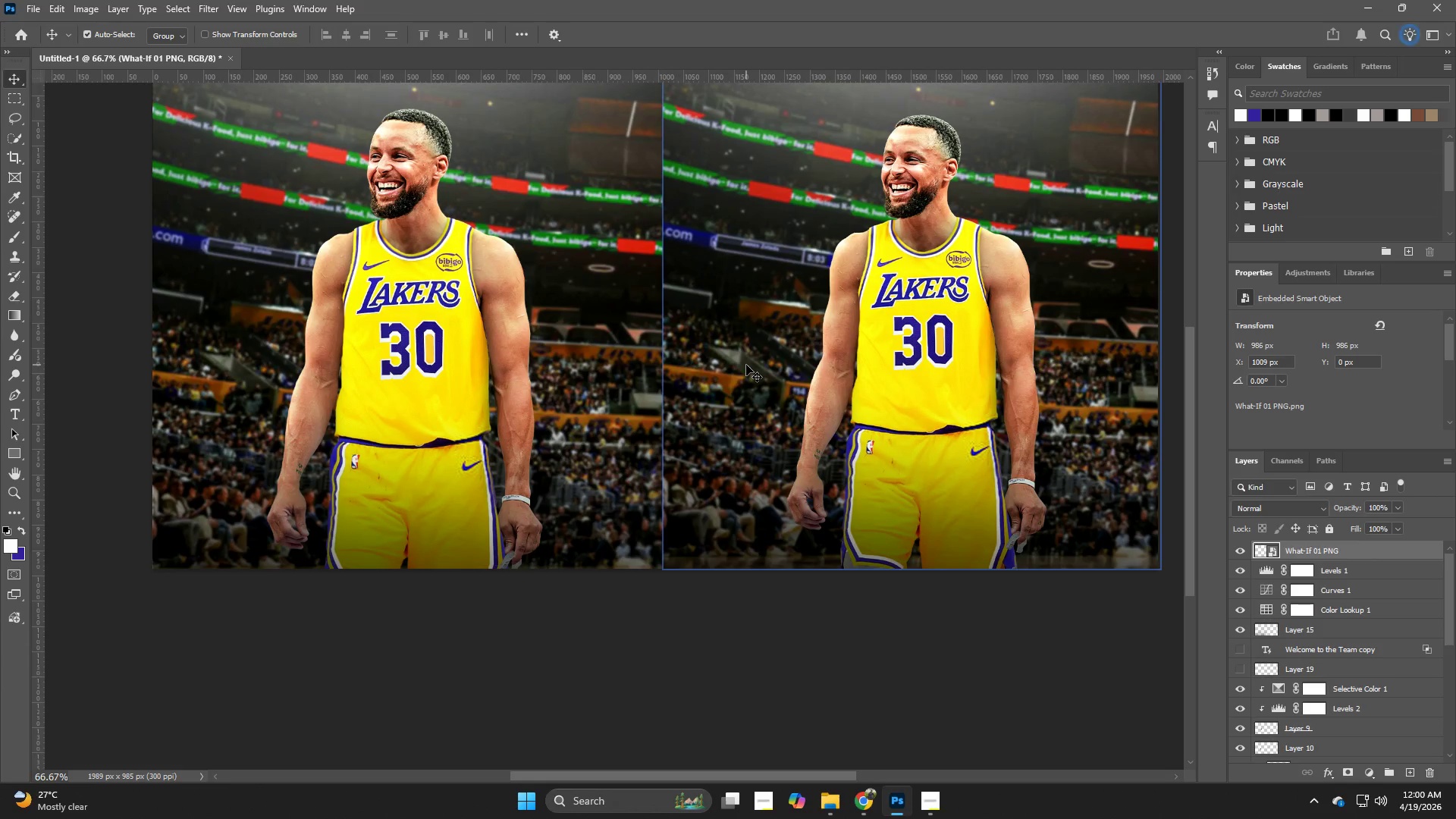 
left_click_drag(start_coordinate=[711, 366], to_coordinate=[703, 369])
 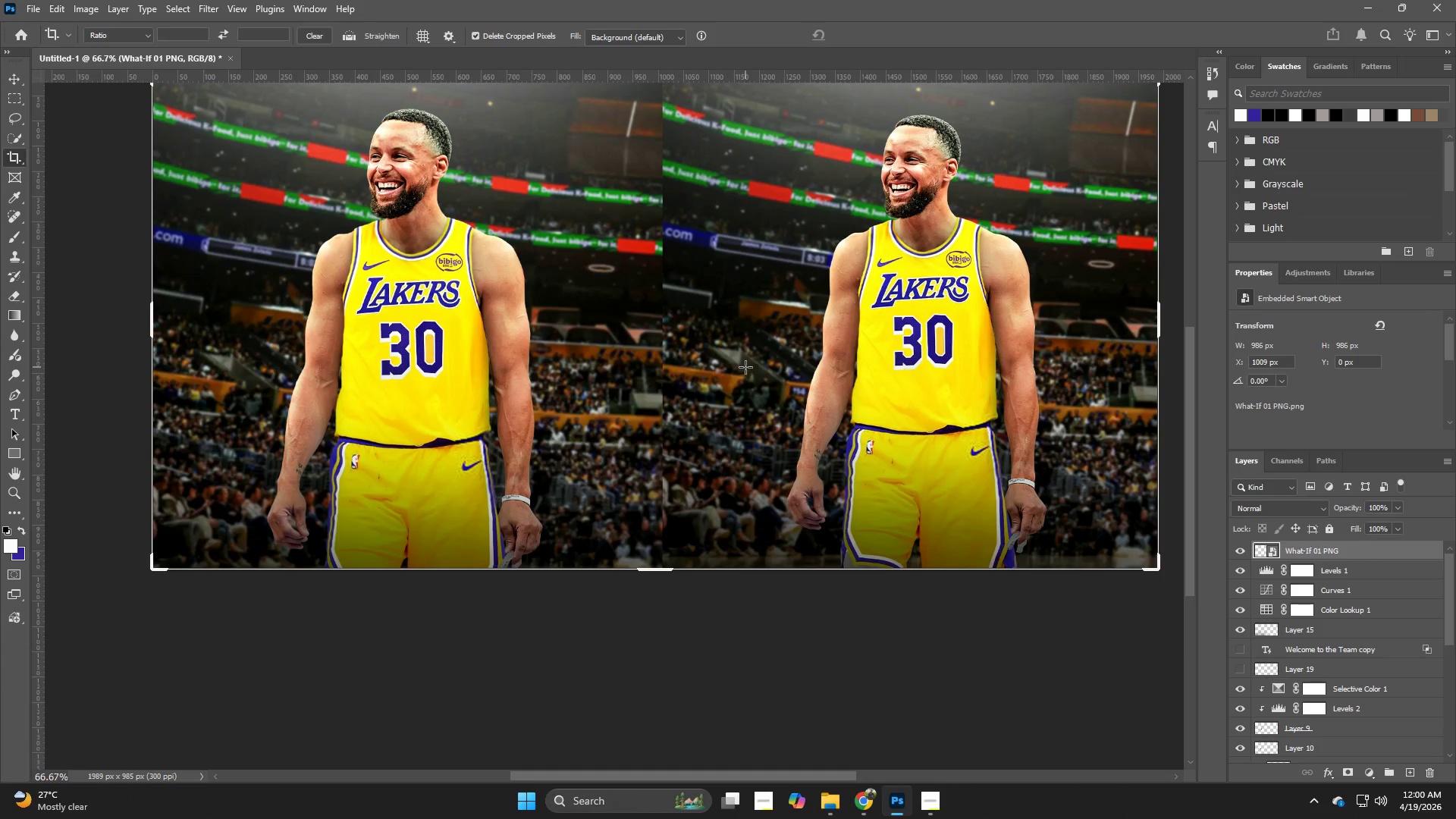 
key(V)
 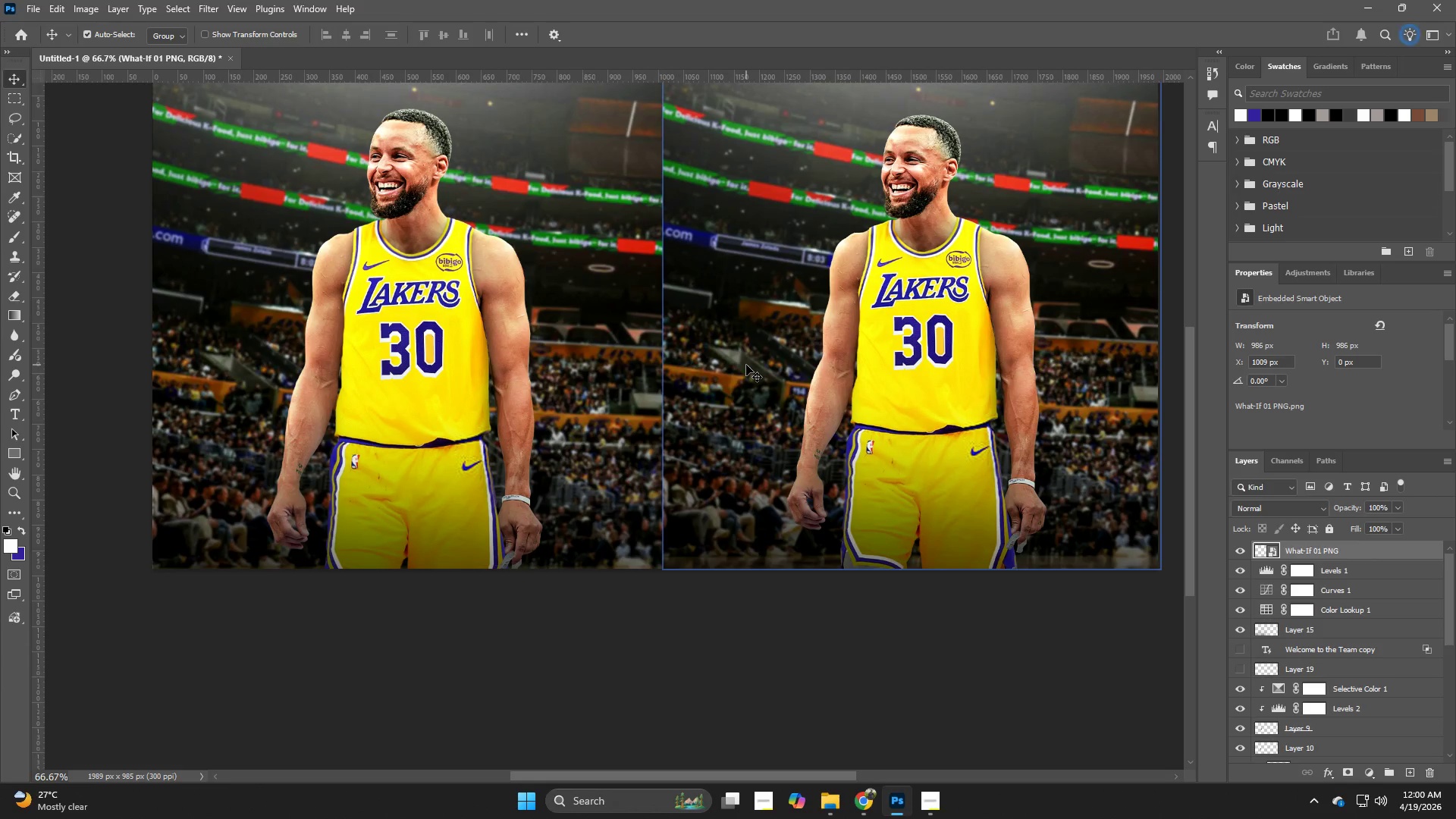 
left_click([746, 365])
 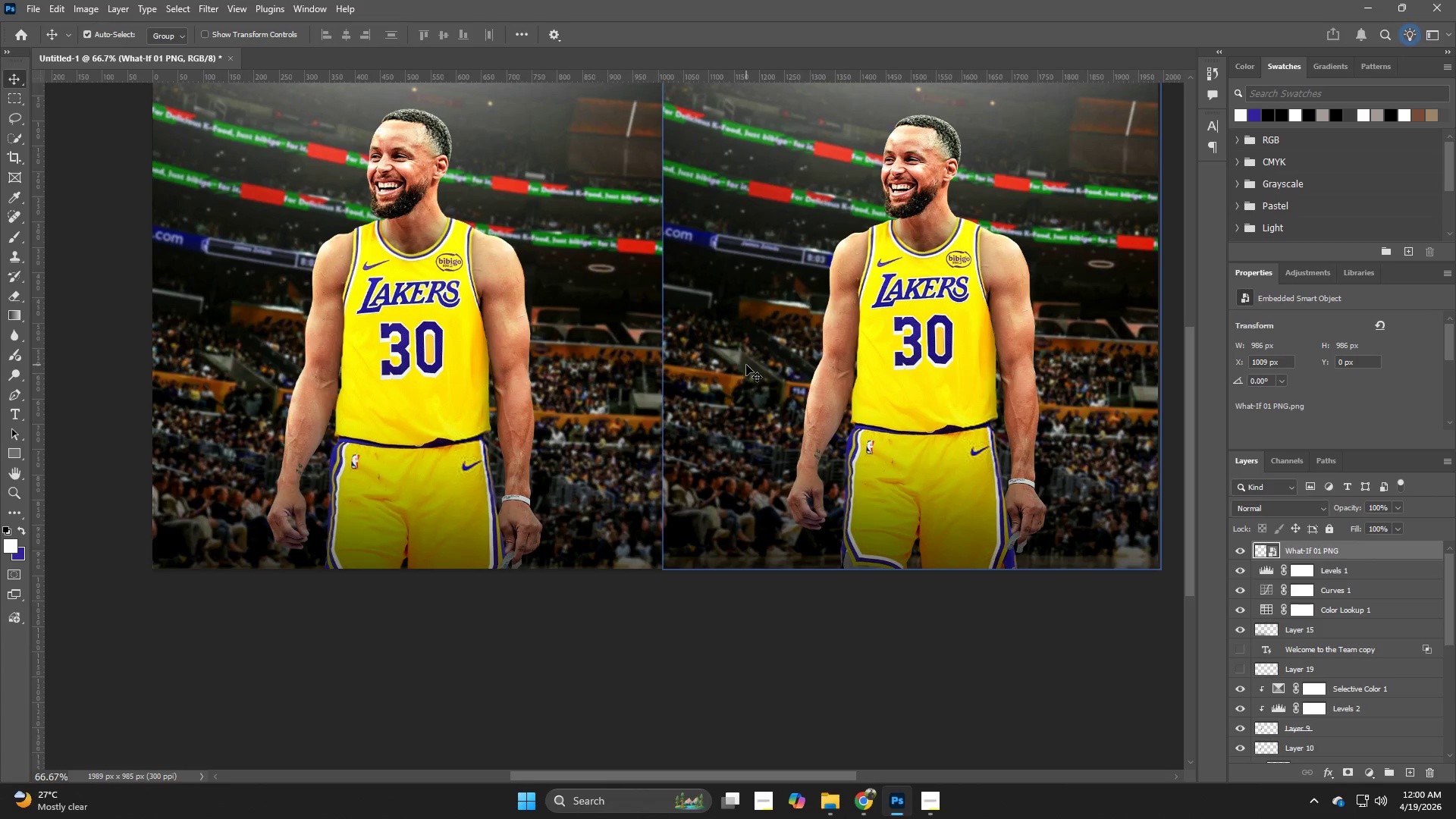 
hold_key(key=Z, duration=0.81)
 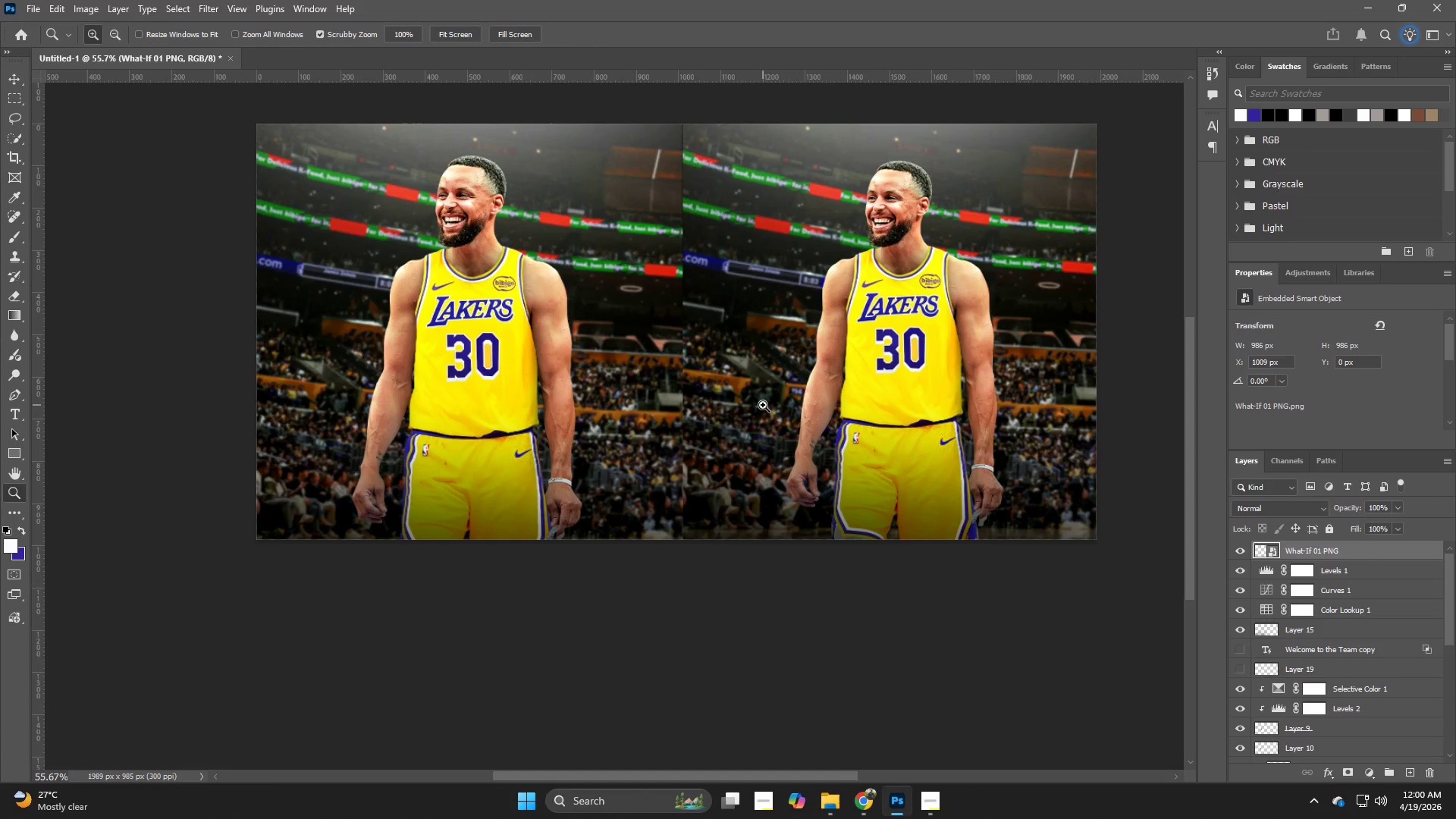 
left_click_drag(start_coordinate=[783, 395], to_coordinate=[763, 405])
 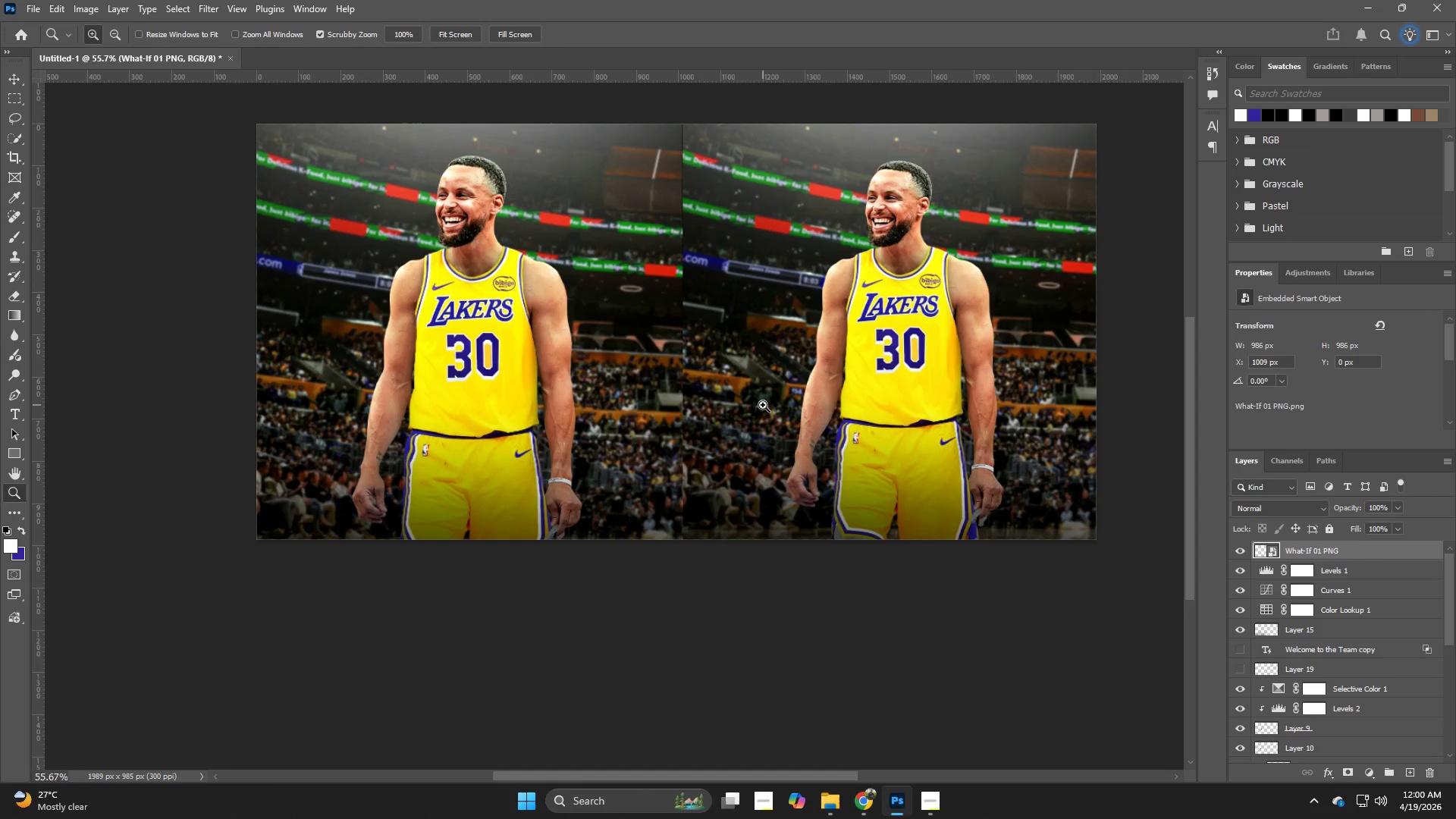 
type(BV)
 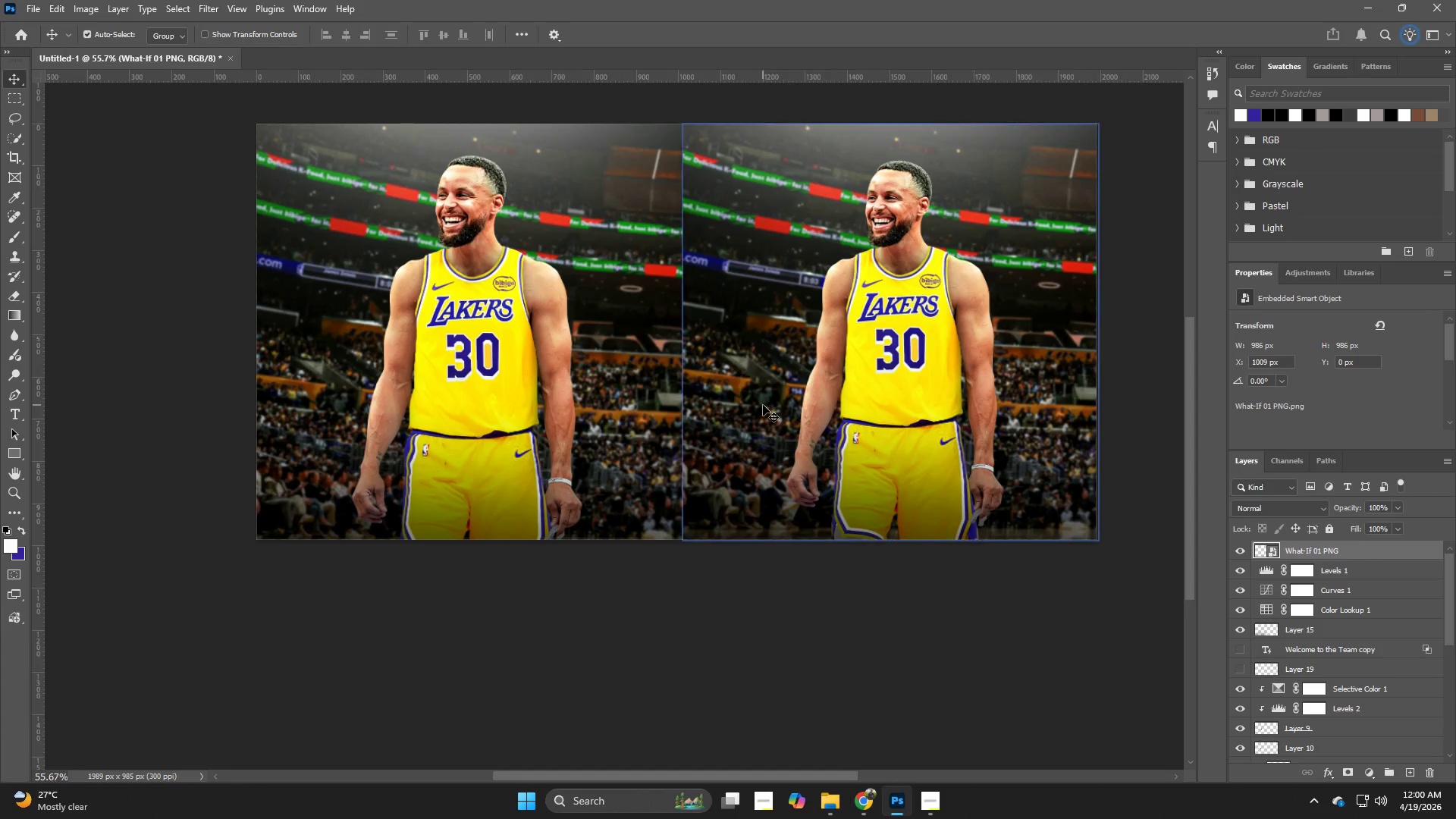 
key(ArrowLeft)
 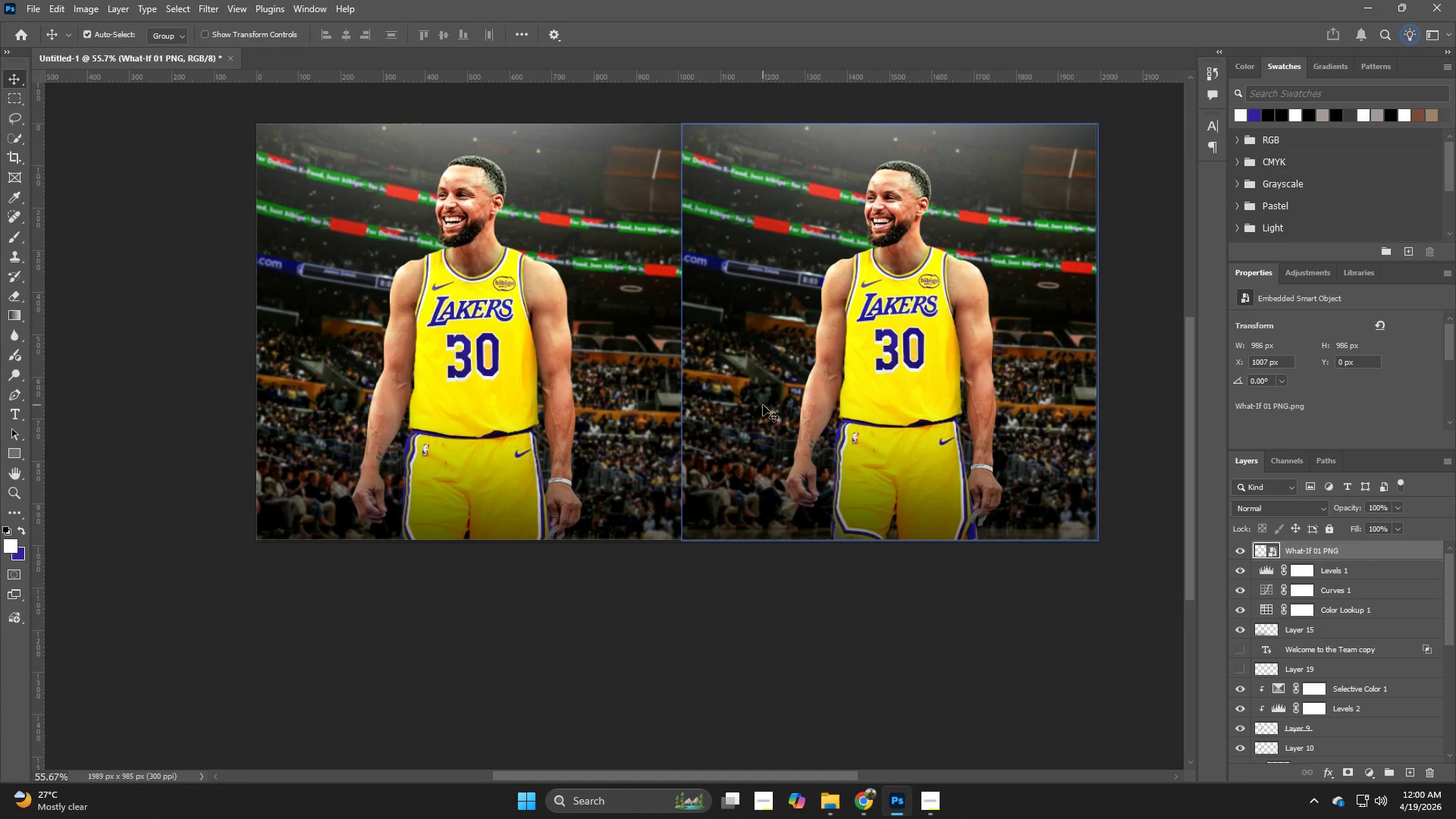 
key(Z)
 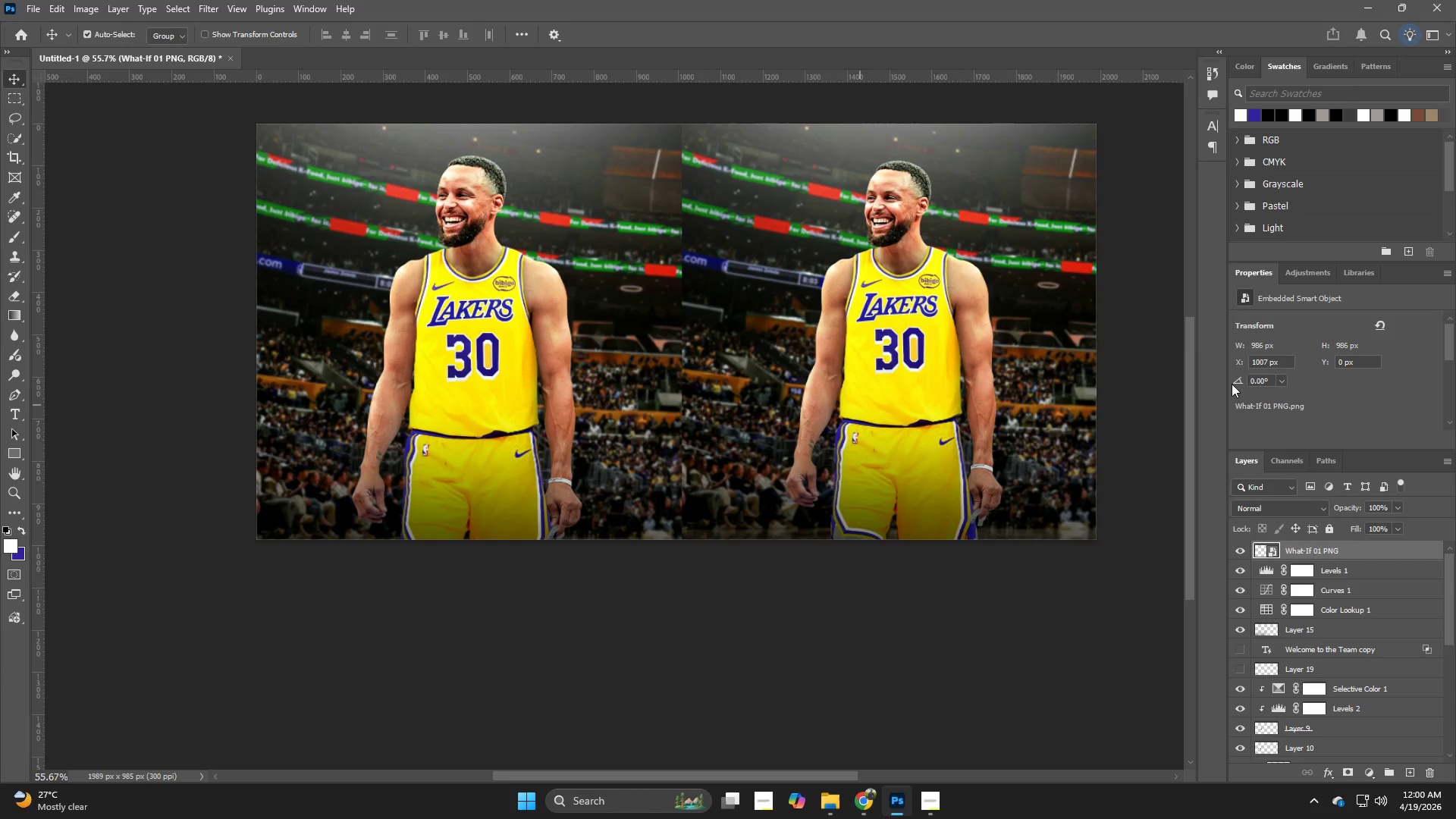 
hold_key(key=Z, duration=0.67)
 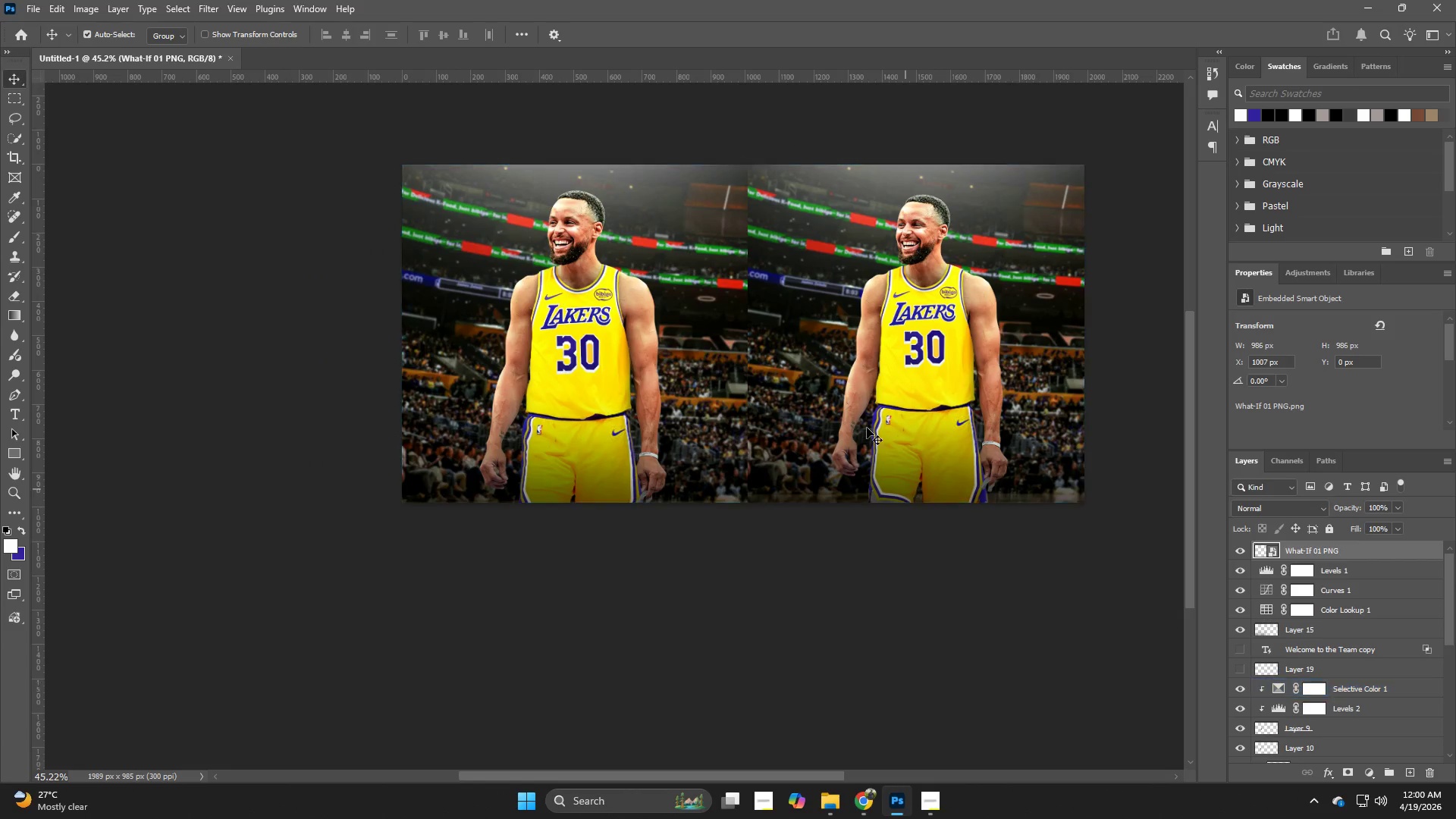 
left_click_drag(start_coordinate=[1034, 340], to_coordinate=[1012, 348])
 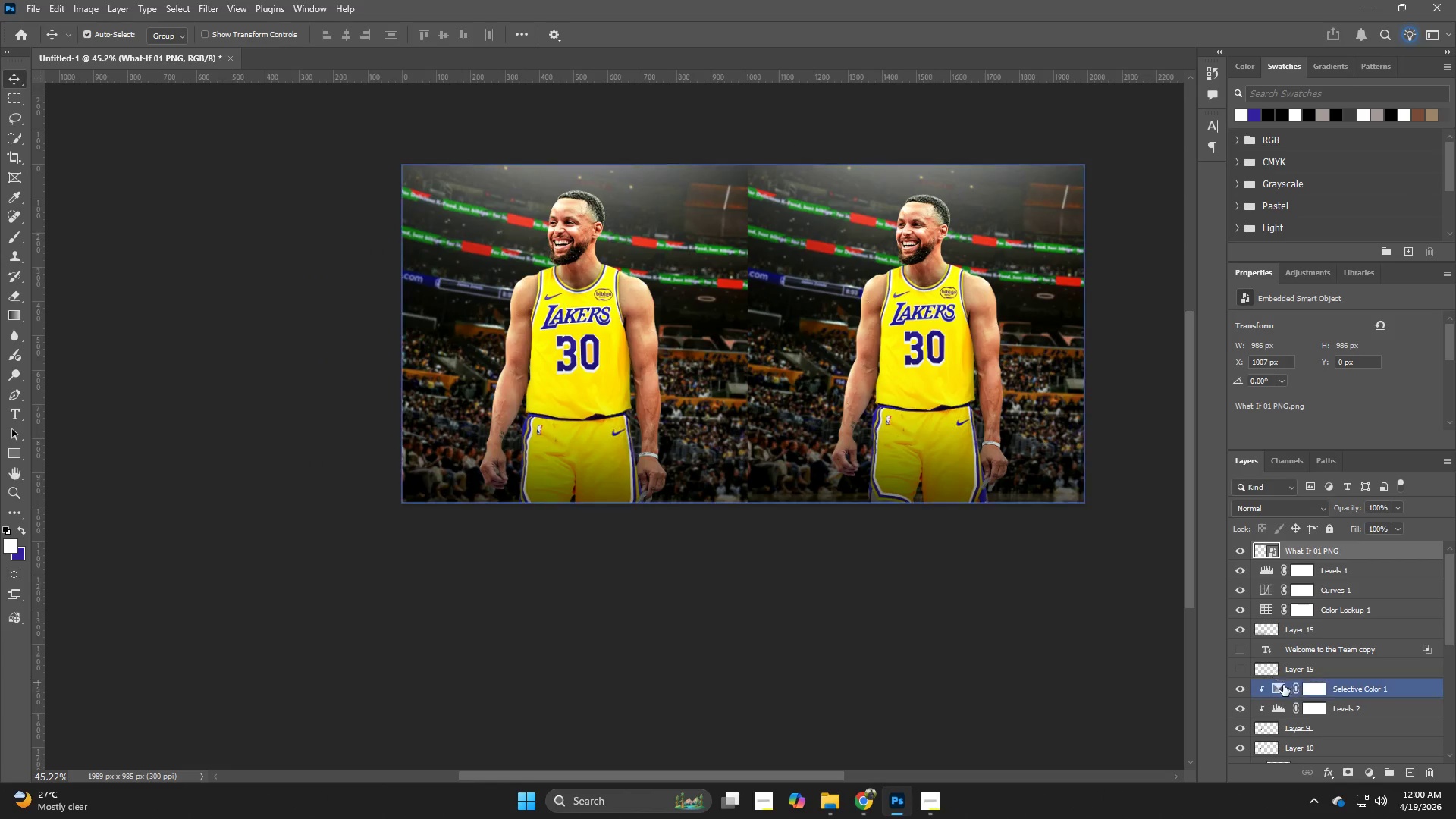 
key(V)
 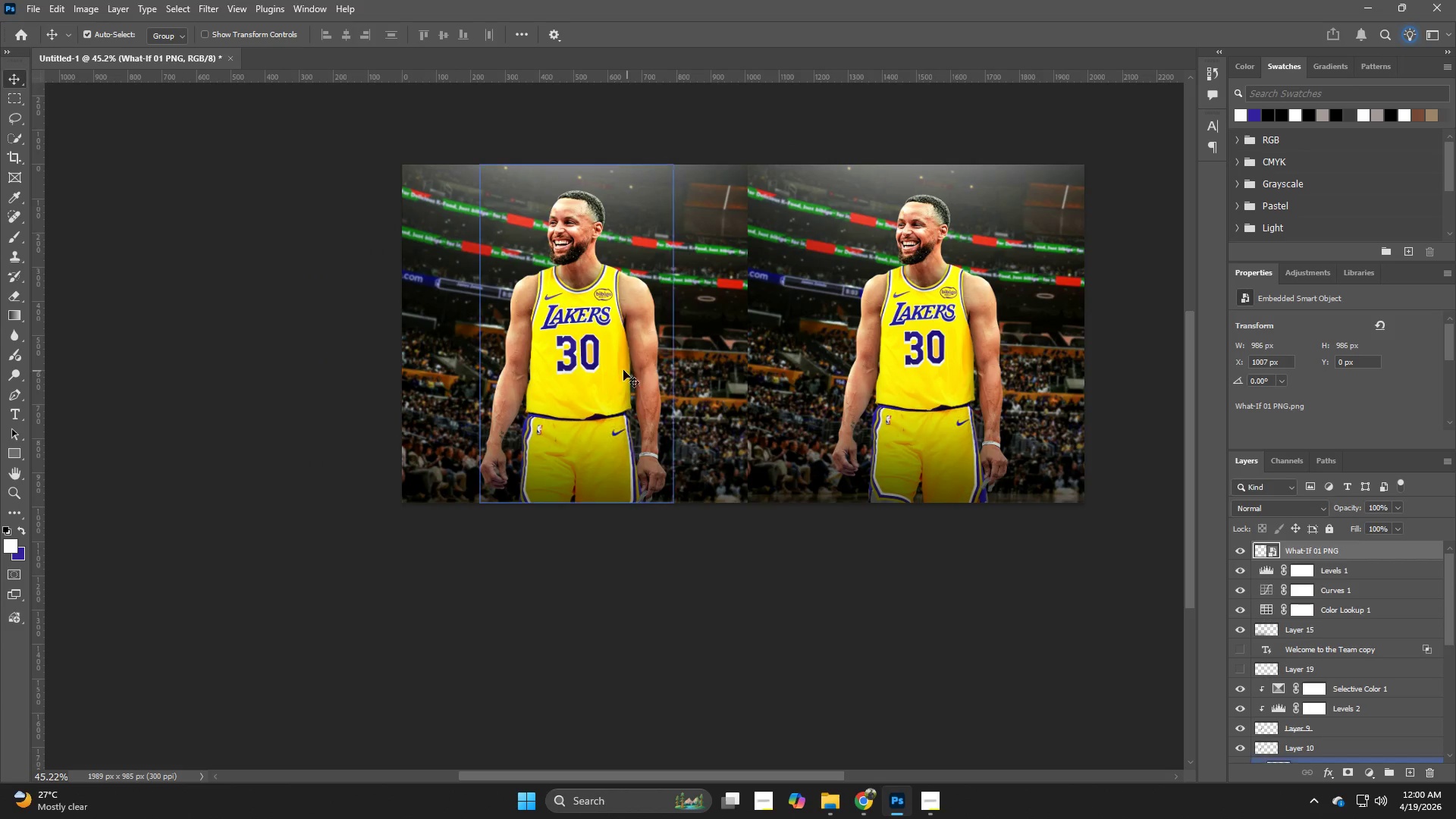 
left_click([563, 348])
 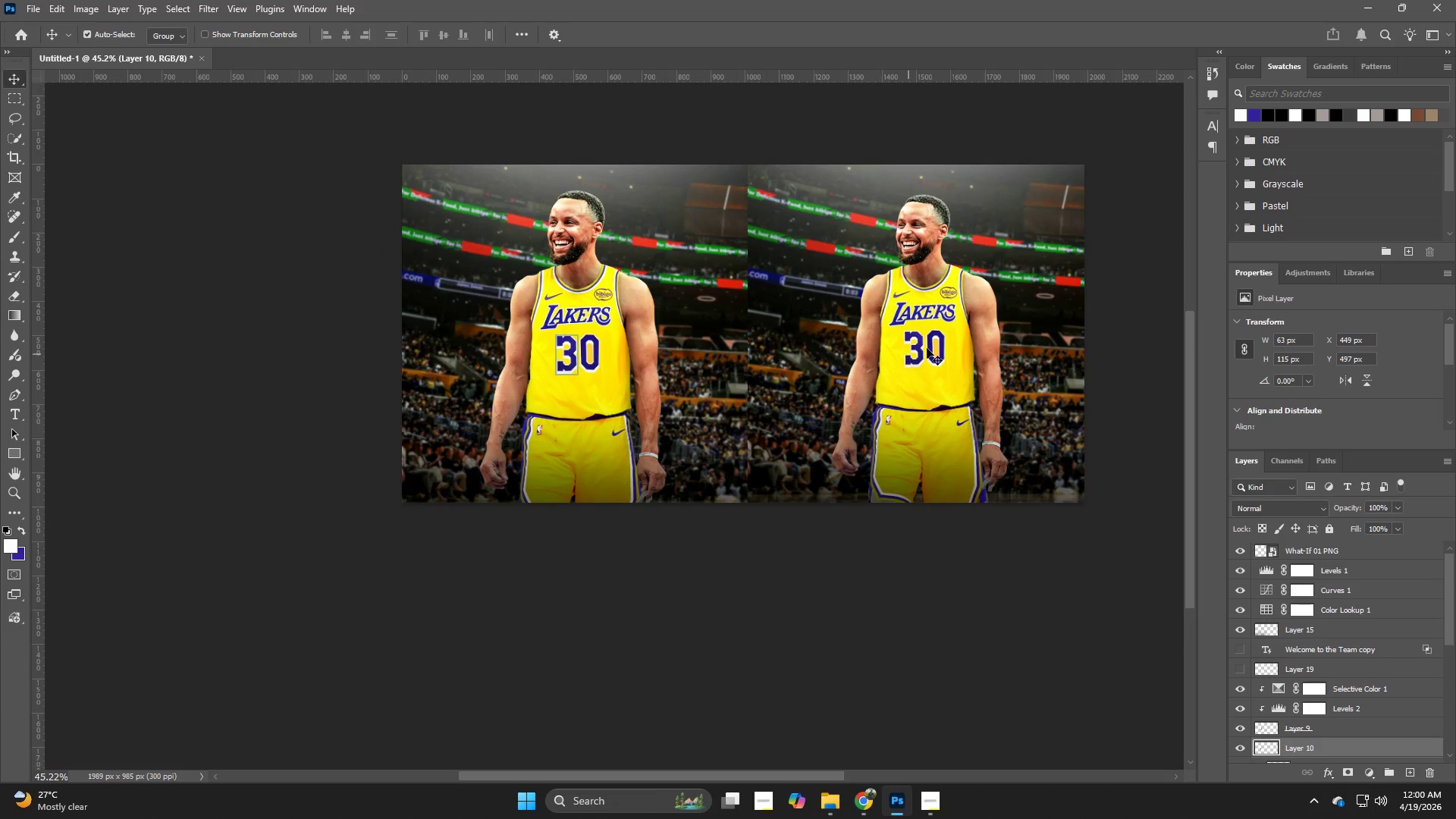 
left_click([934, 342])
 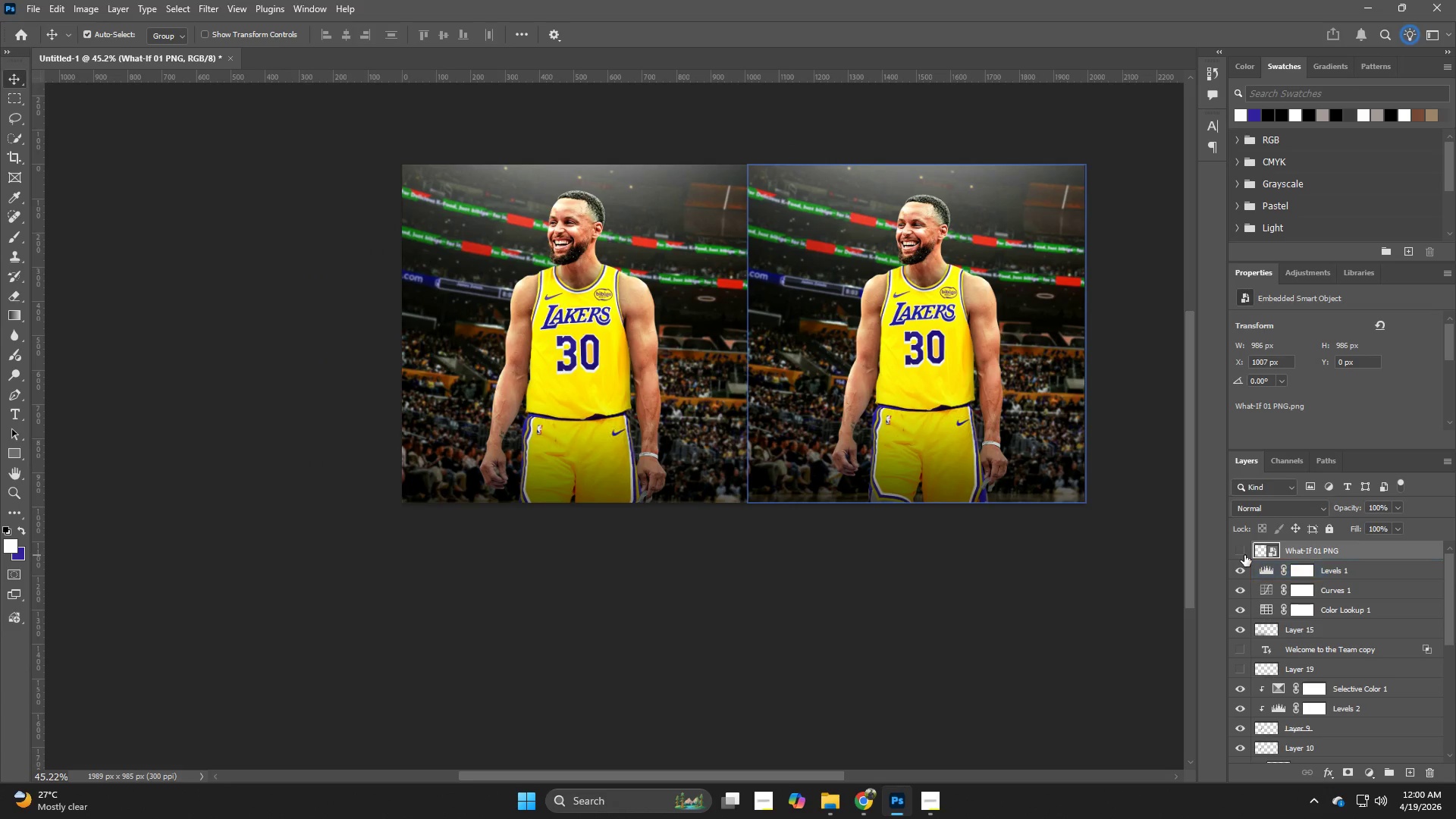 
double_click([1244, 555])
 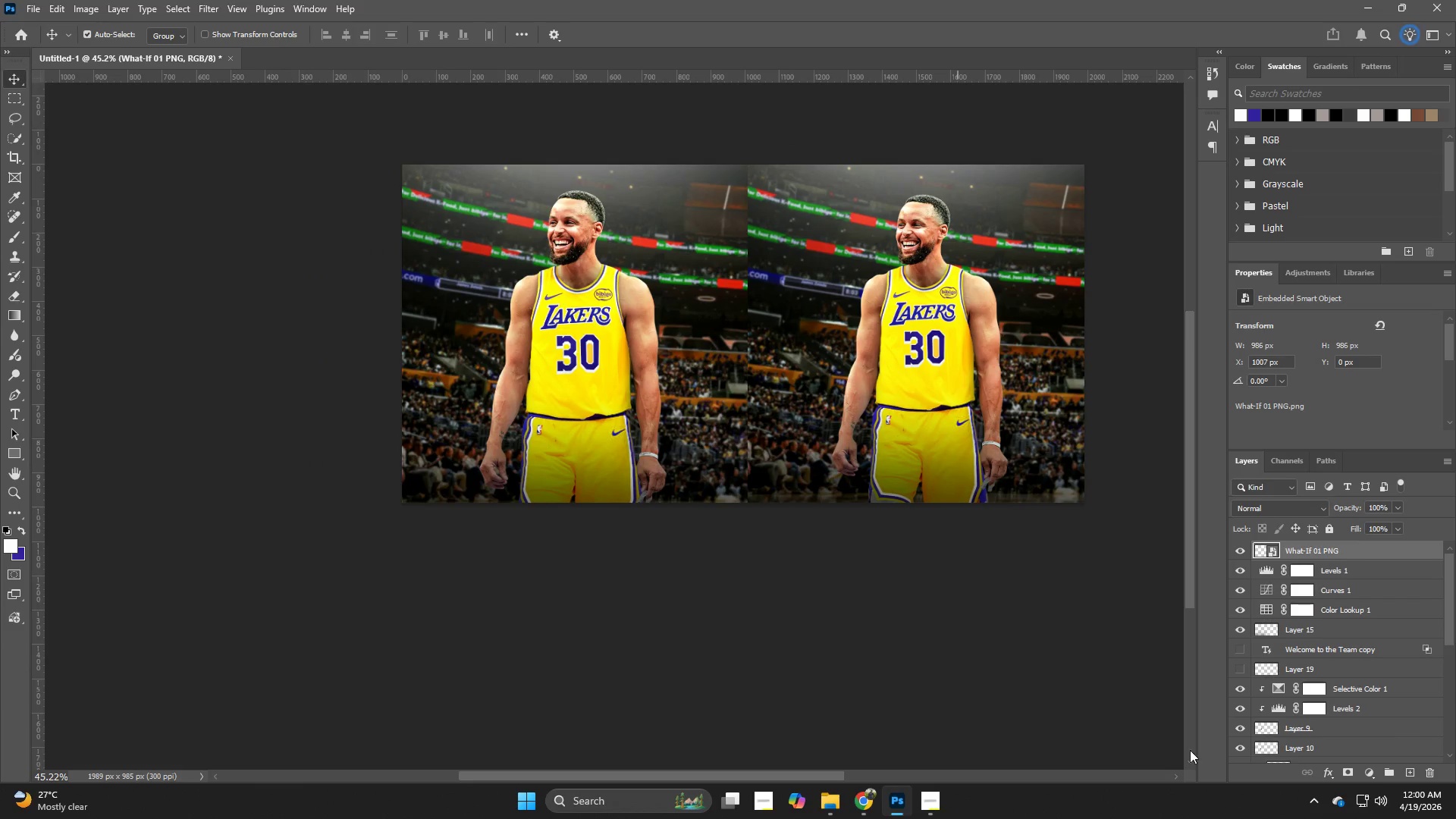 
wait(6.0)
 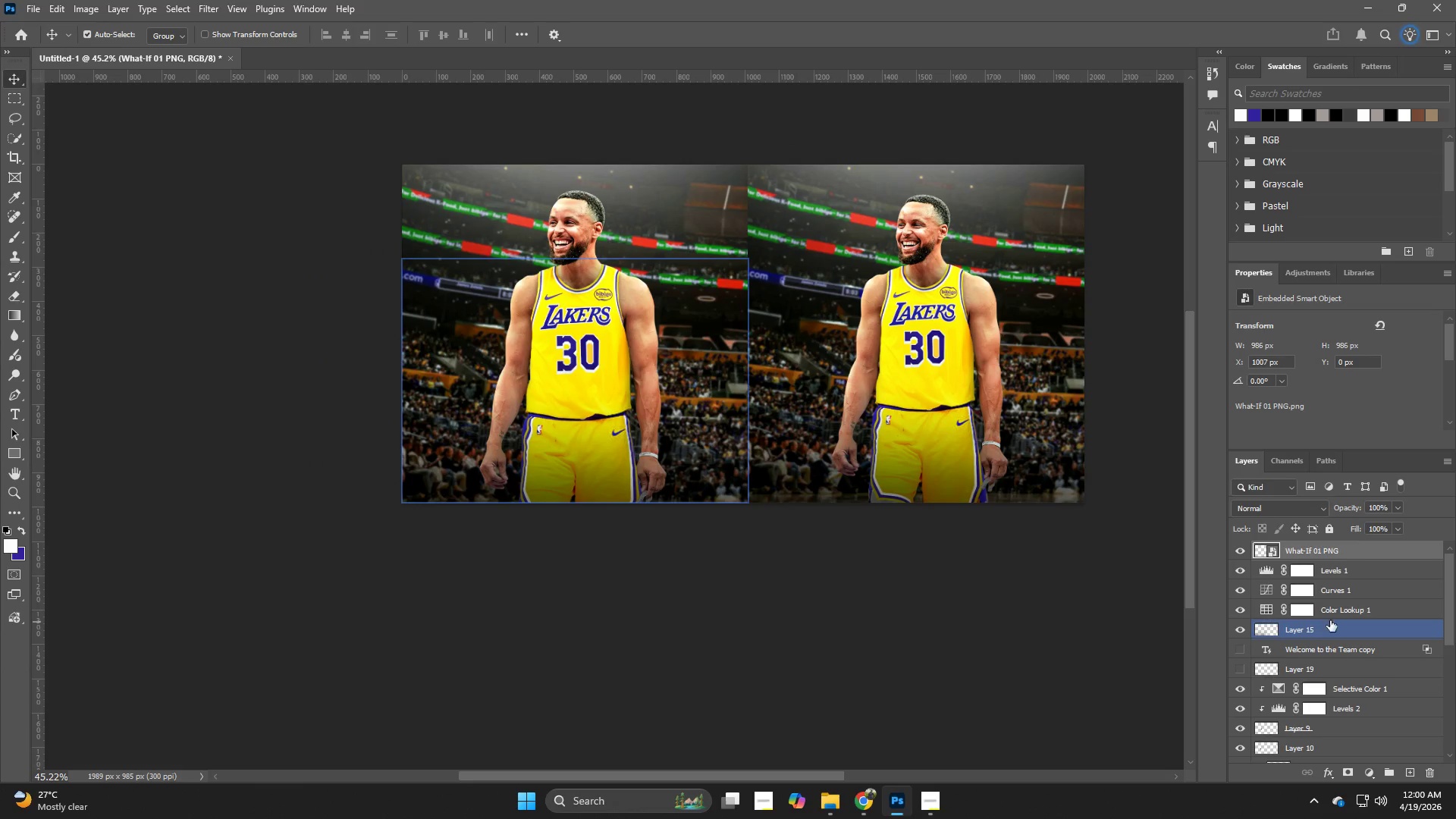 
double_click([1238, 592])
 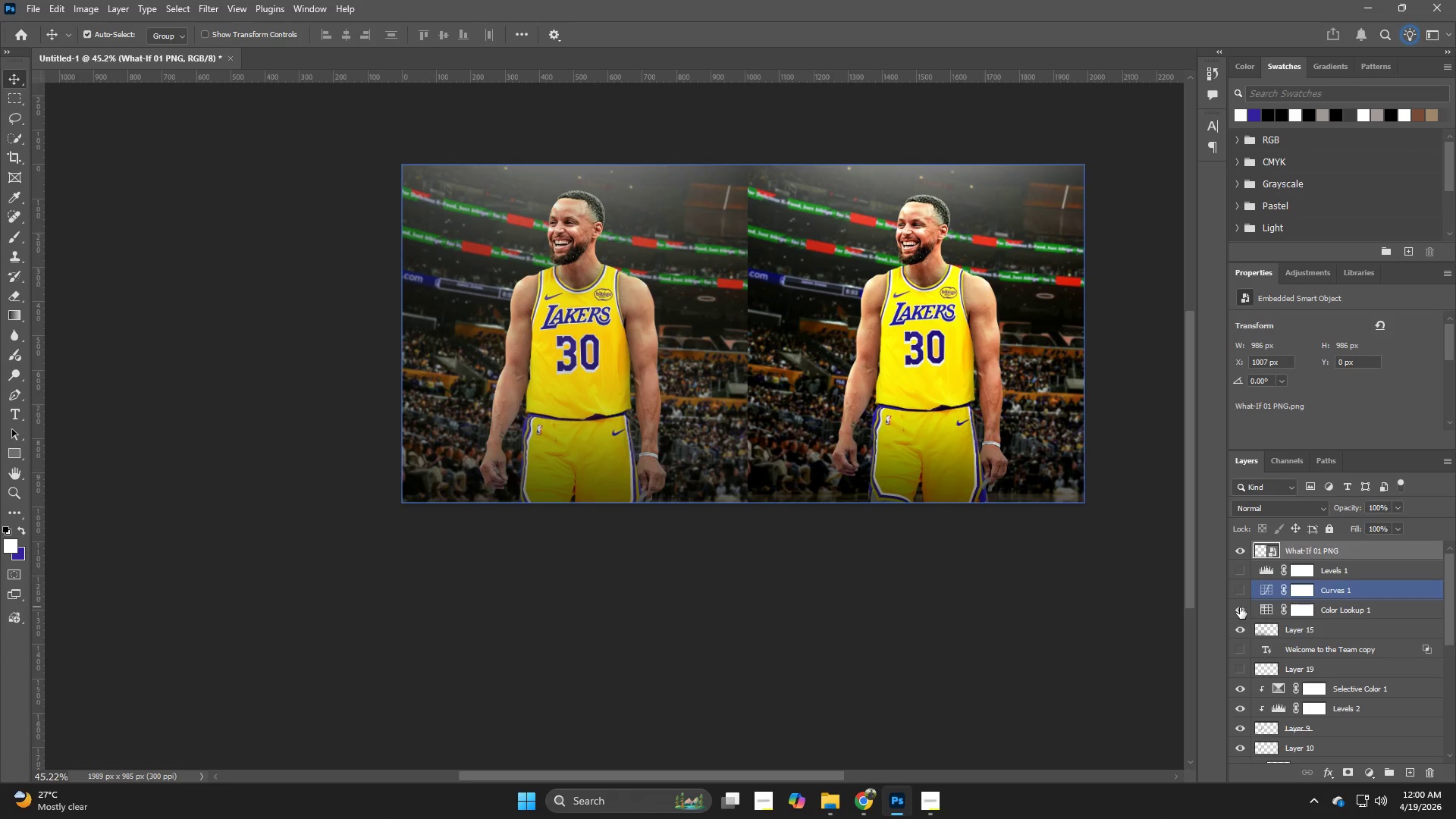 
triple_click([1240, 607])
 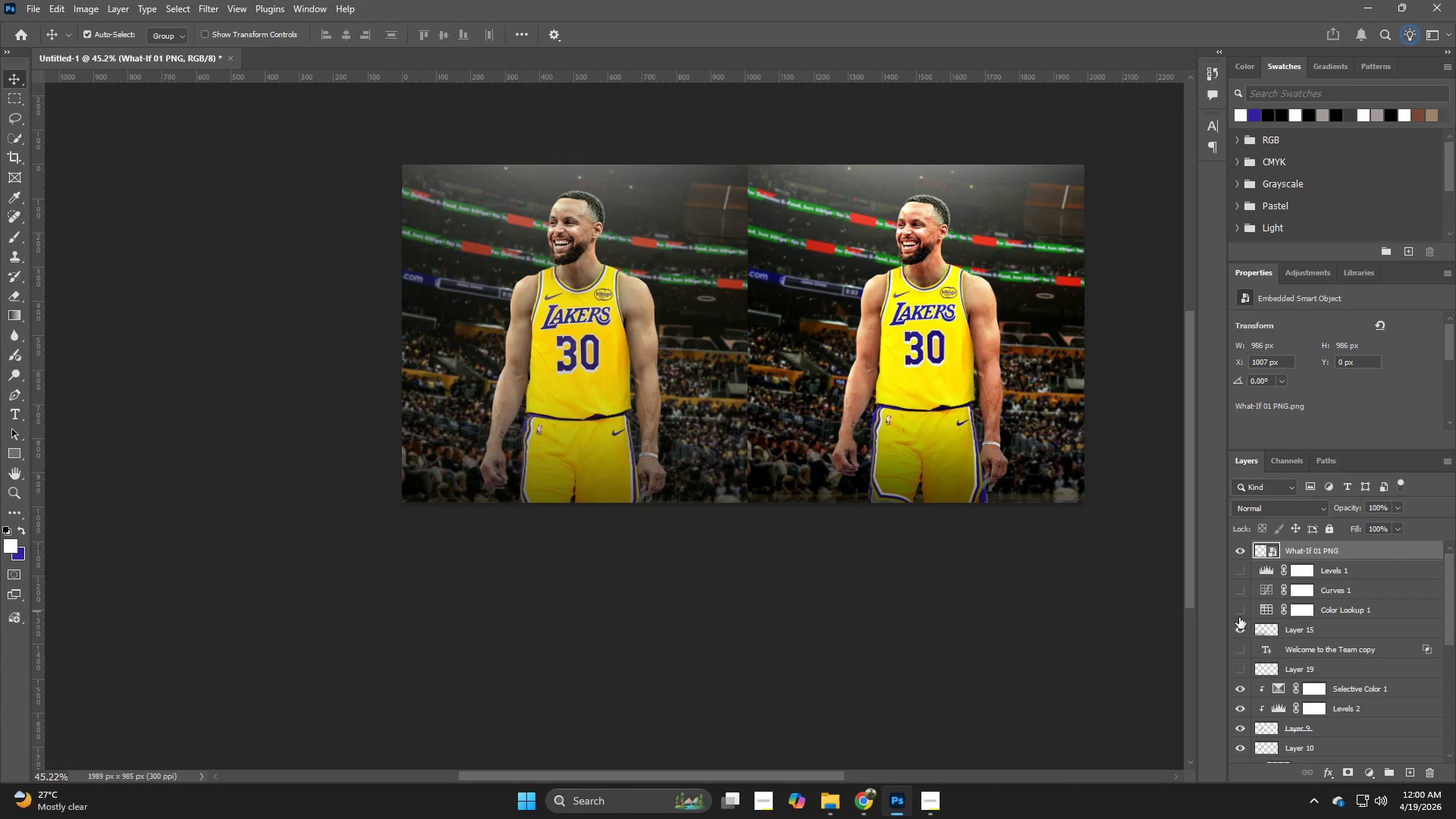 
left_click([1236, 623])
 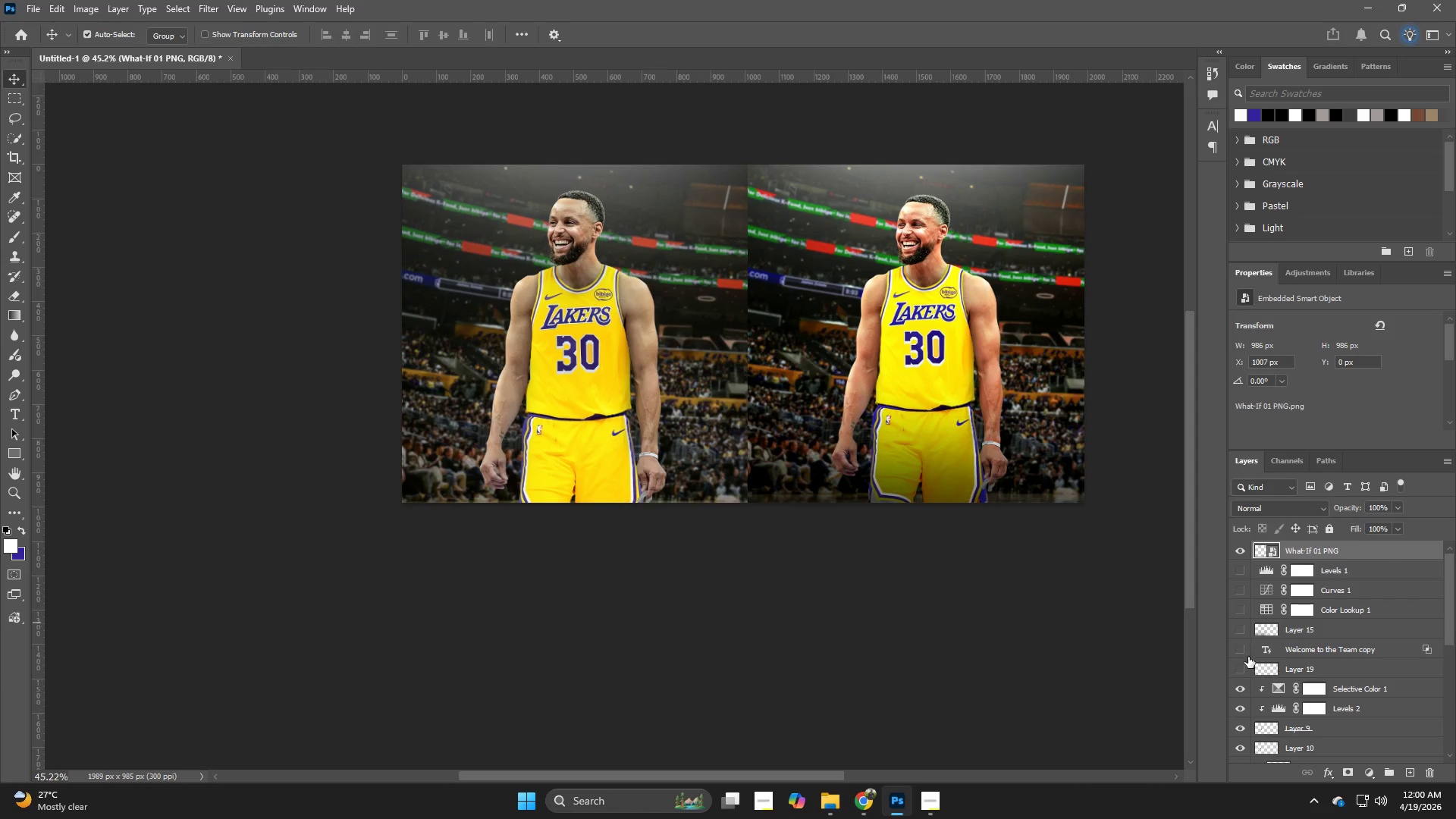 
scroll: coordinate [1253, 663], scroll_direction: down, amount: 1.0
 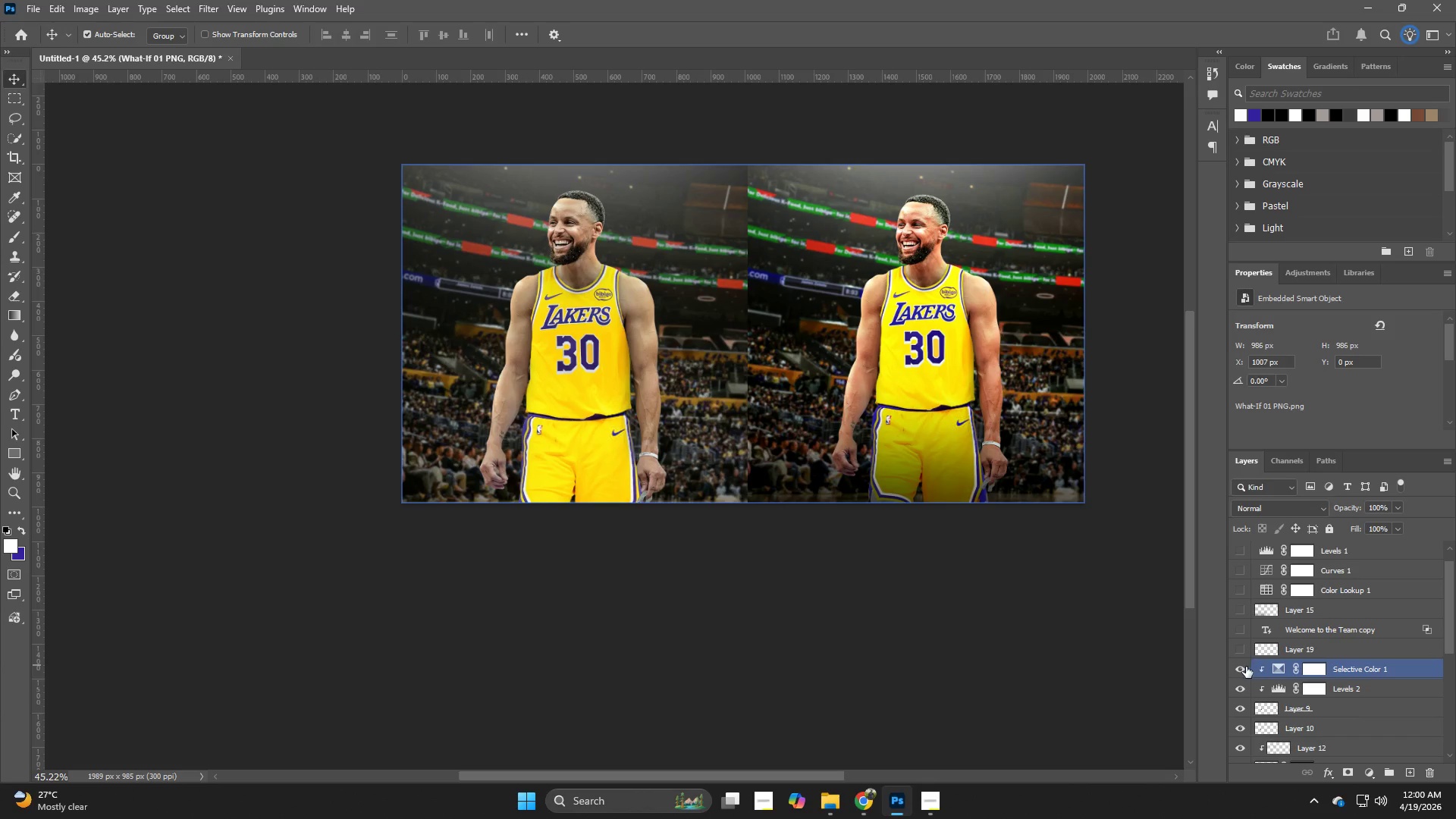 
left_click([1244, 667])
 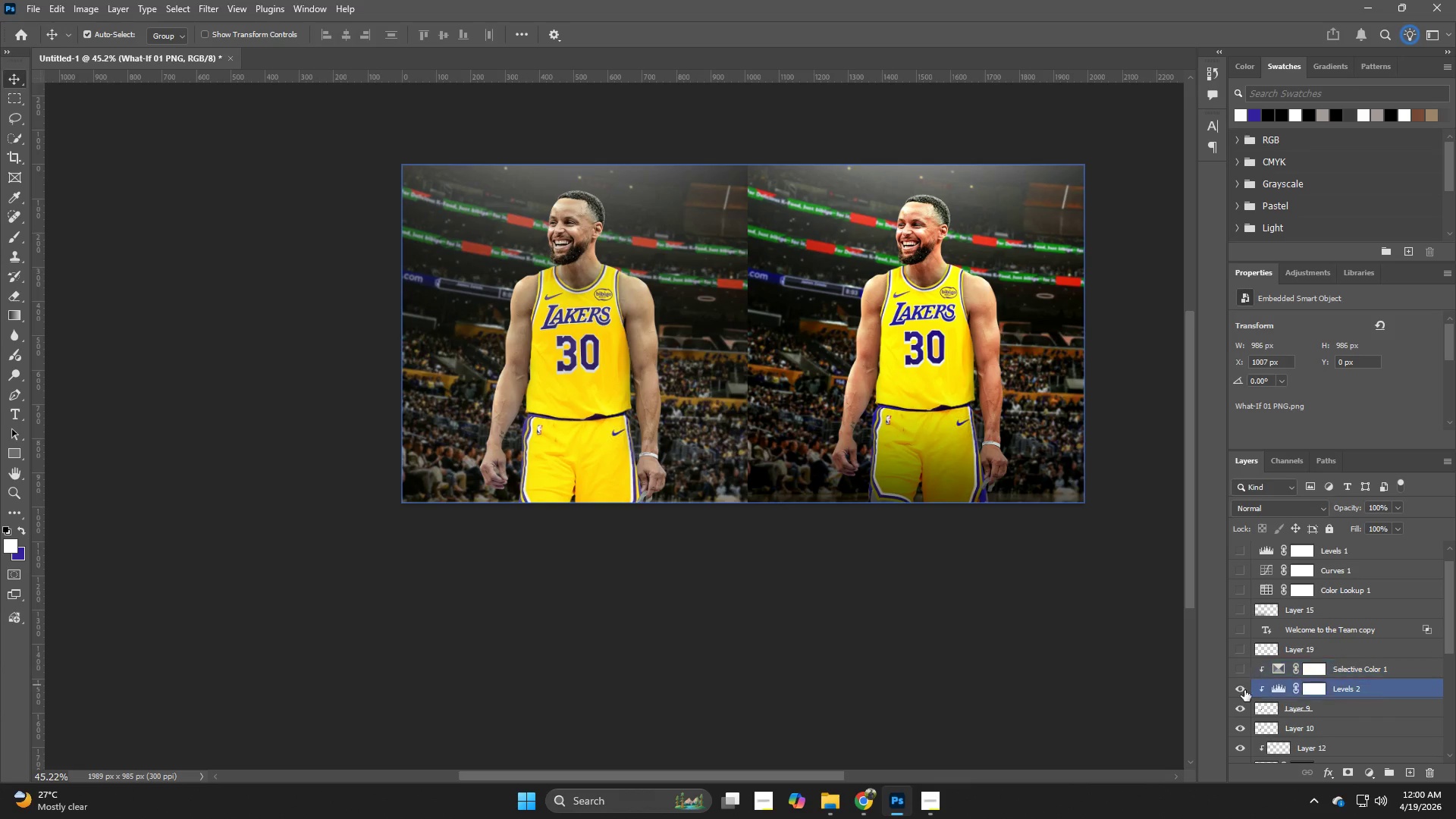 
double_click([1243, 691])
 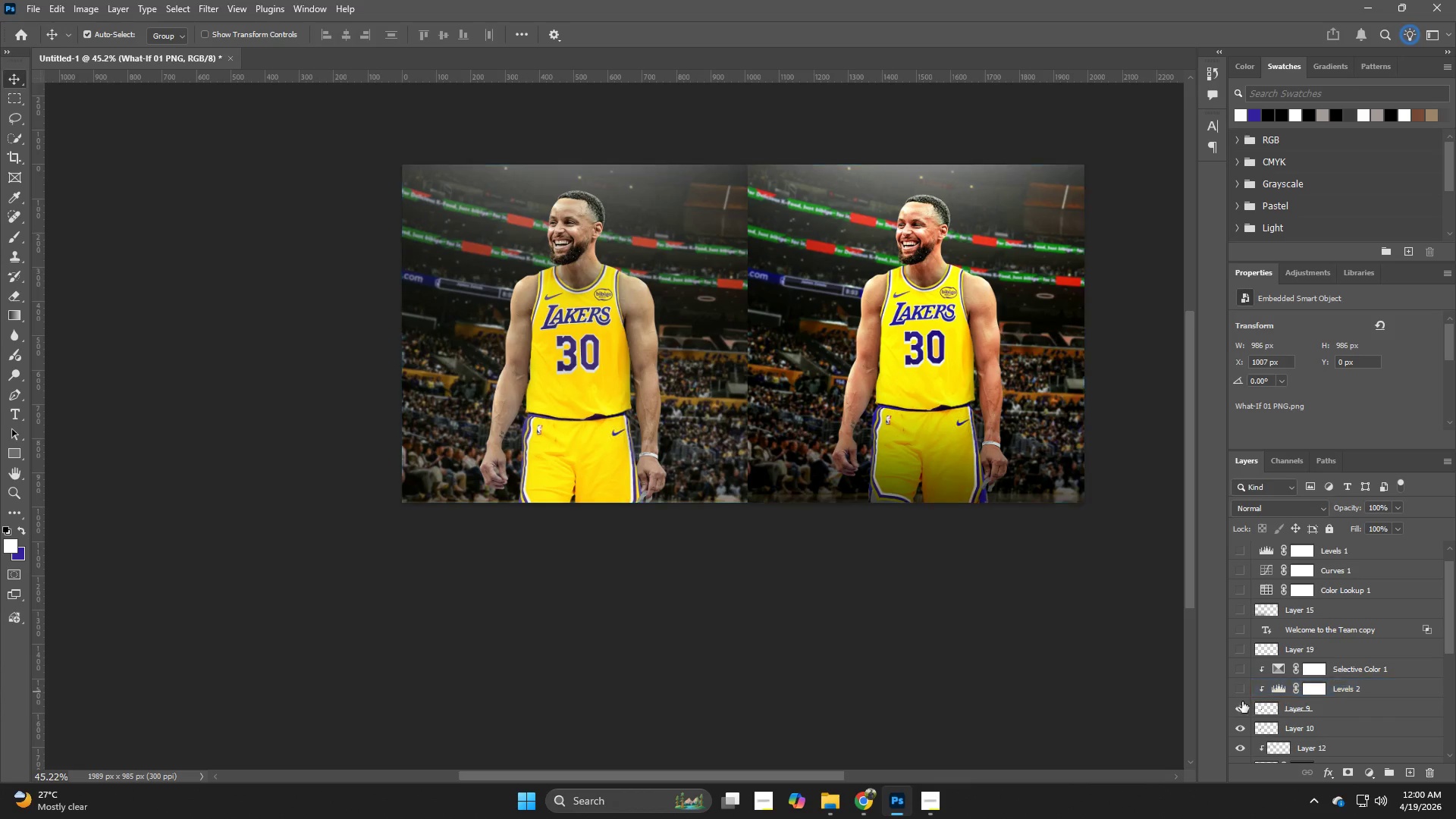 
left_click_drag(start_coordinate=[1241, 706], to_coordinate=[1241, 711])
 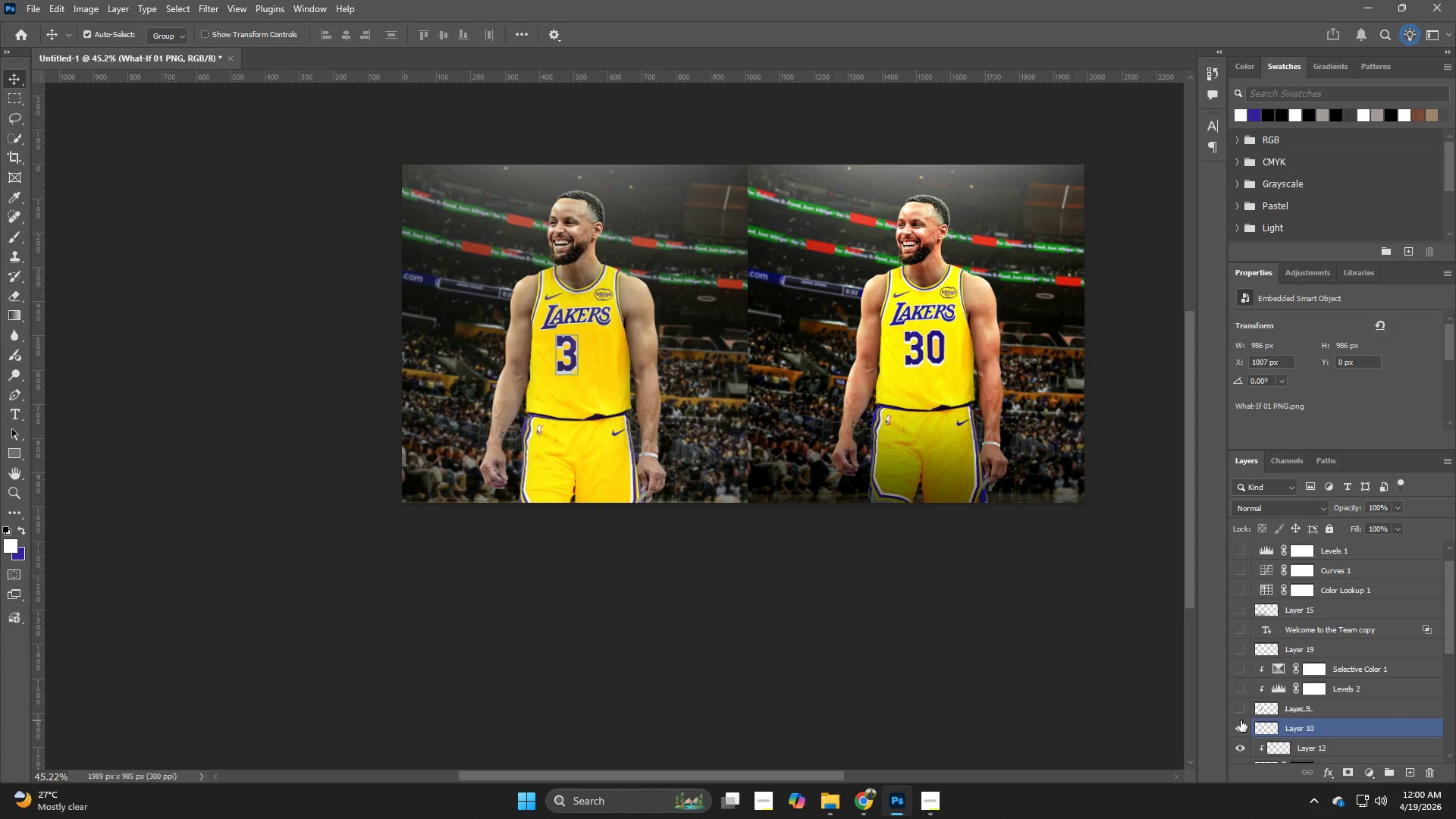 
scroll: coordinate [1241, 721], scroll_direction: down, amount: 1.0
 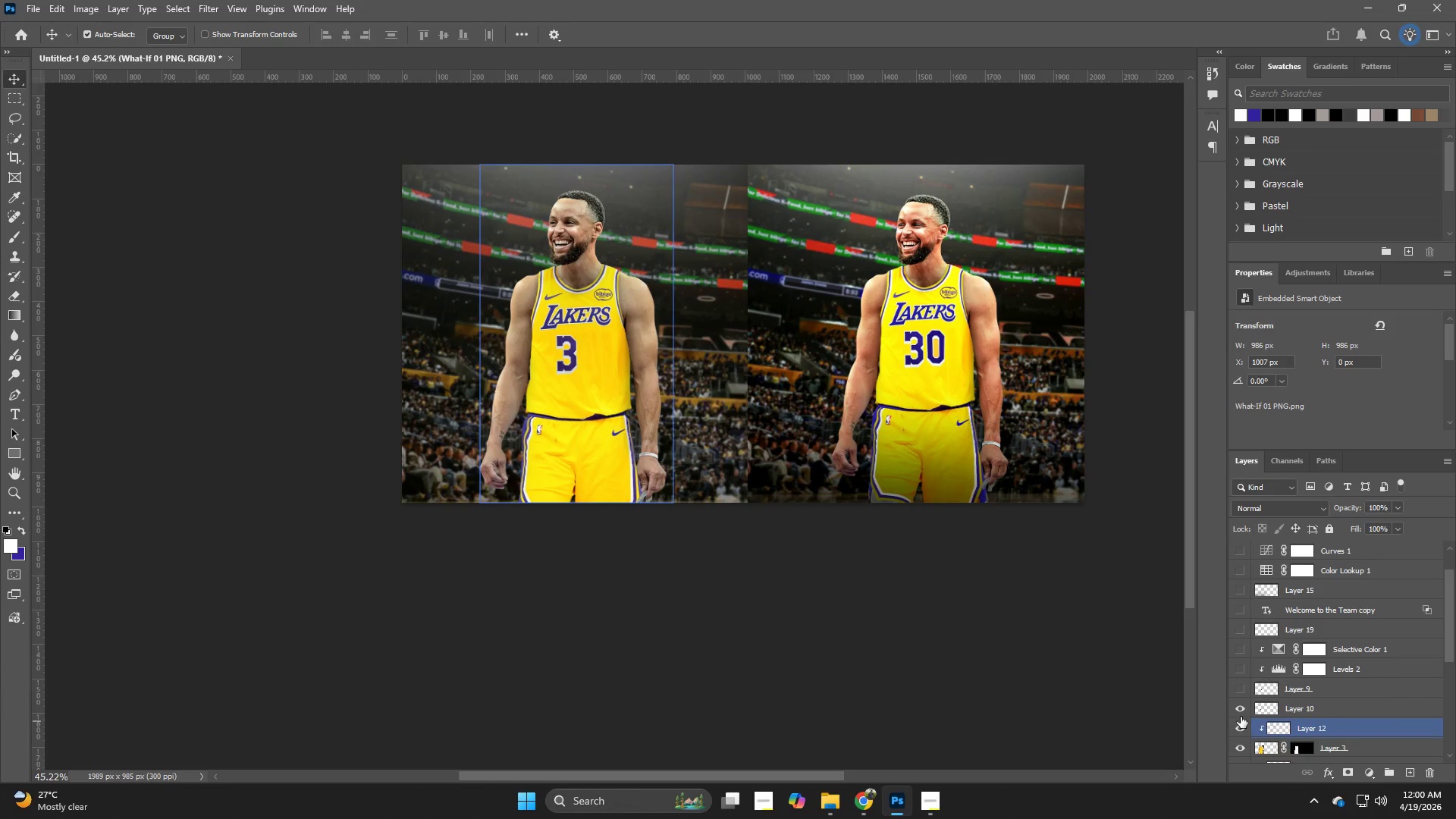 
left_click([1241, 711])
 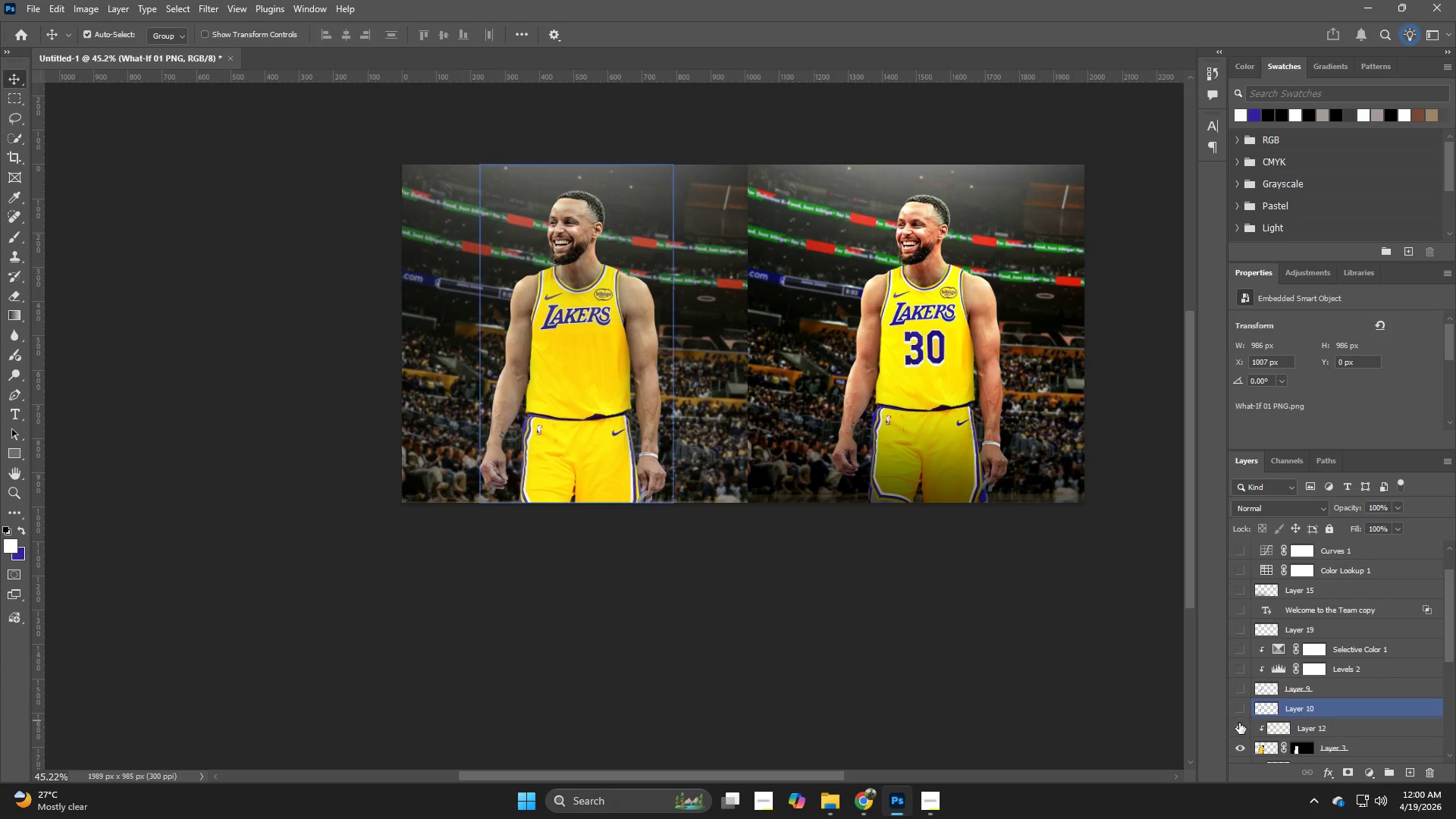 
double_click([1239, 726])
 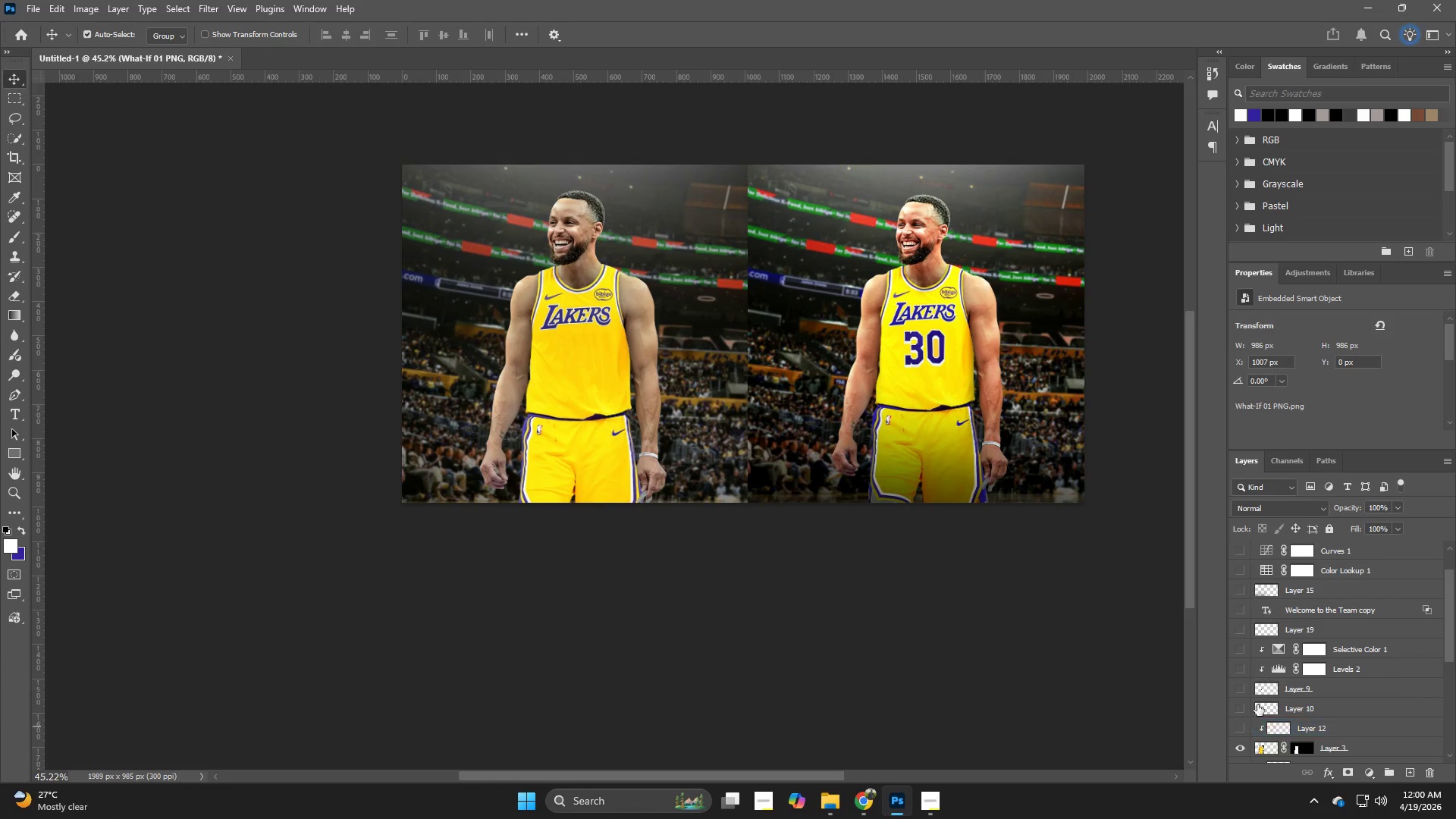 
scroll: coordinate [1258, 702], scroll_direction: down, amount: 1.0
 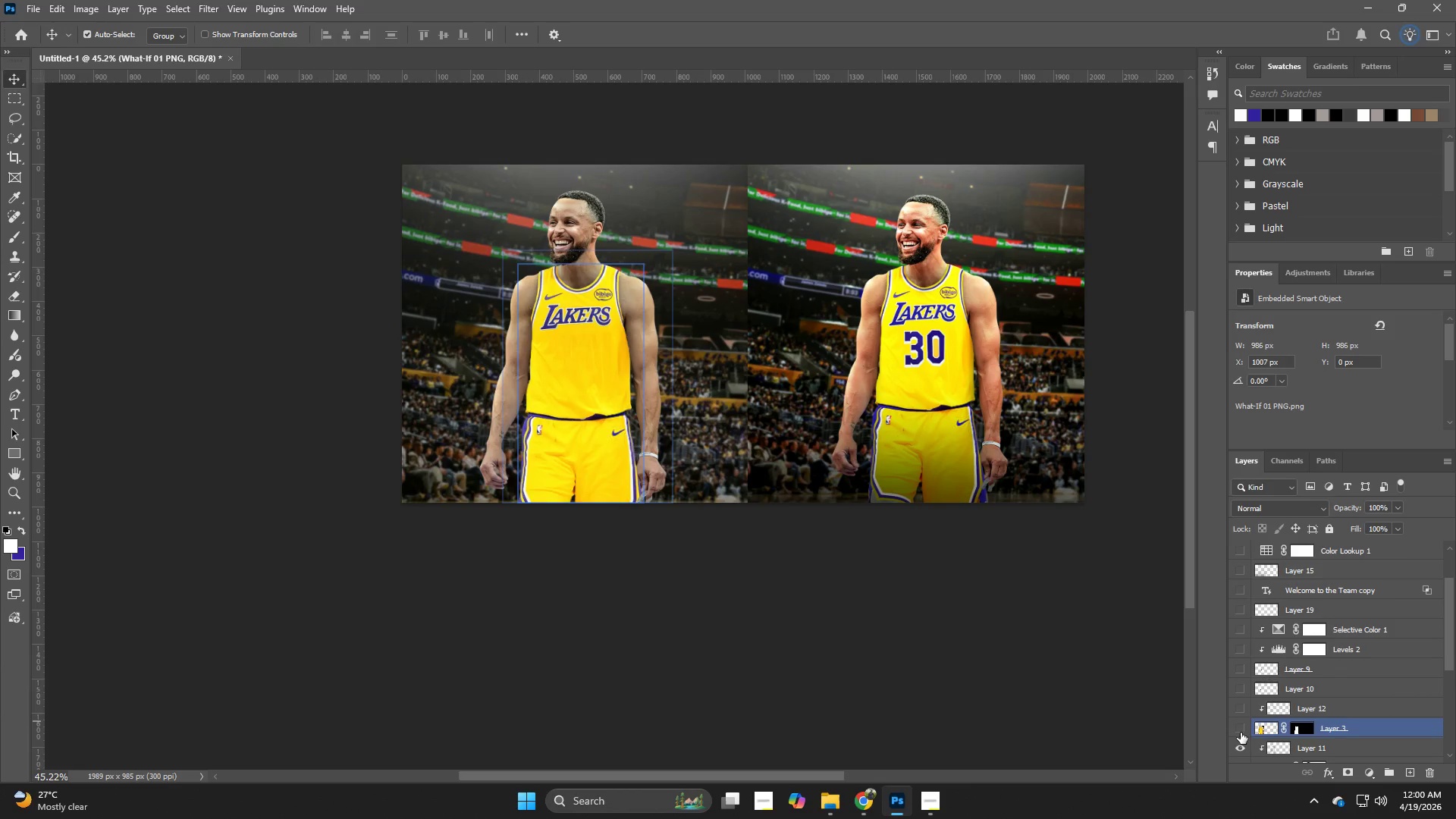 
double_click([1240, 748])
 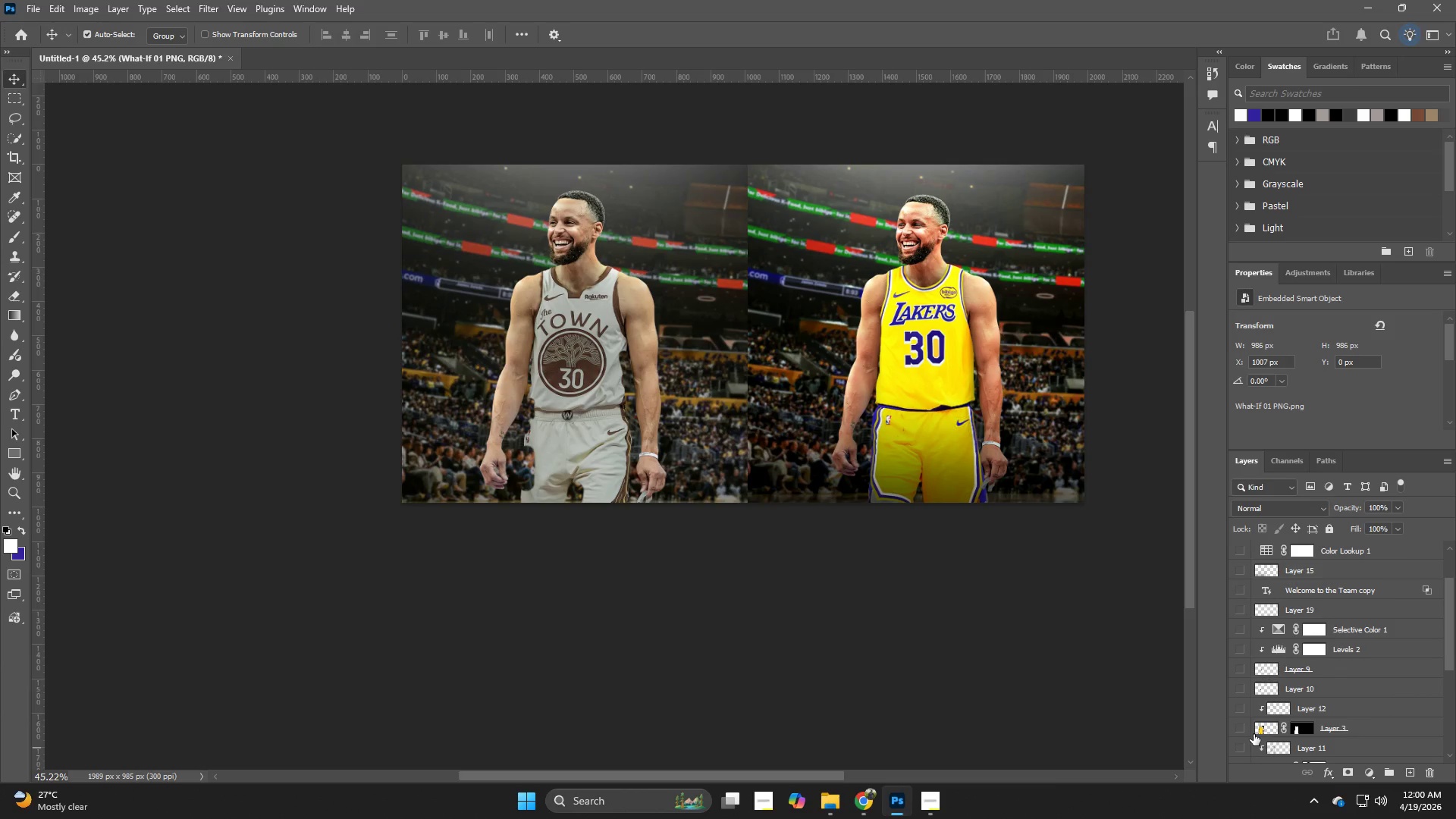 
left_click([1234, 692])
 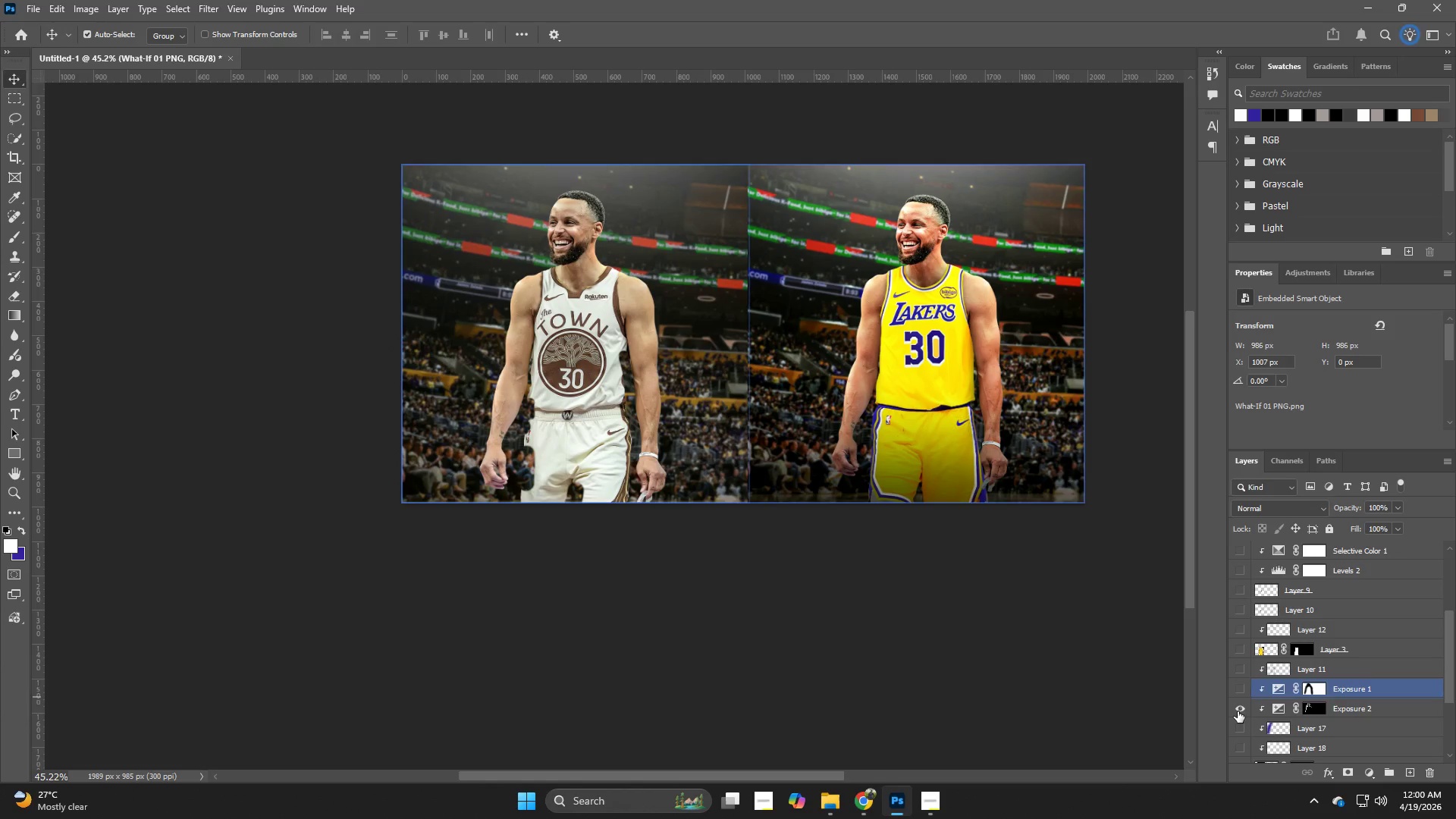 
scroll: coordinate [1249, 724], scroll_direction: down, amount: 4.0
 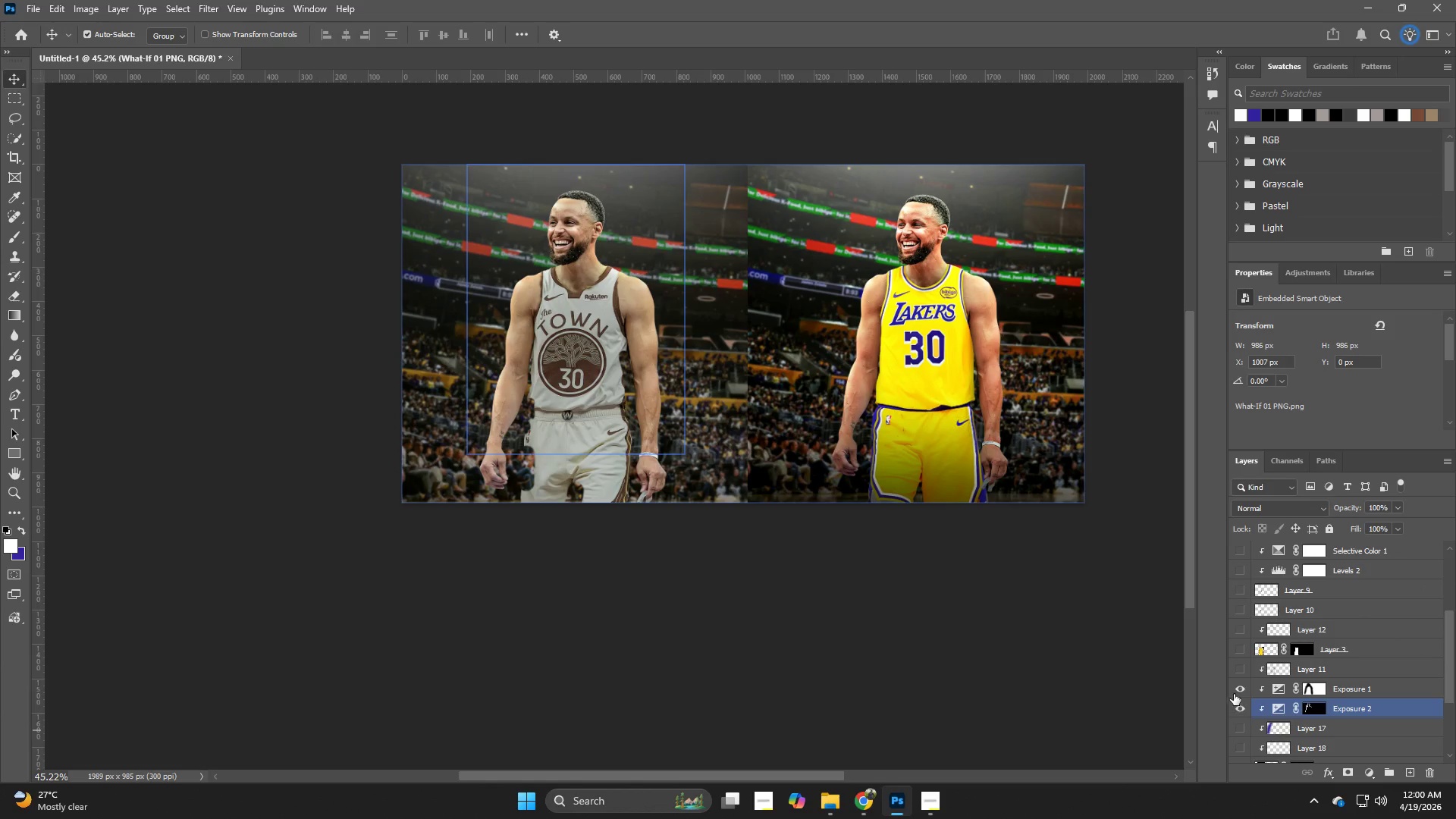 
double_click([1238, 714])
 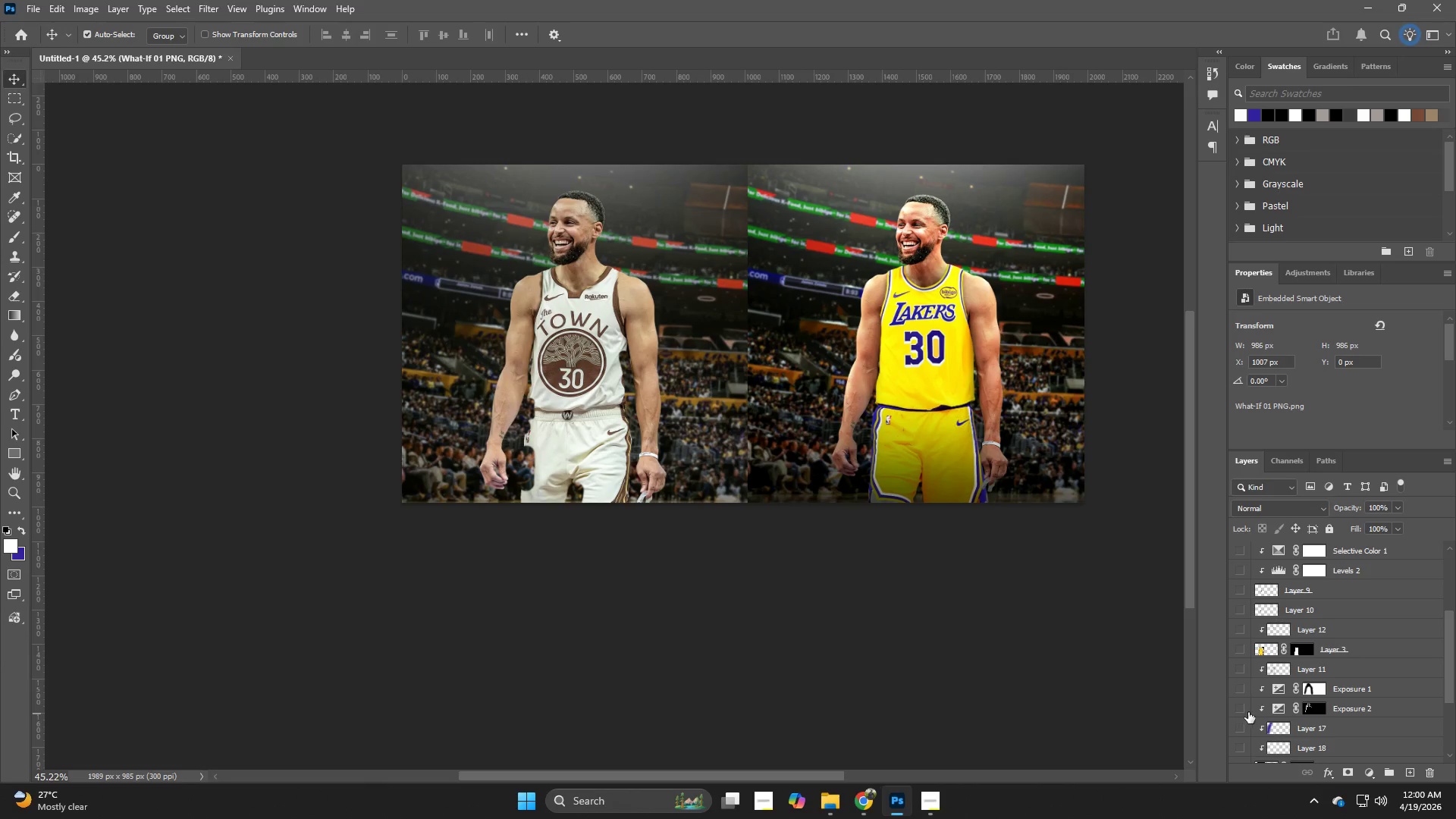 
scroll: coordinate [1256, 715], scroll_direction: down, amount: 4.0
 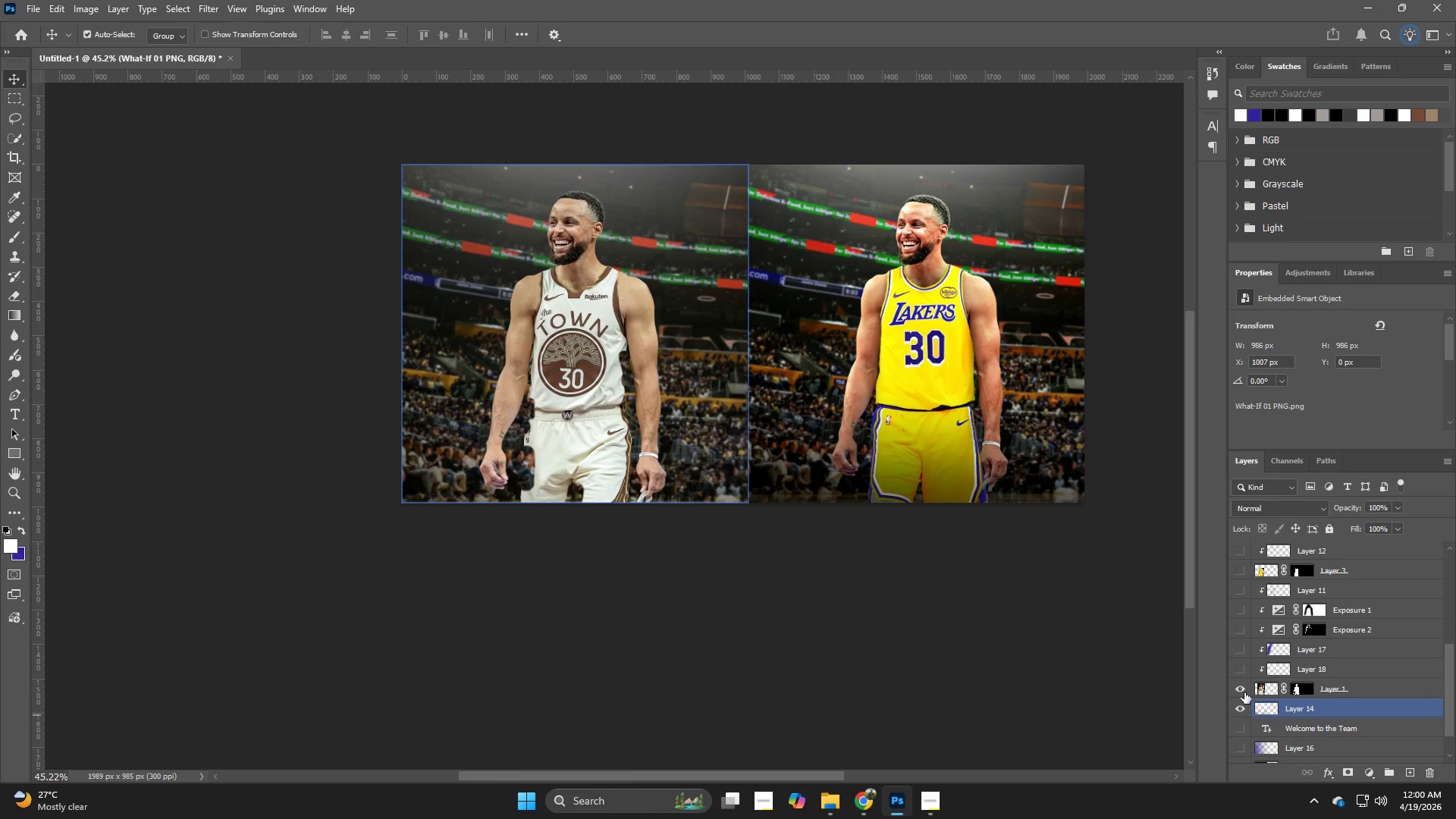 
left_click([1242, 689])
 